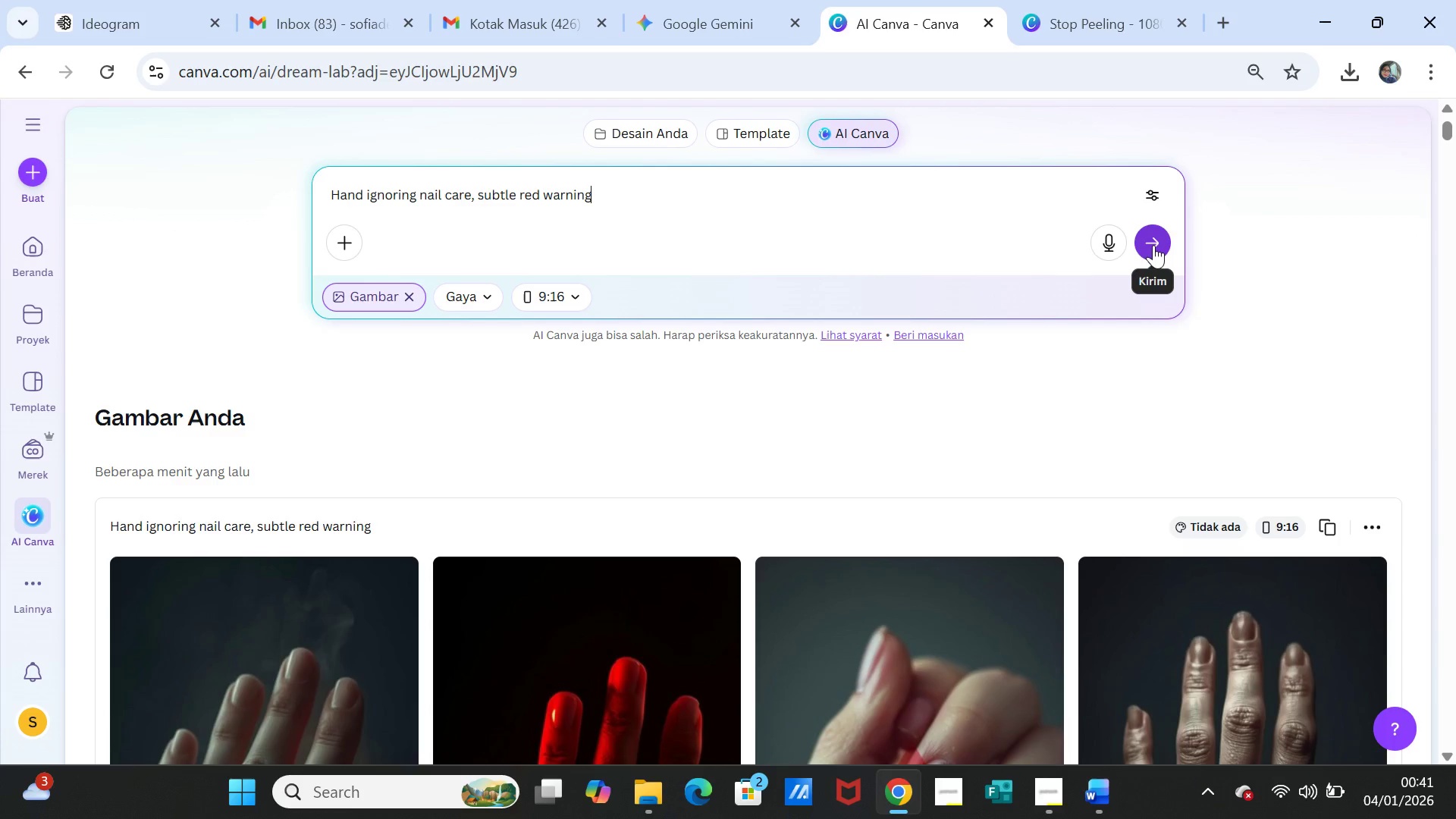 
left_click([1153, 246])
 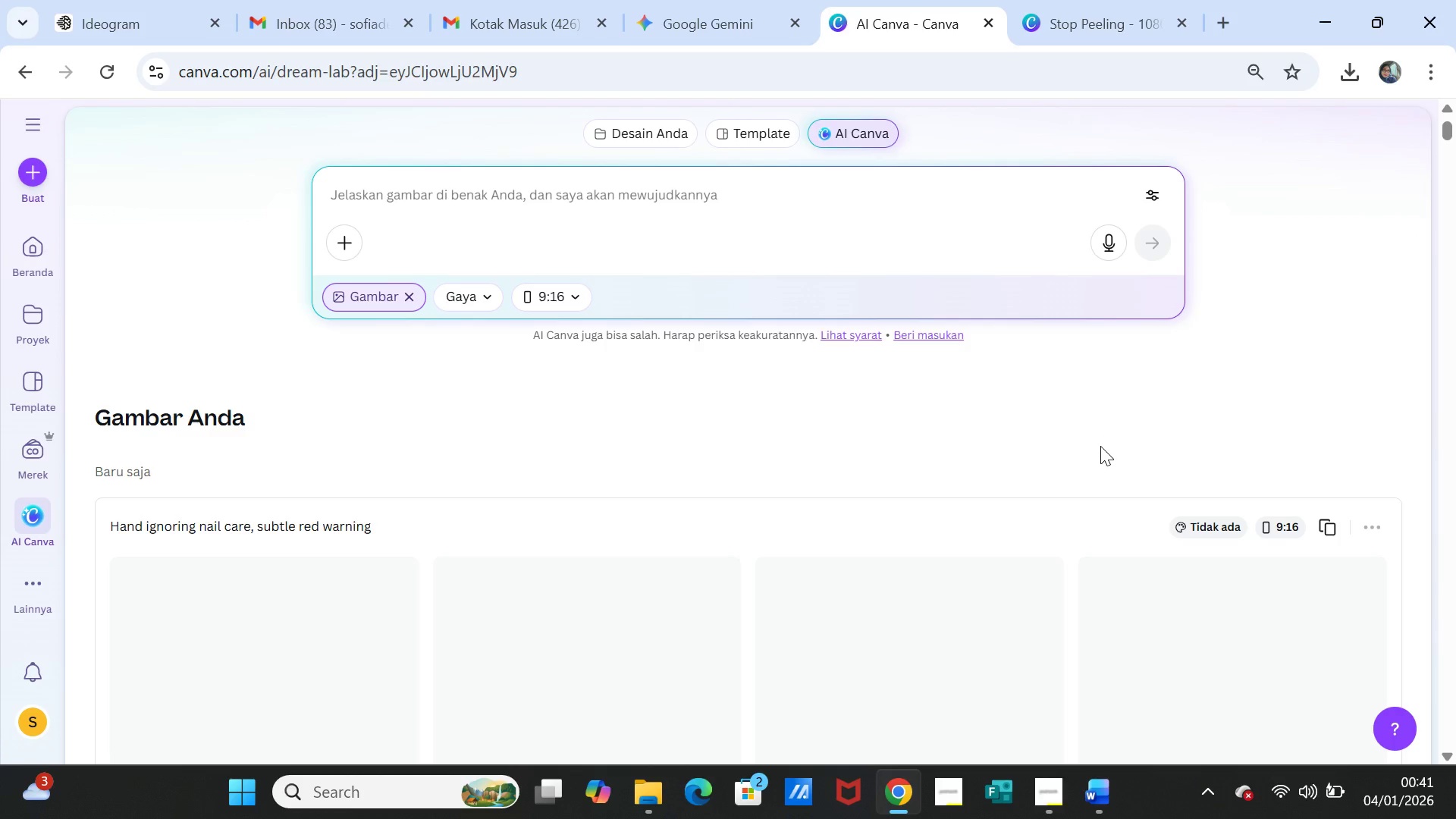 
scroll: coordinate [1100, 446], scroll_direction: down, amount: 3.0
 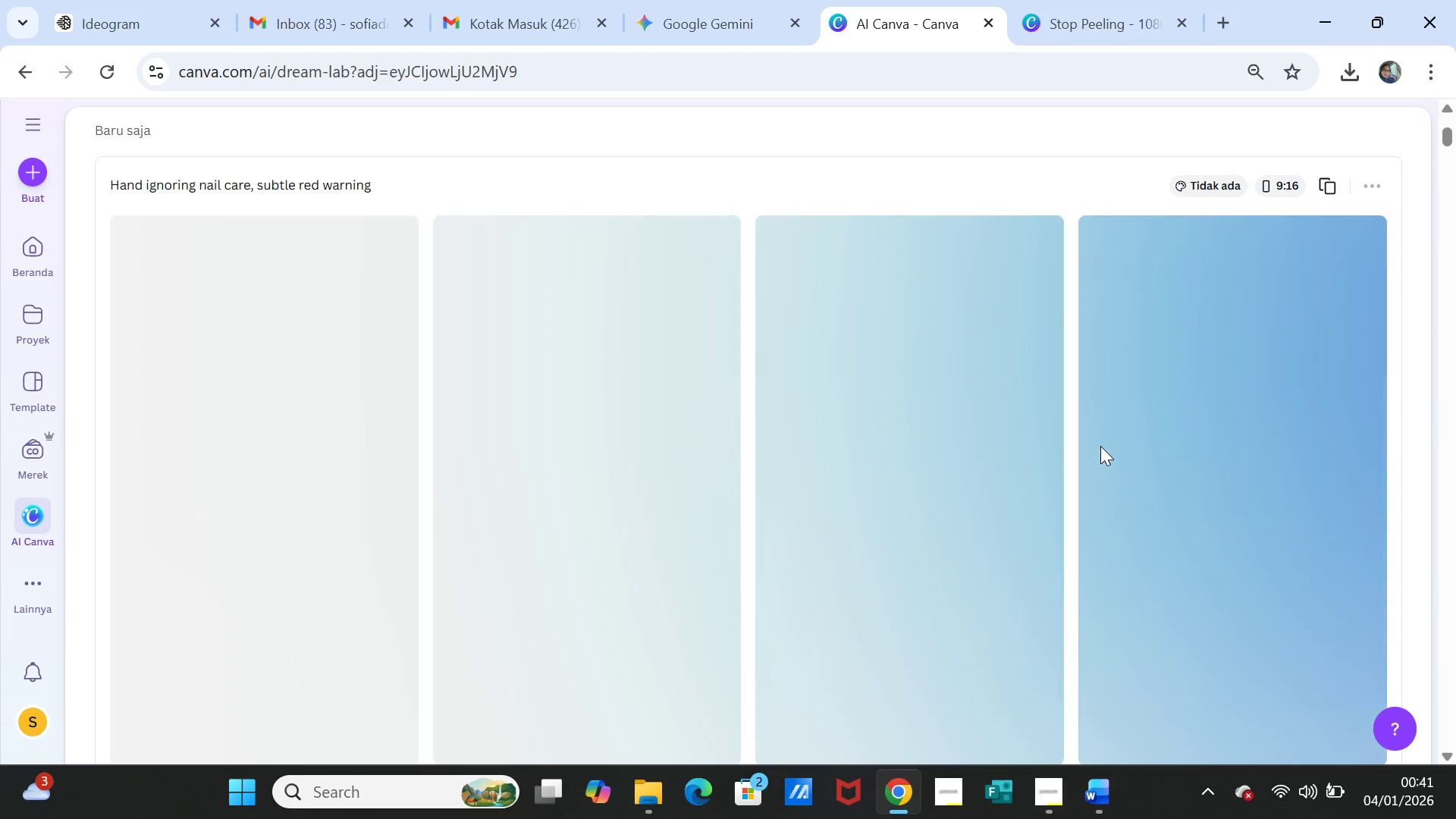 
wait(8.72)
 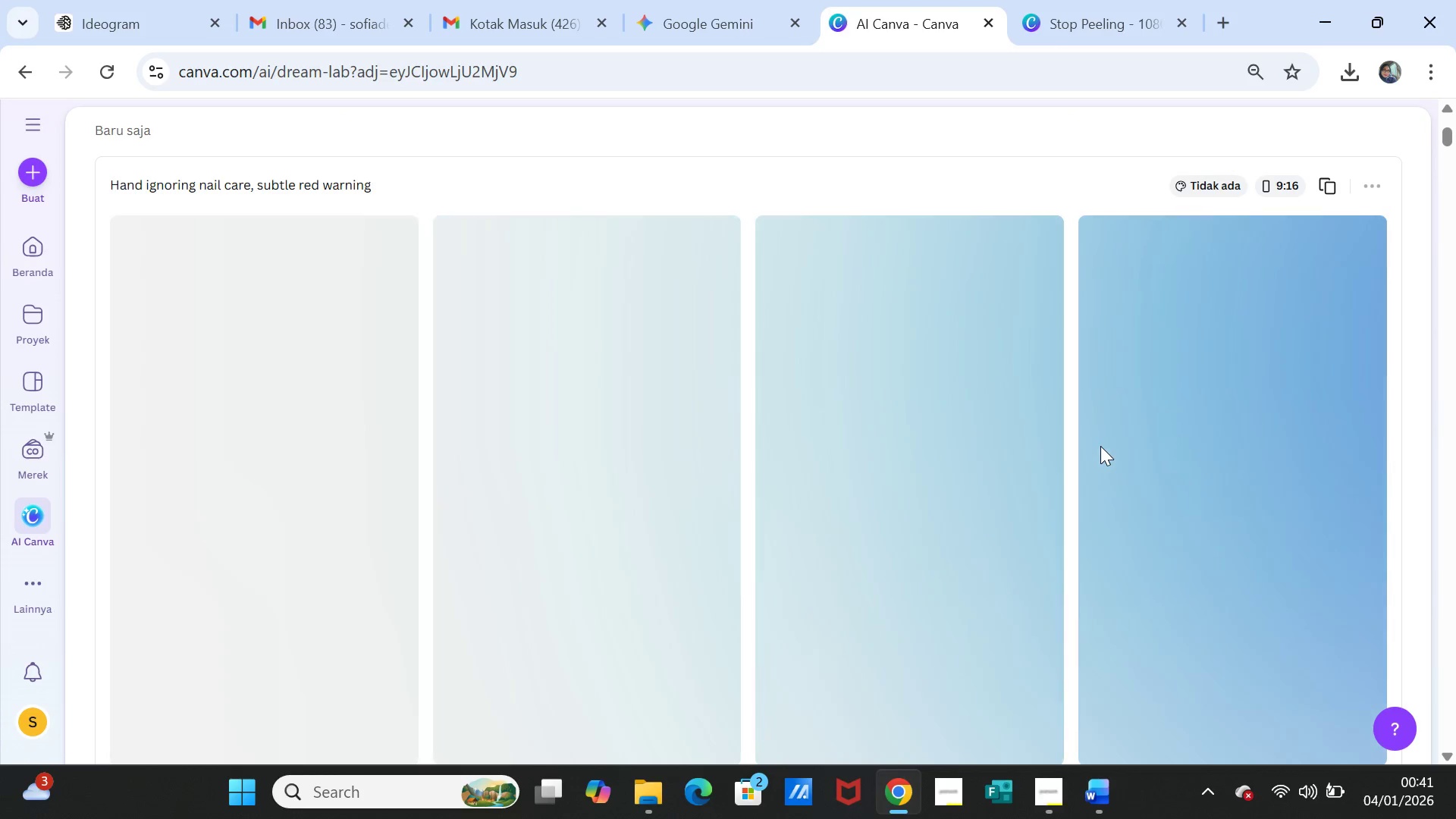 
scroll: coordinate [965, 448], scroll_direction: up, amount: 4.0
 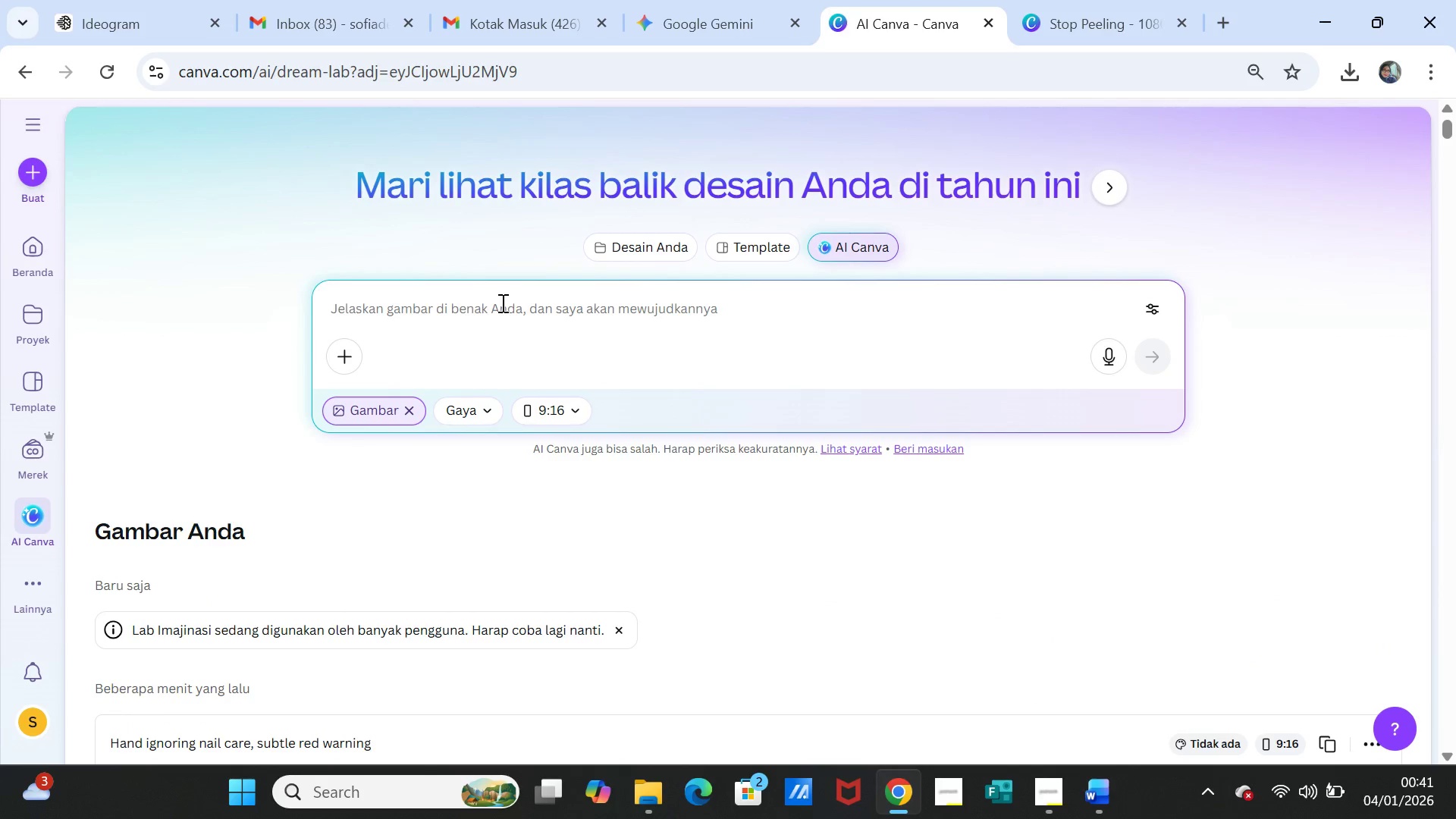 
left_click([501, 303])
 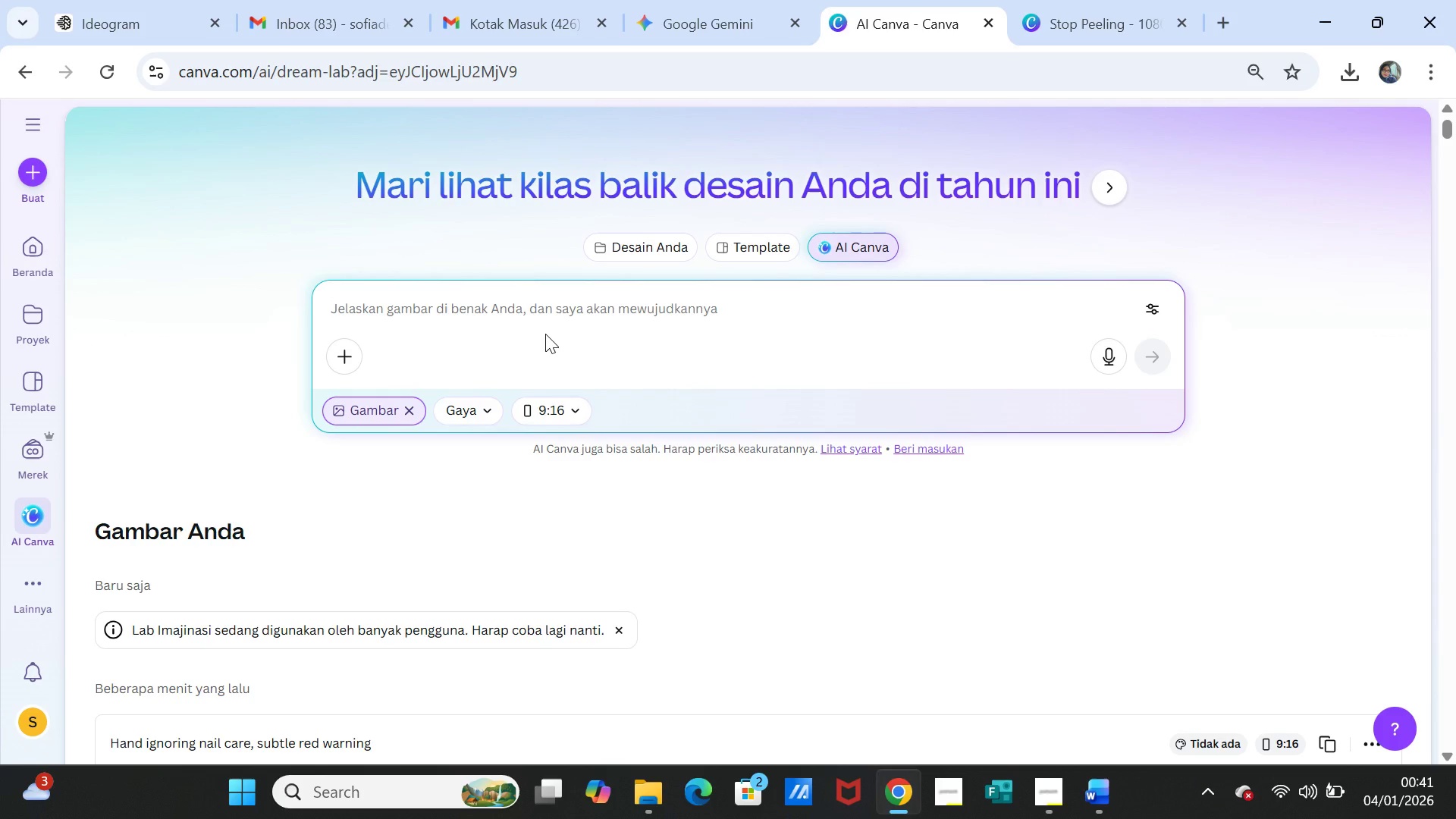 
type(gambar kuku membuka )
 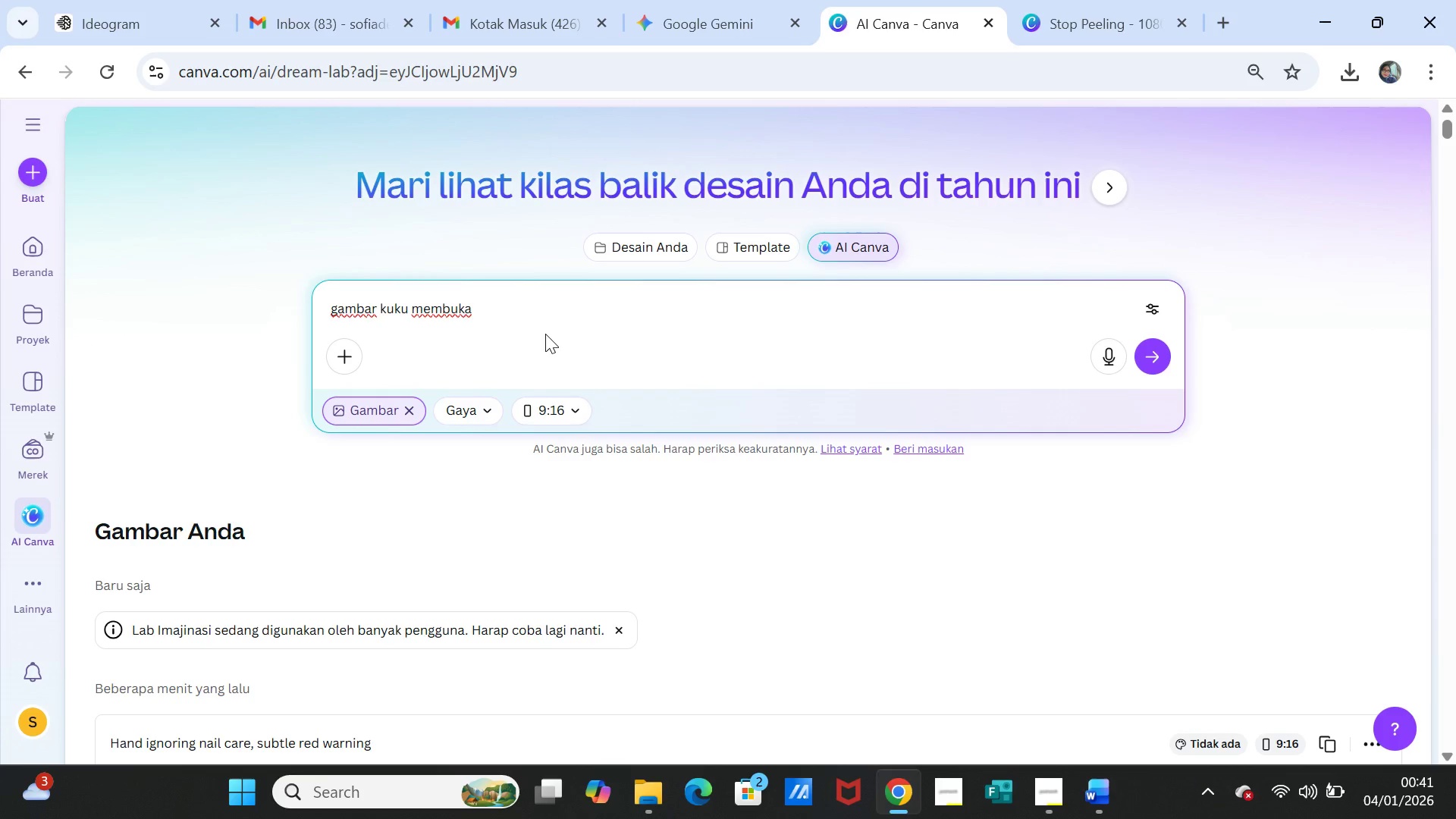 
wait(8.91)
 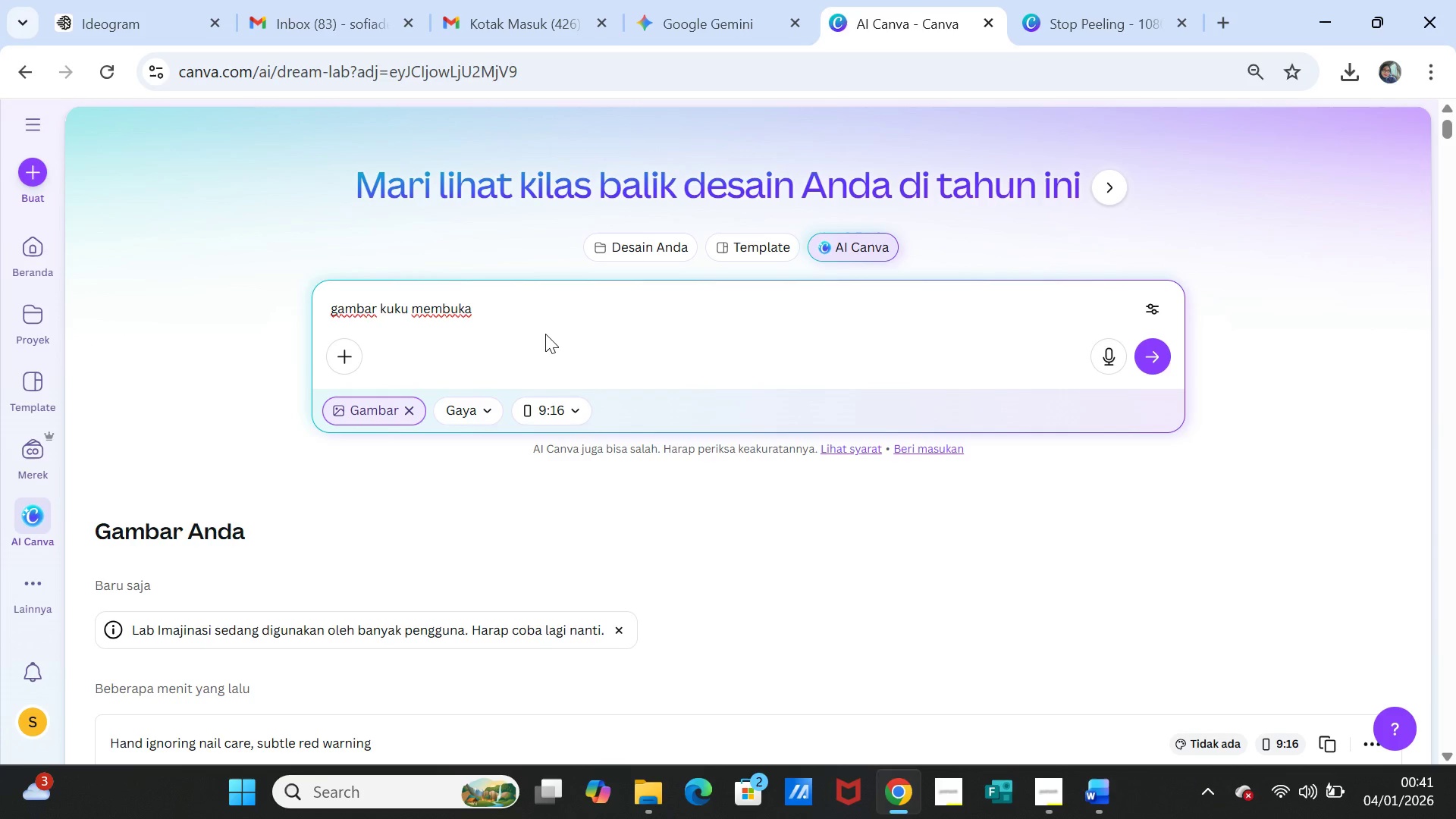 
type(penutup botol, lalu patah)
 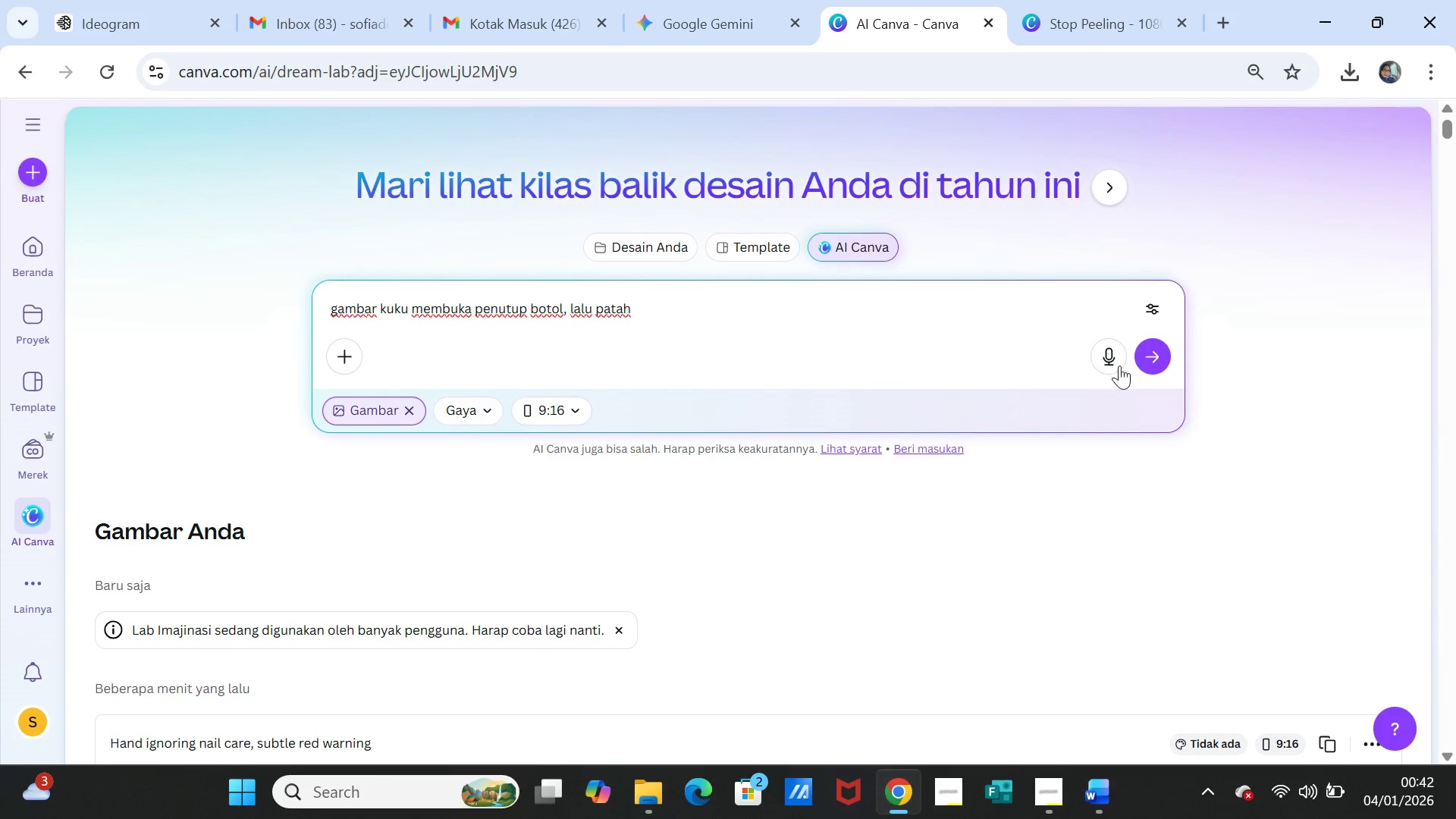 
left_click([1154, 366])
 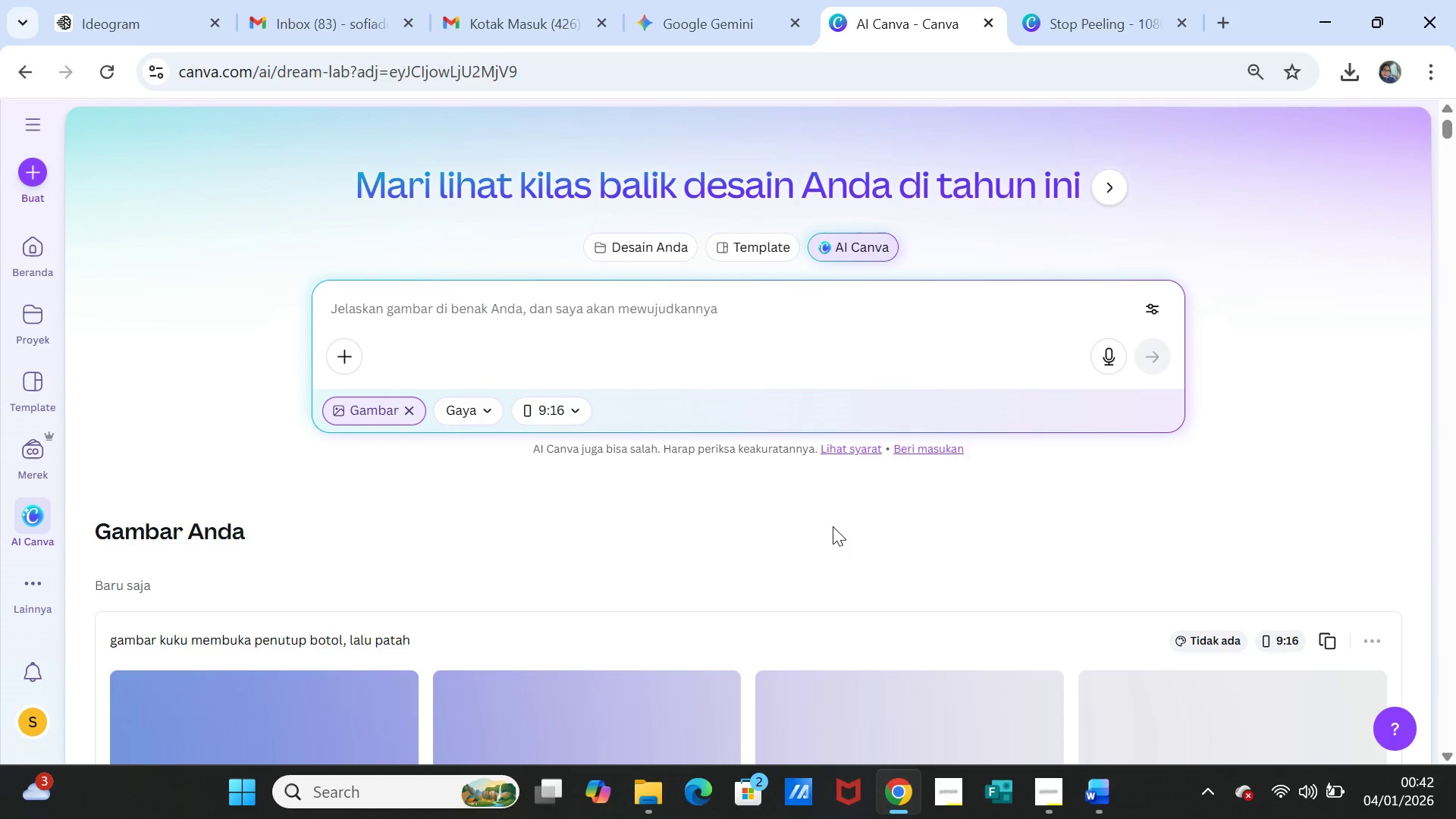 
scroll: coordinate [833, 526], scroll_direction: down, amount: 1.0
 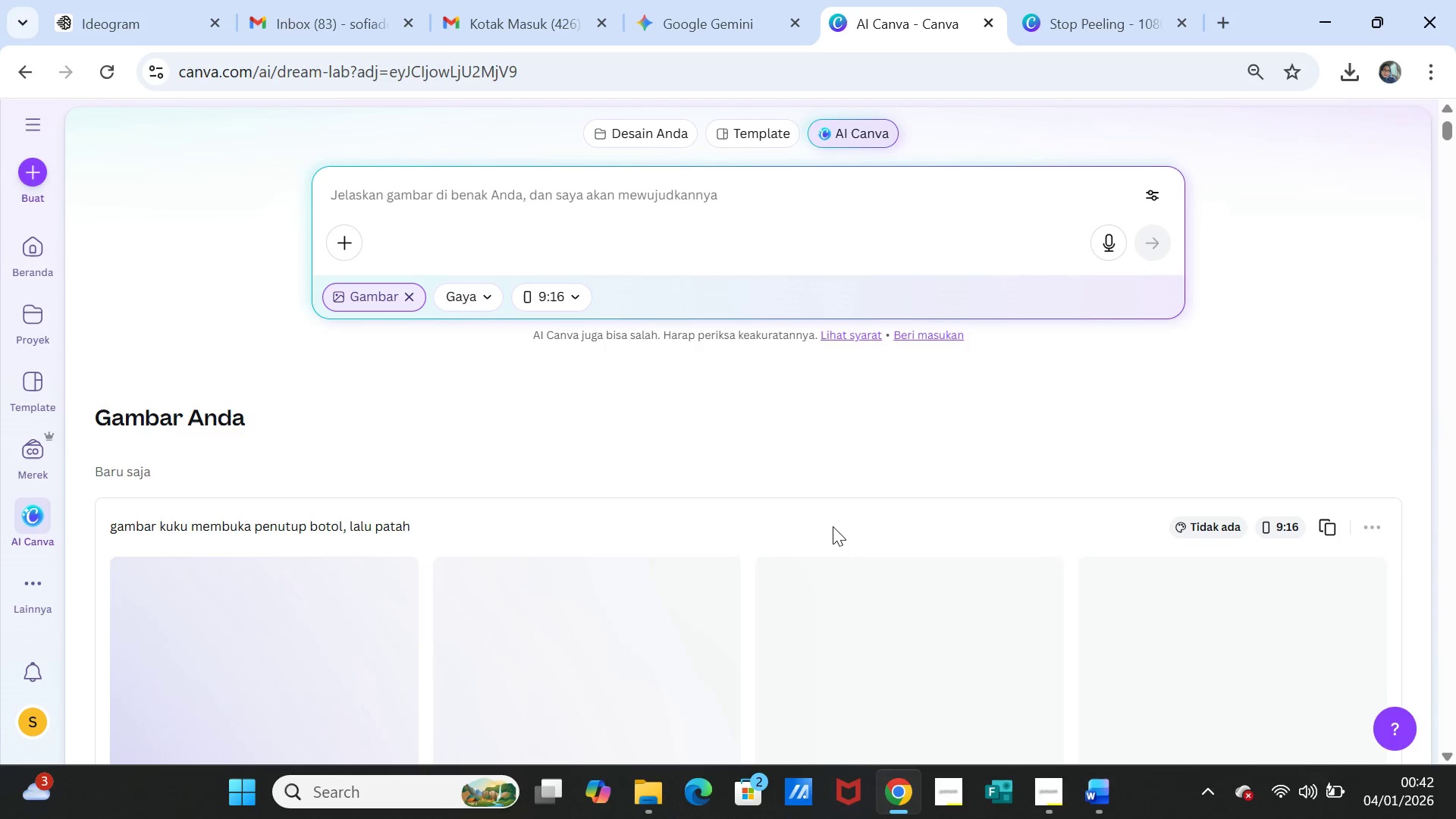 
wait(6.33)
 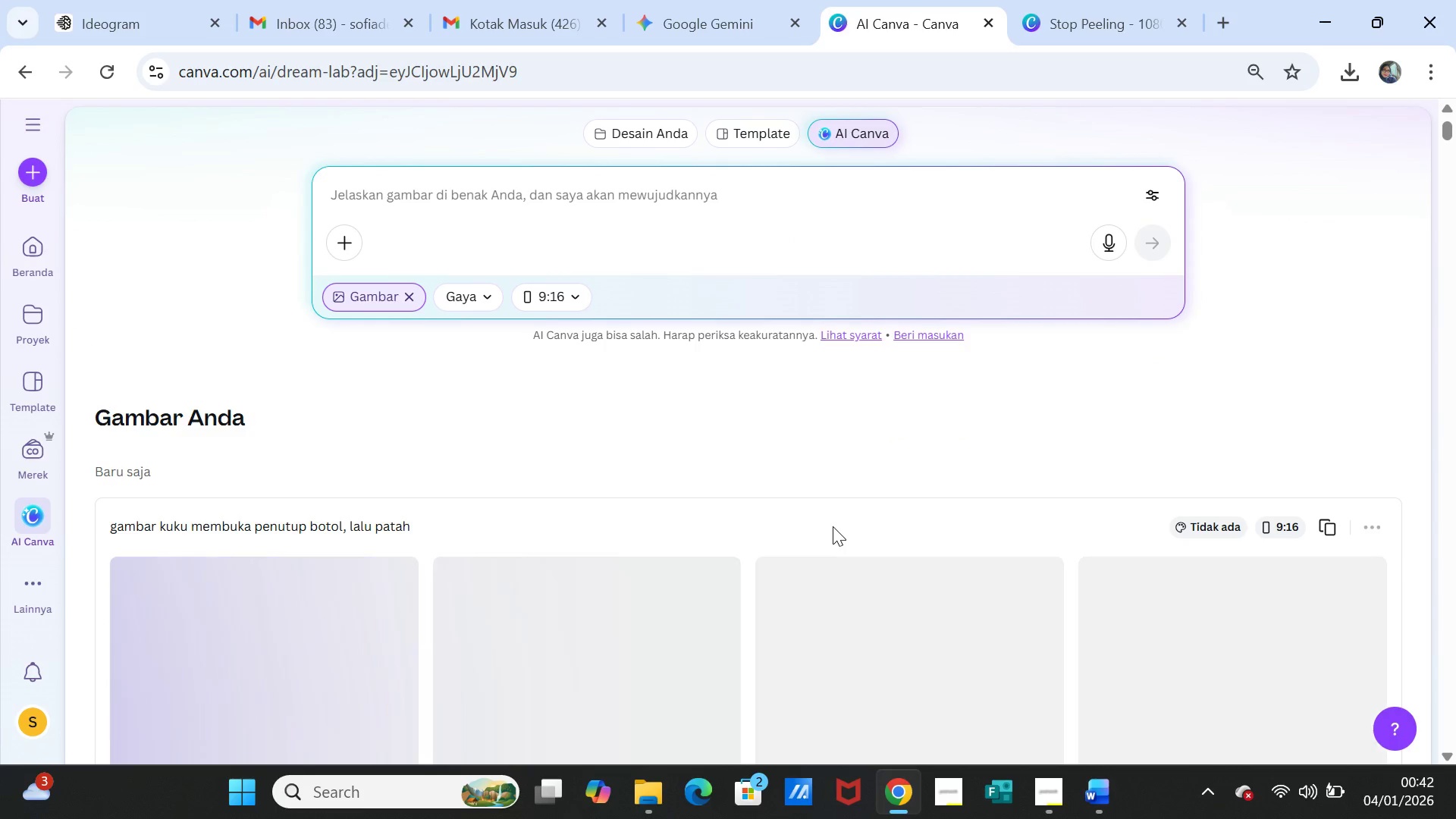 
scroll: coordinate [833, 526], scroll_direction: down, amount: 2.0
 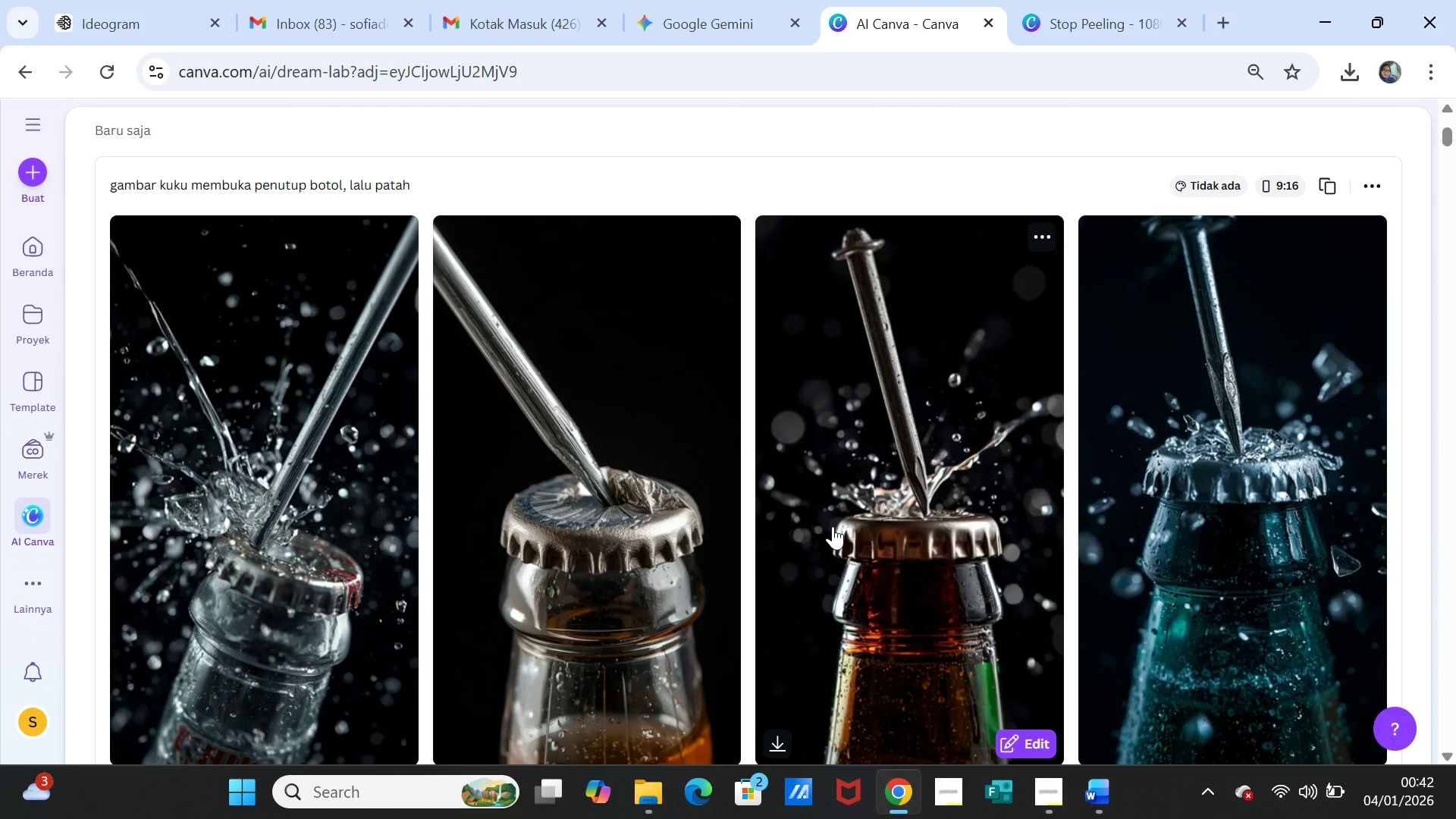 
scroll: coordinate [833, 526], scroll_direction: up, amount: 4.0
 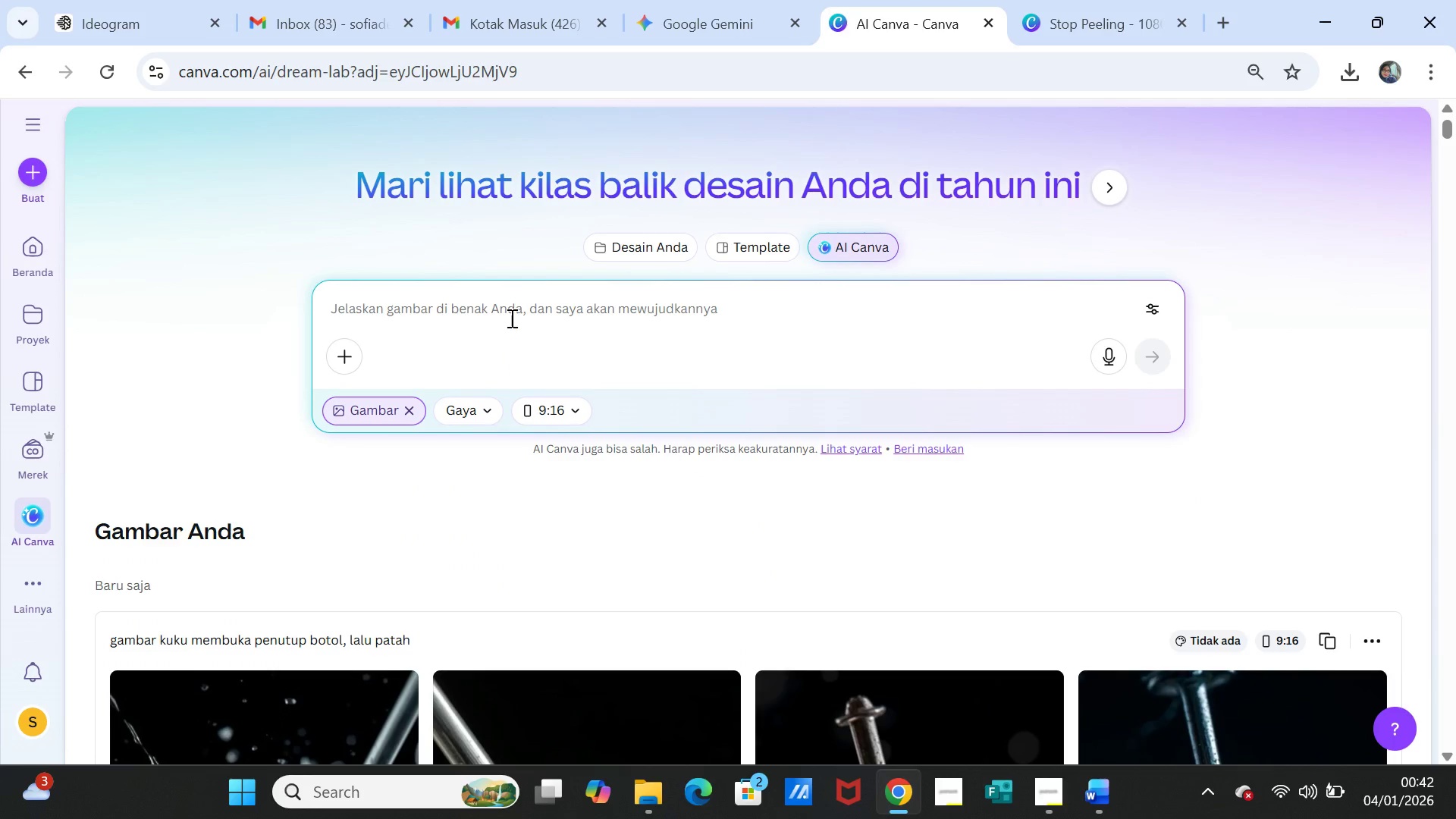 
left_click([510, 318])
 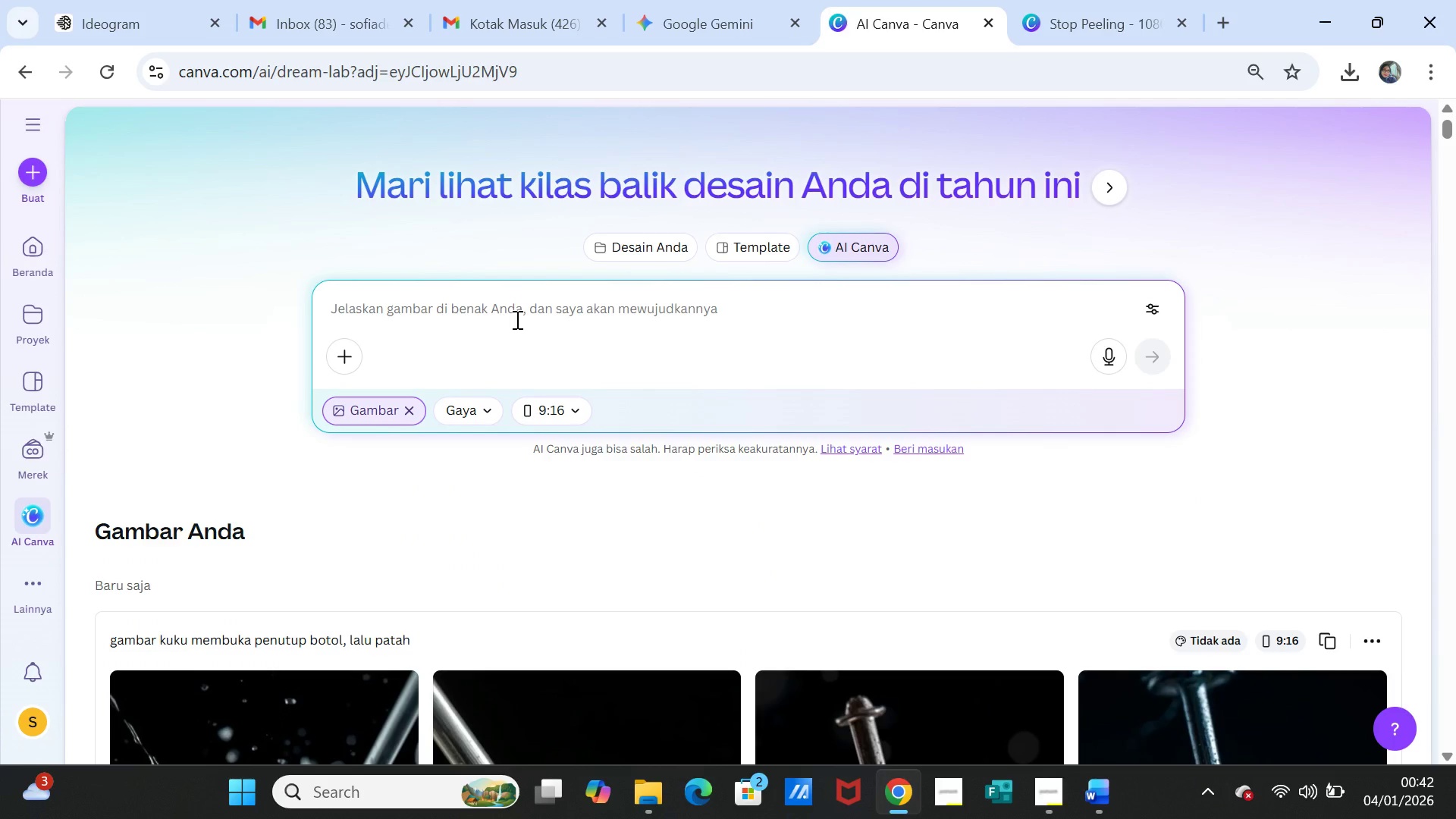 
type(gambarkan kuku tangan membuka )
 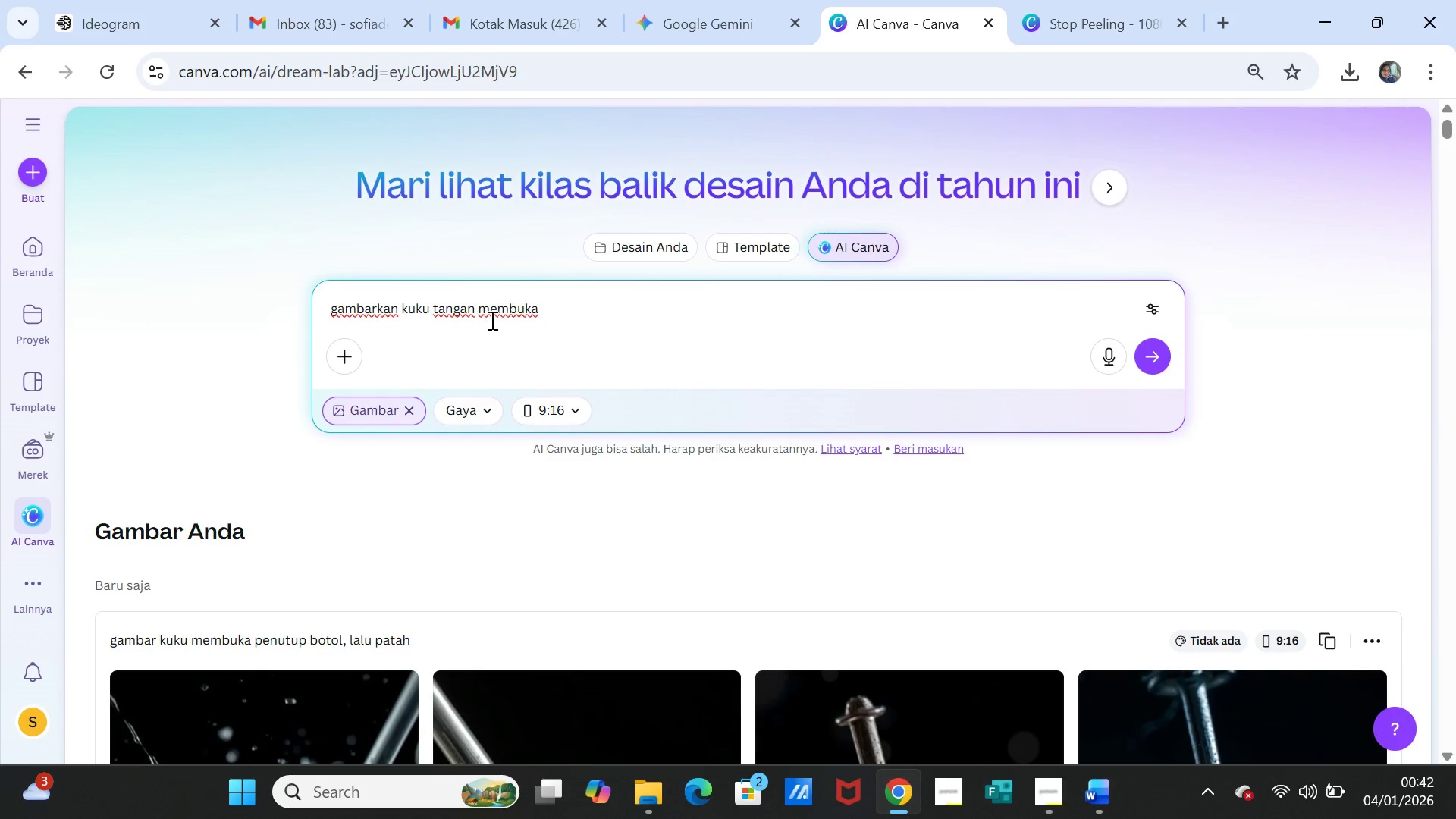 
left_click([477, 317])
 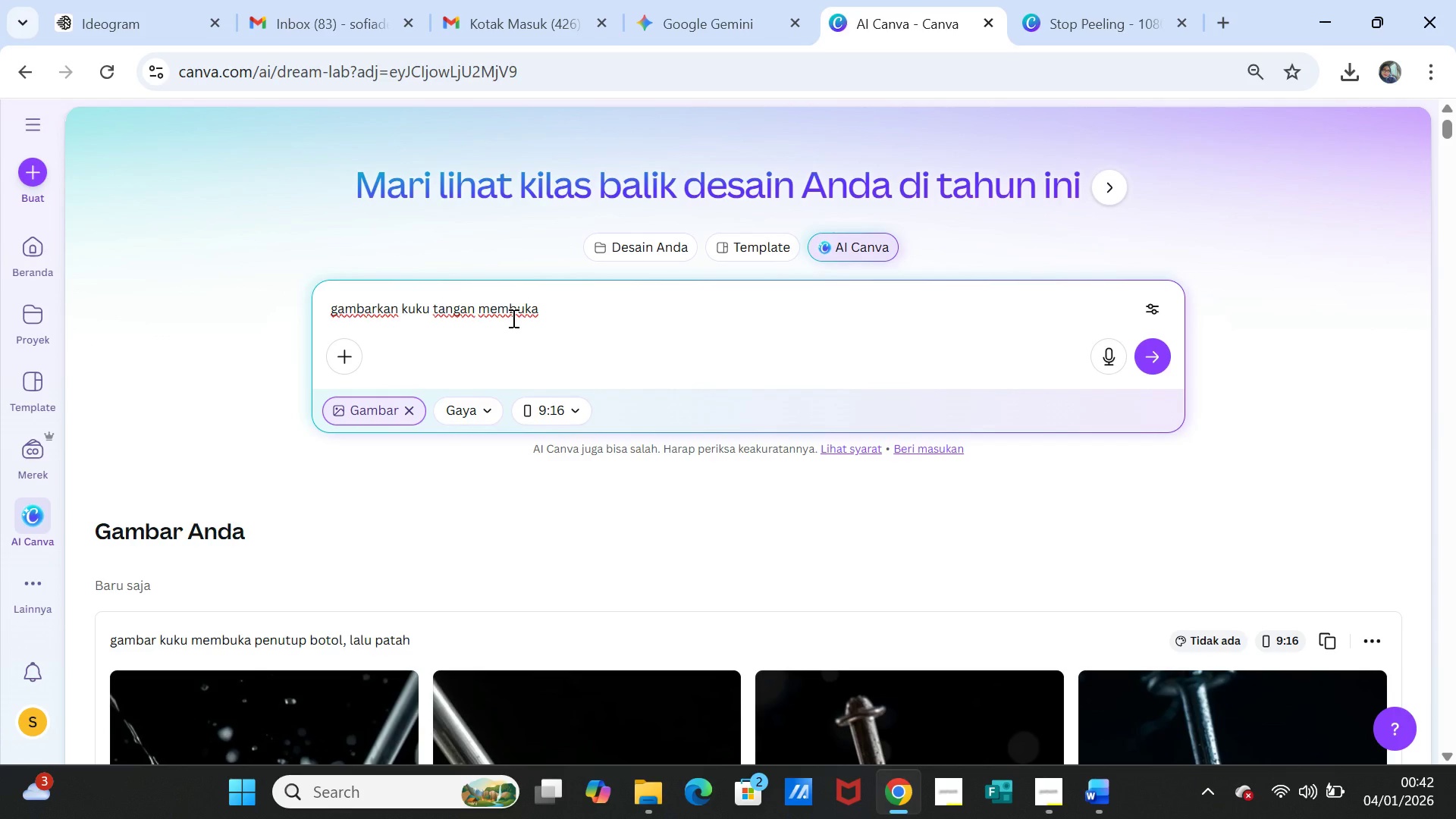 
type(patah )
 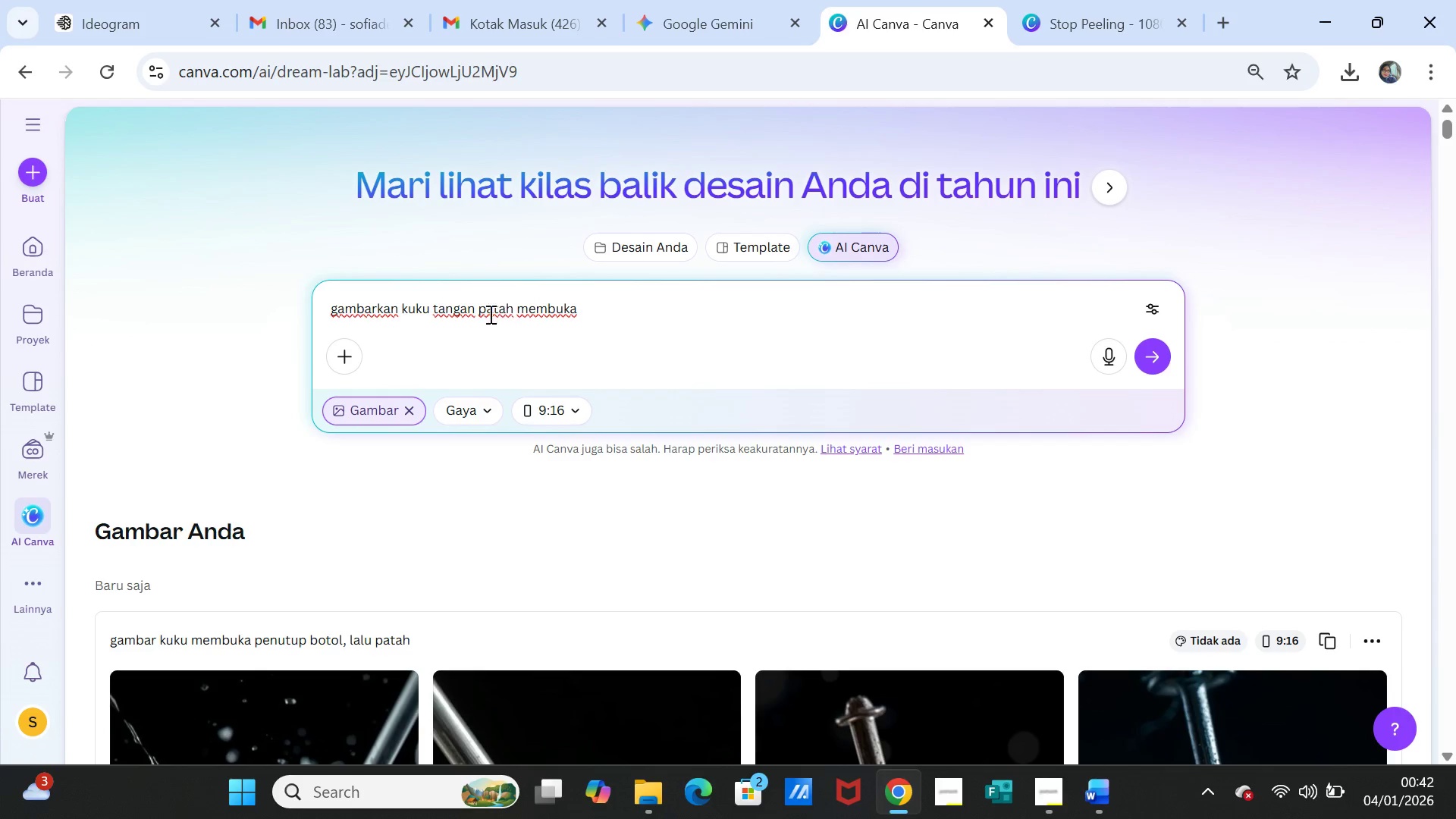 
left_click([475, 314])
 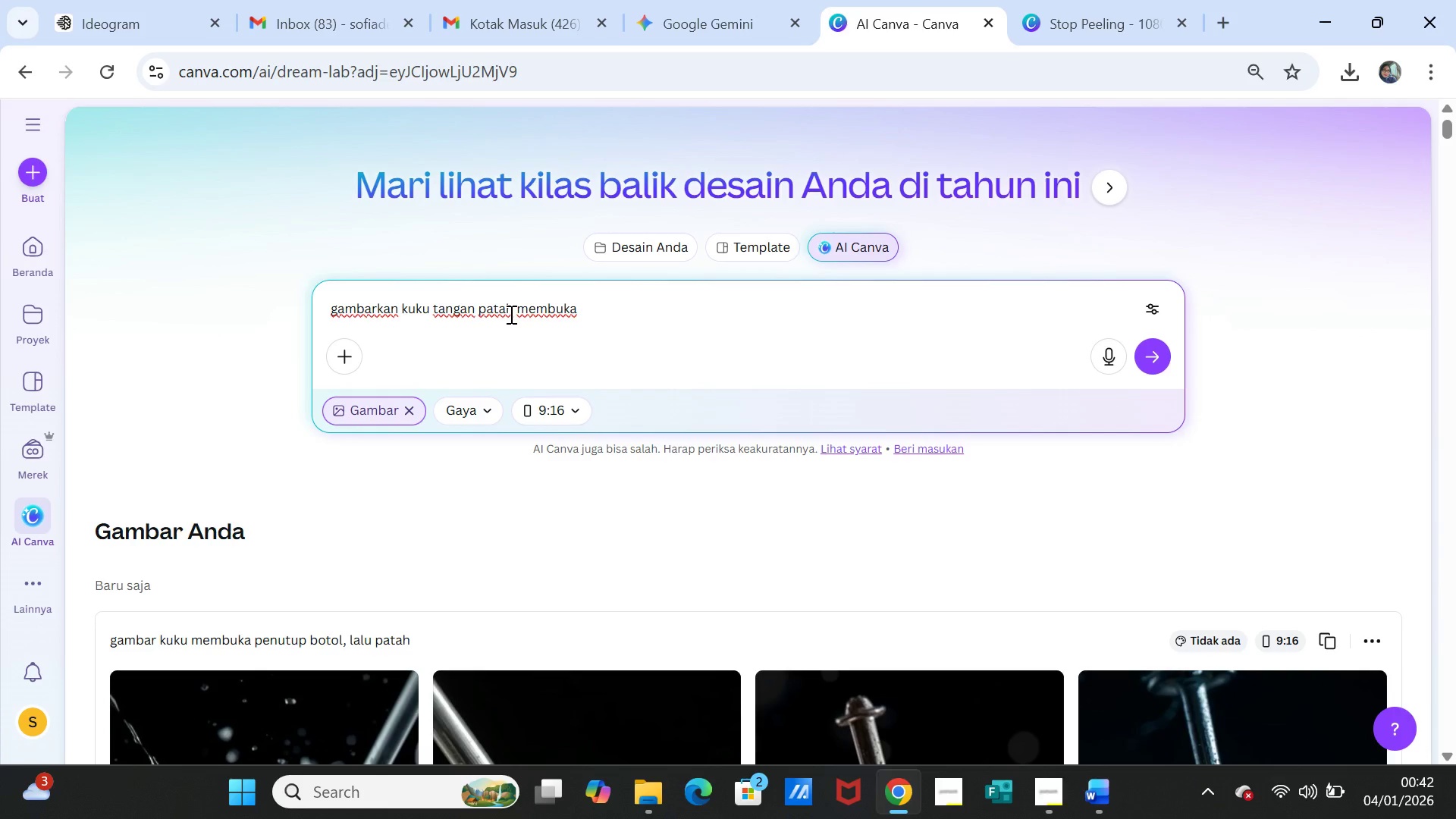 
type( yang)
 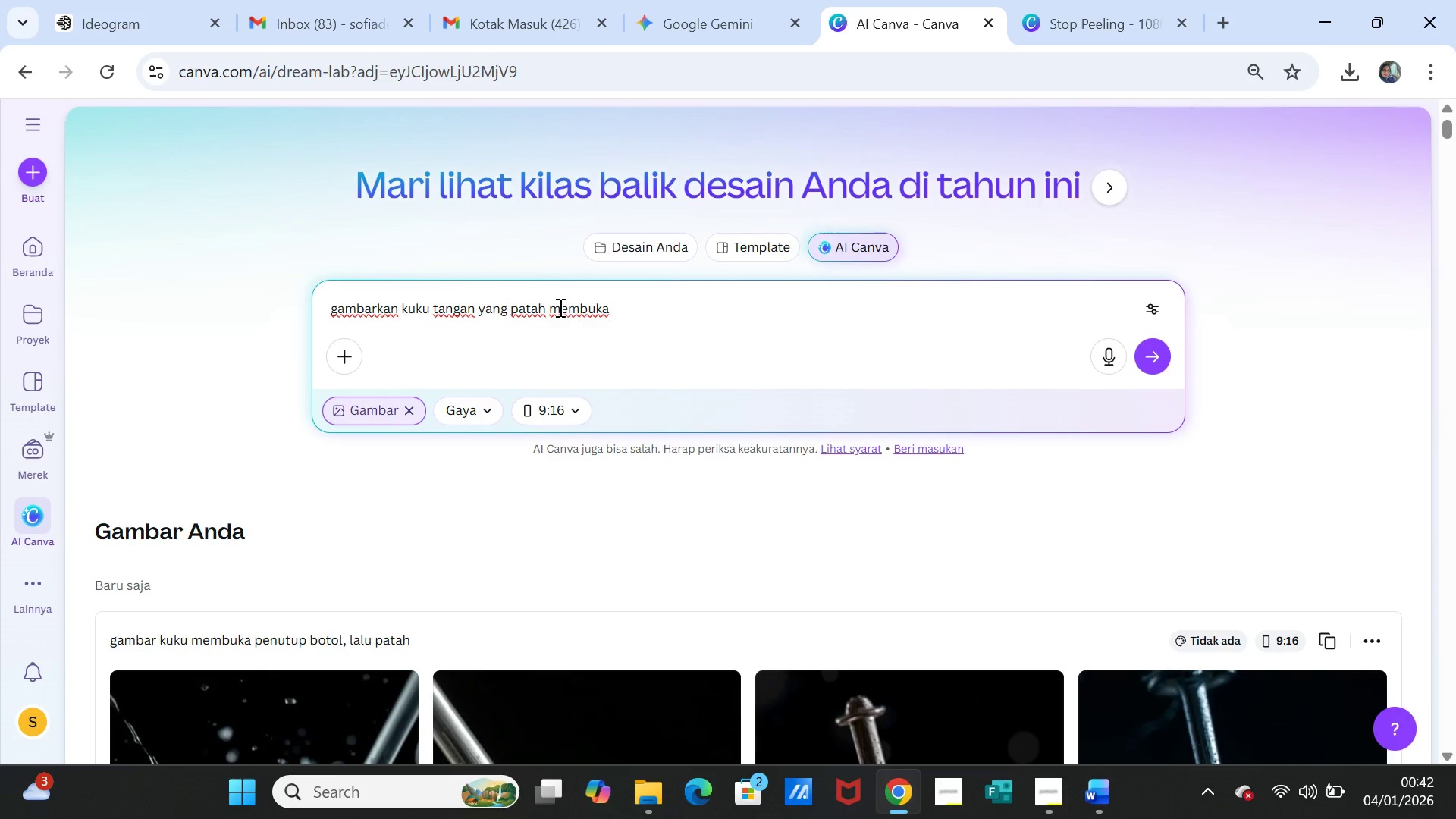 
left_click([549, 309])
 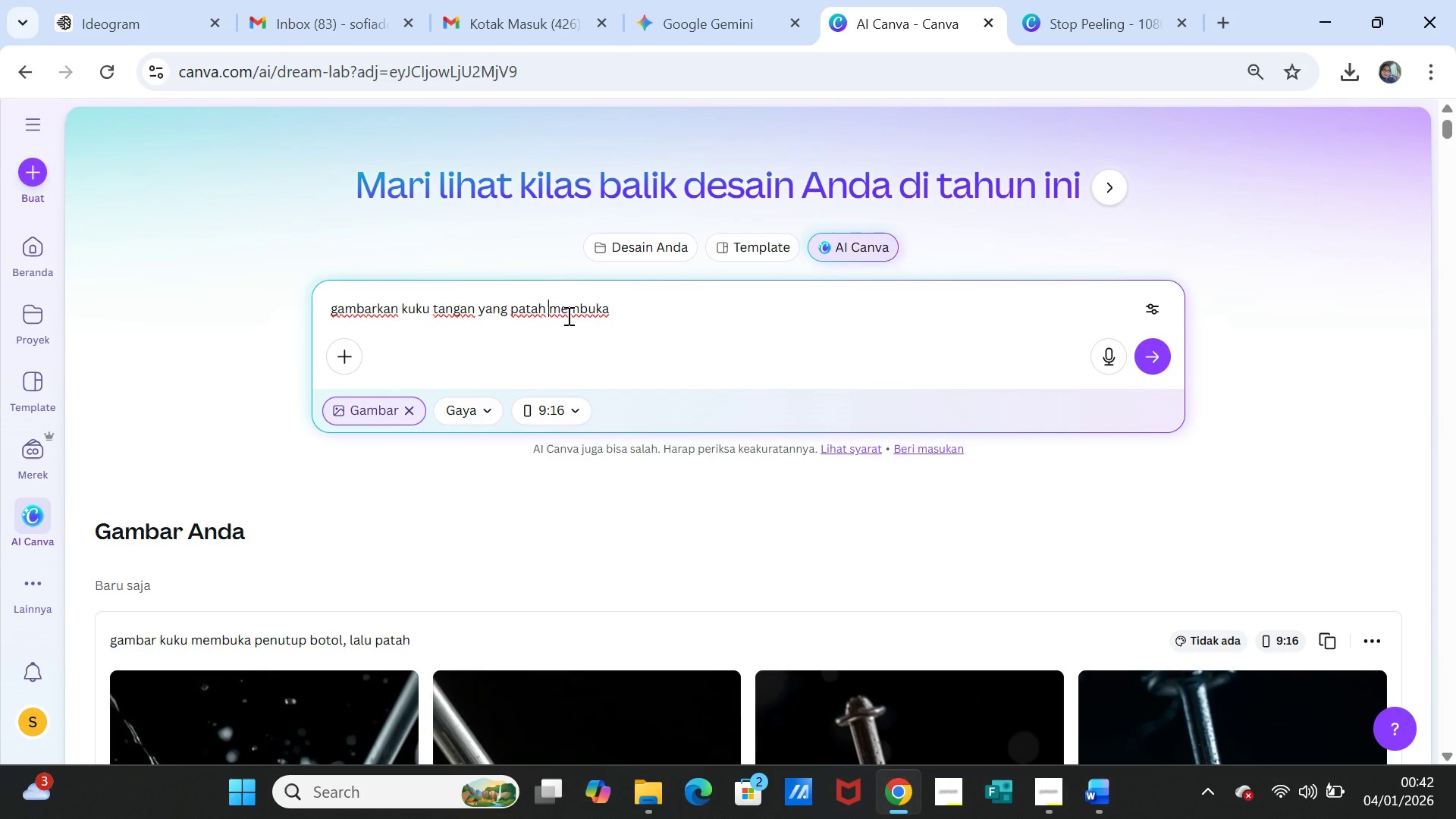 
type(karena)
 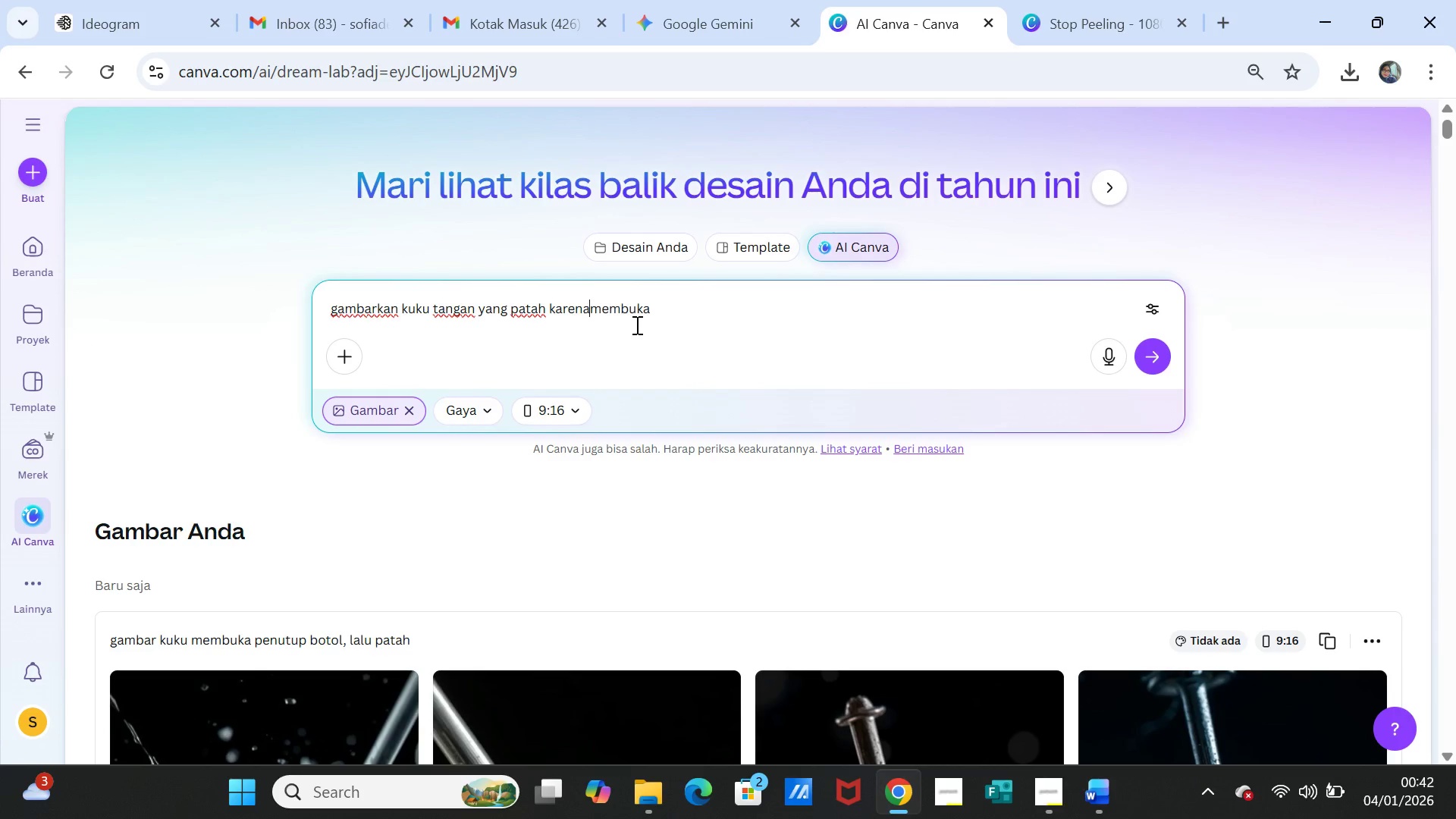 
key(Space)
 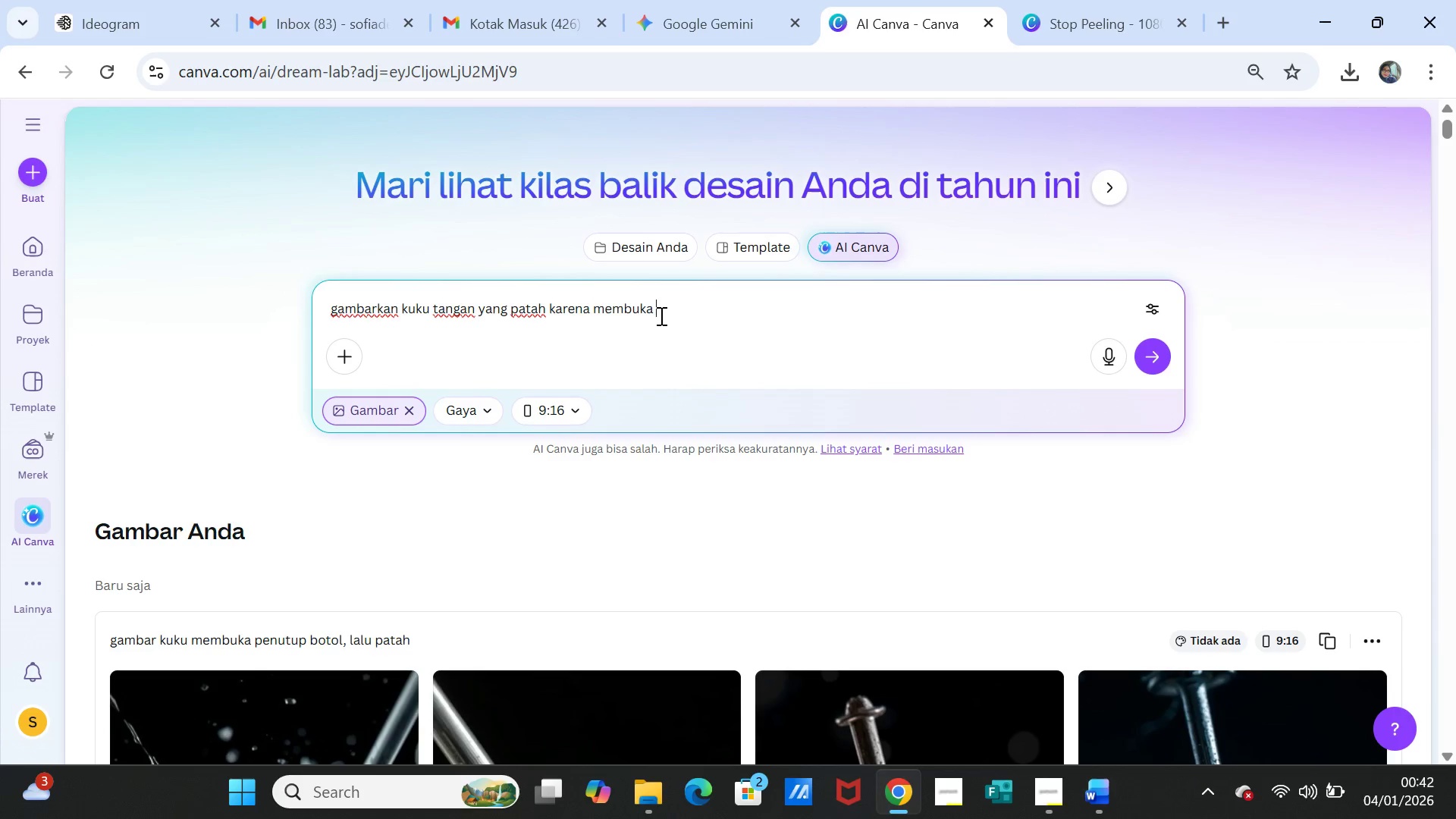 
left_click([660, 315])
 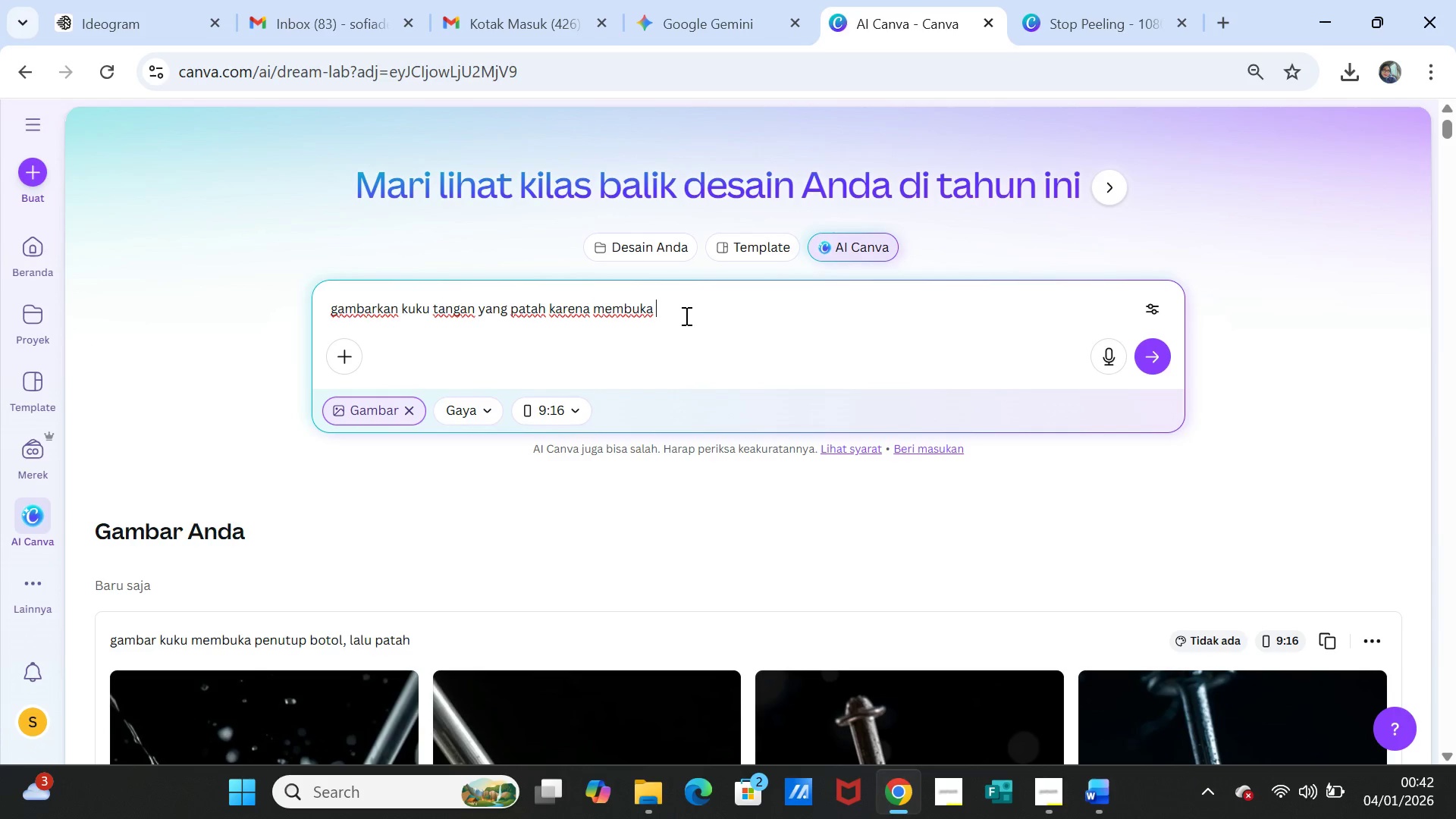 
type(tutup kaleng soda)
 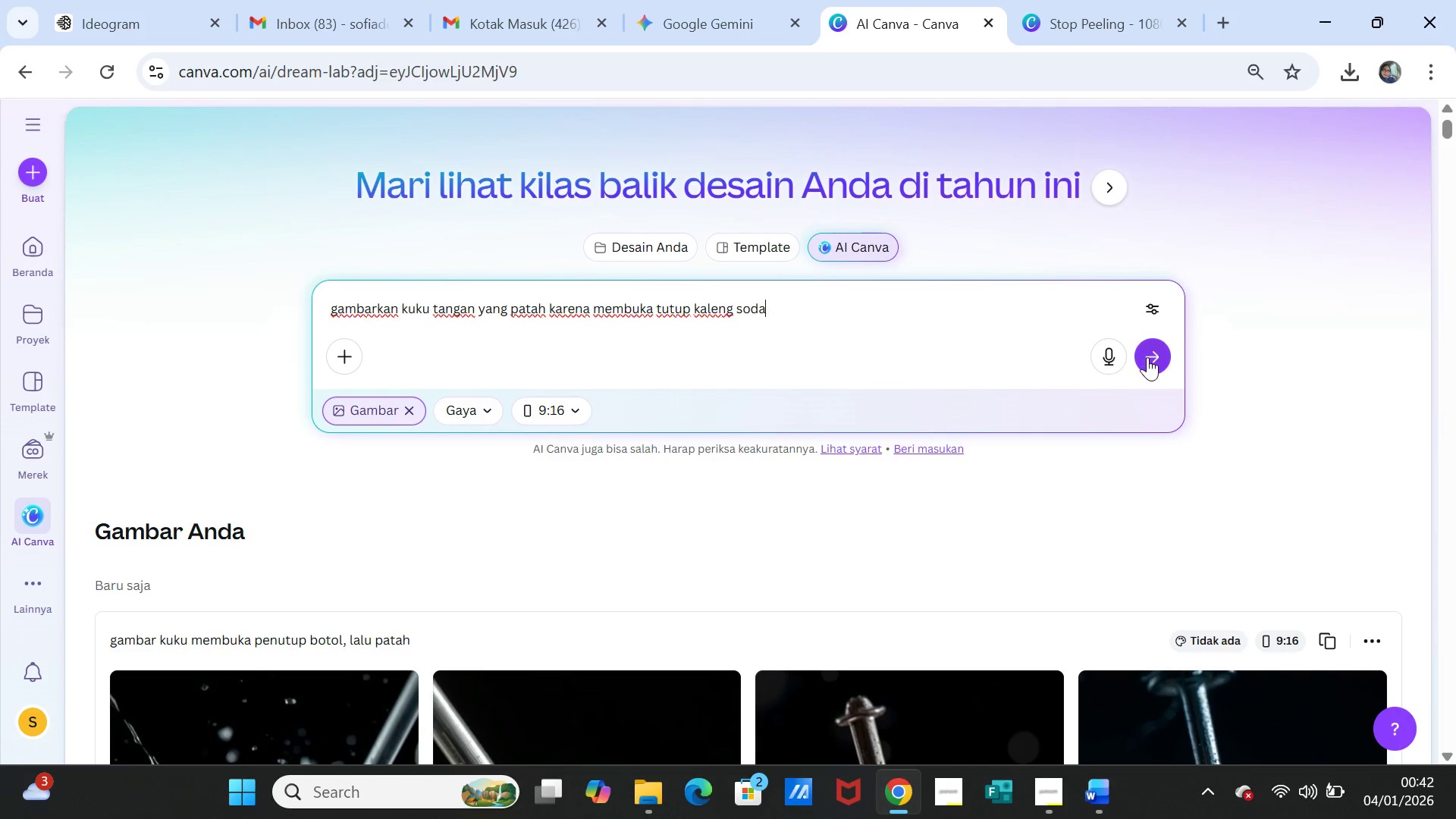 
left_click([1150, 356])
 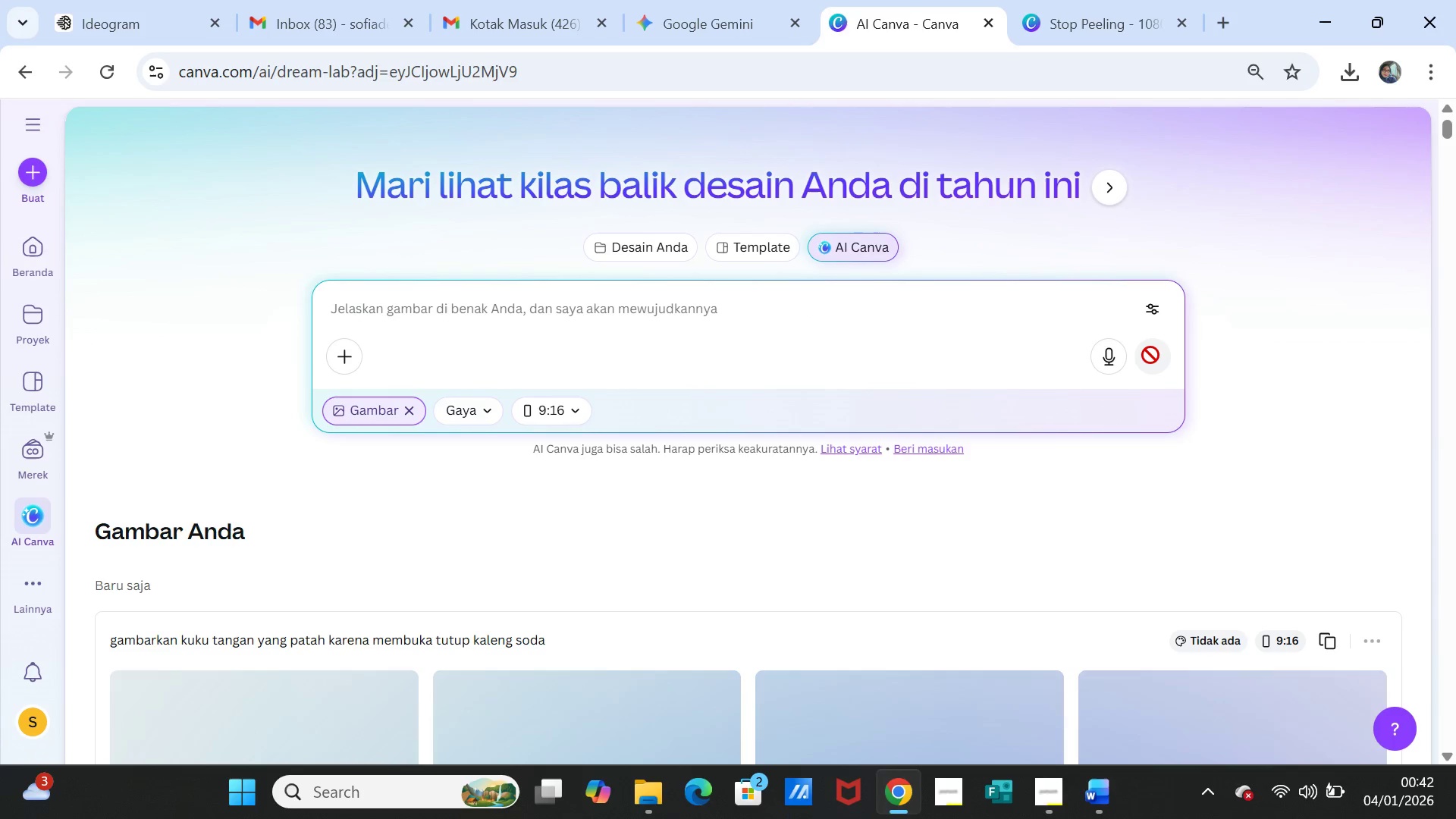 
wait(5.8)
 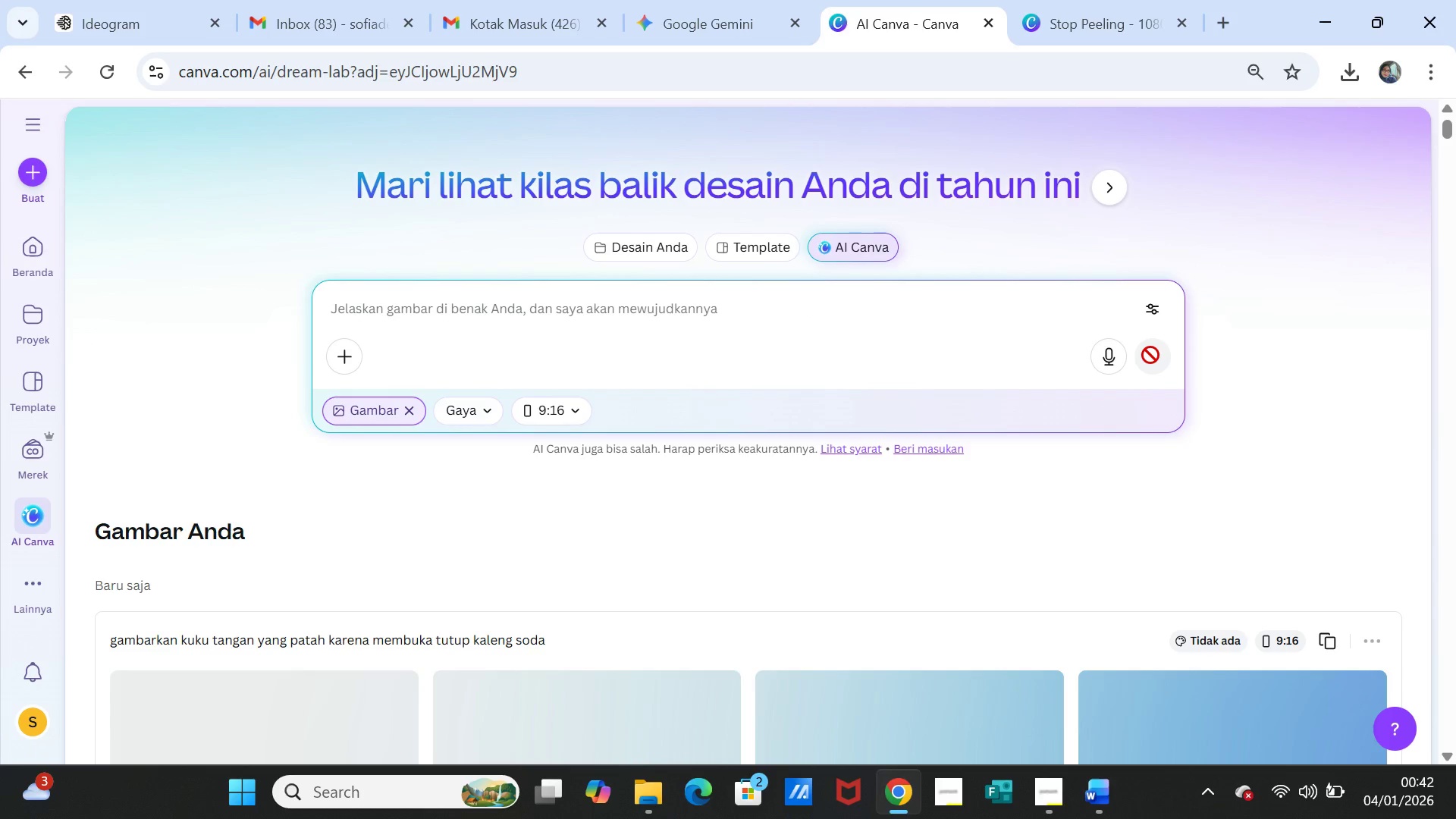 
scroll: coordinate [1058, 461], scroll_direction: down, amount: 3.0
 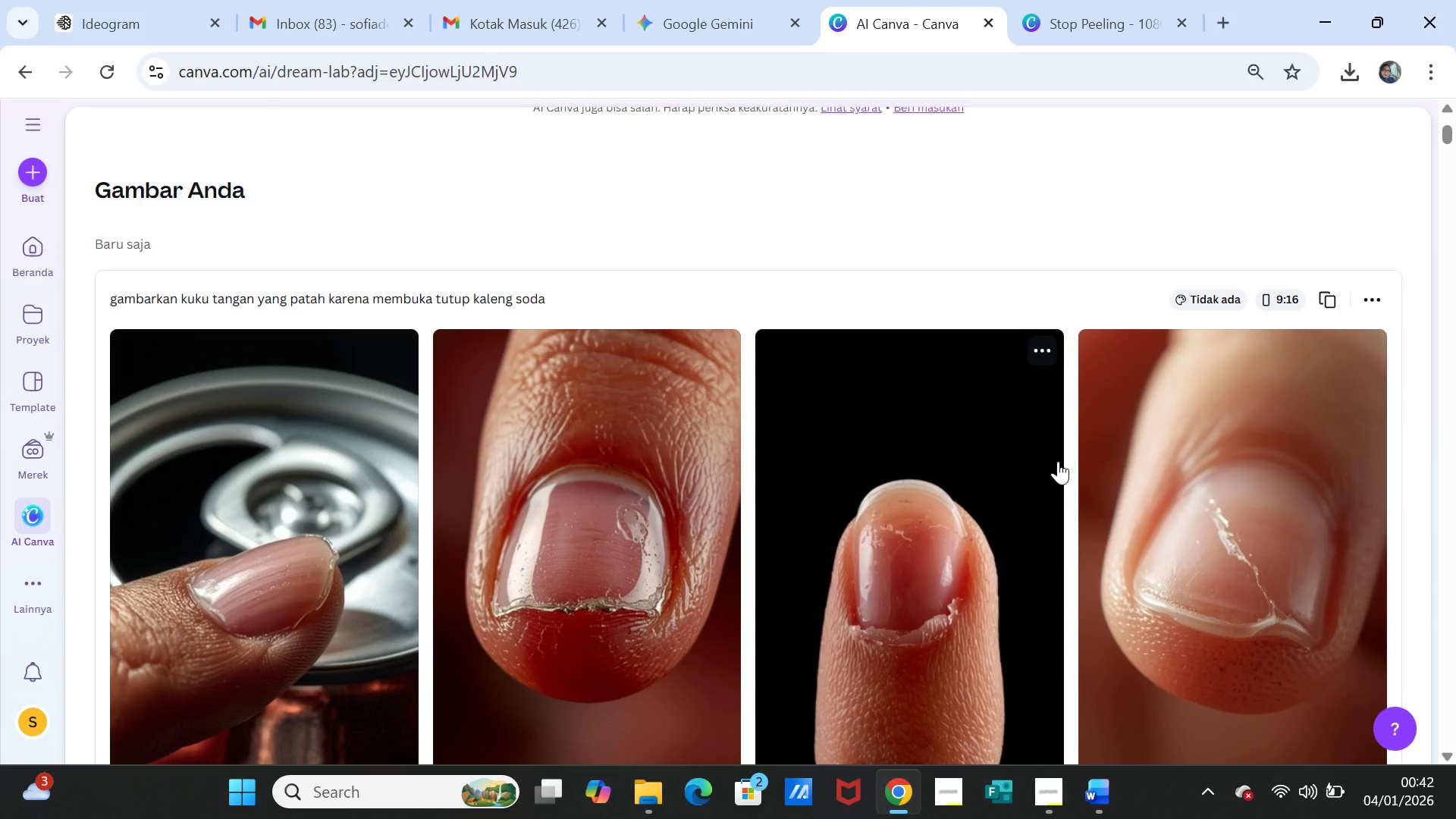 
wait(5.25)
 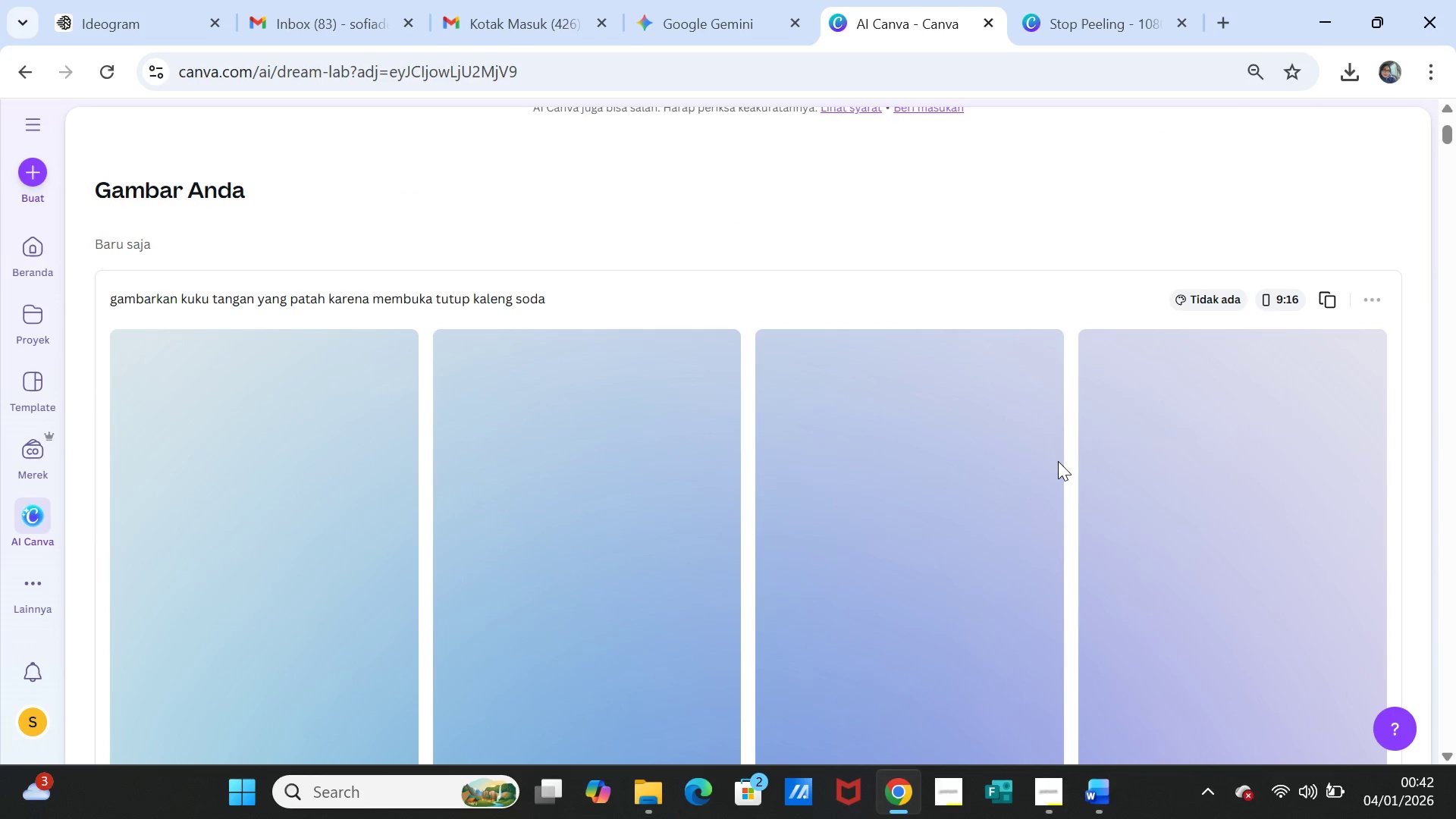 
scroll: coordinate [827, 460], scroll_direction: down, amount: 2.0
 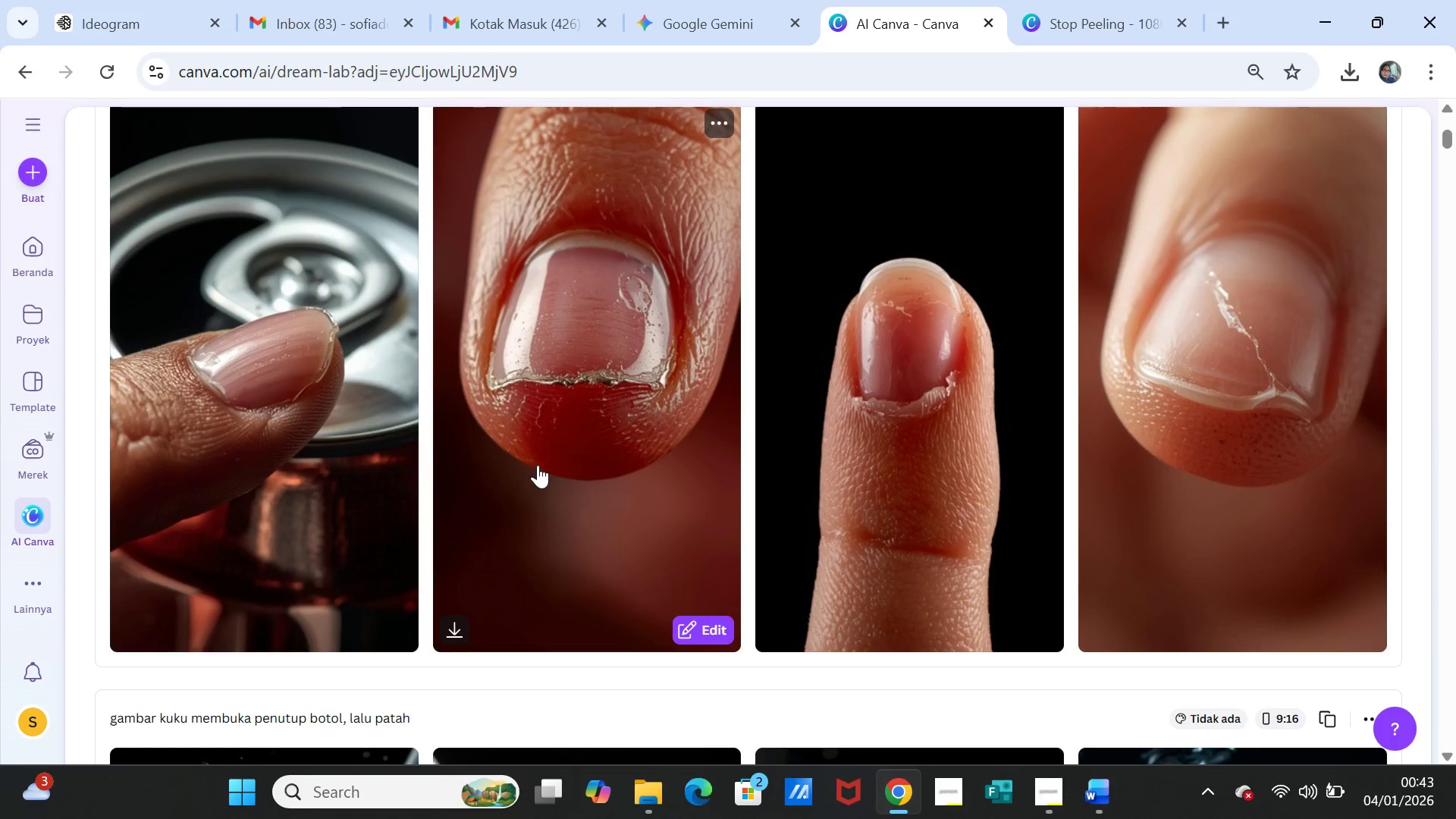 
scroll: coordinate [400, 440], scroll_direction: up, amount: 1.0
 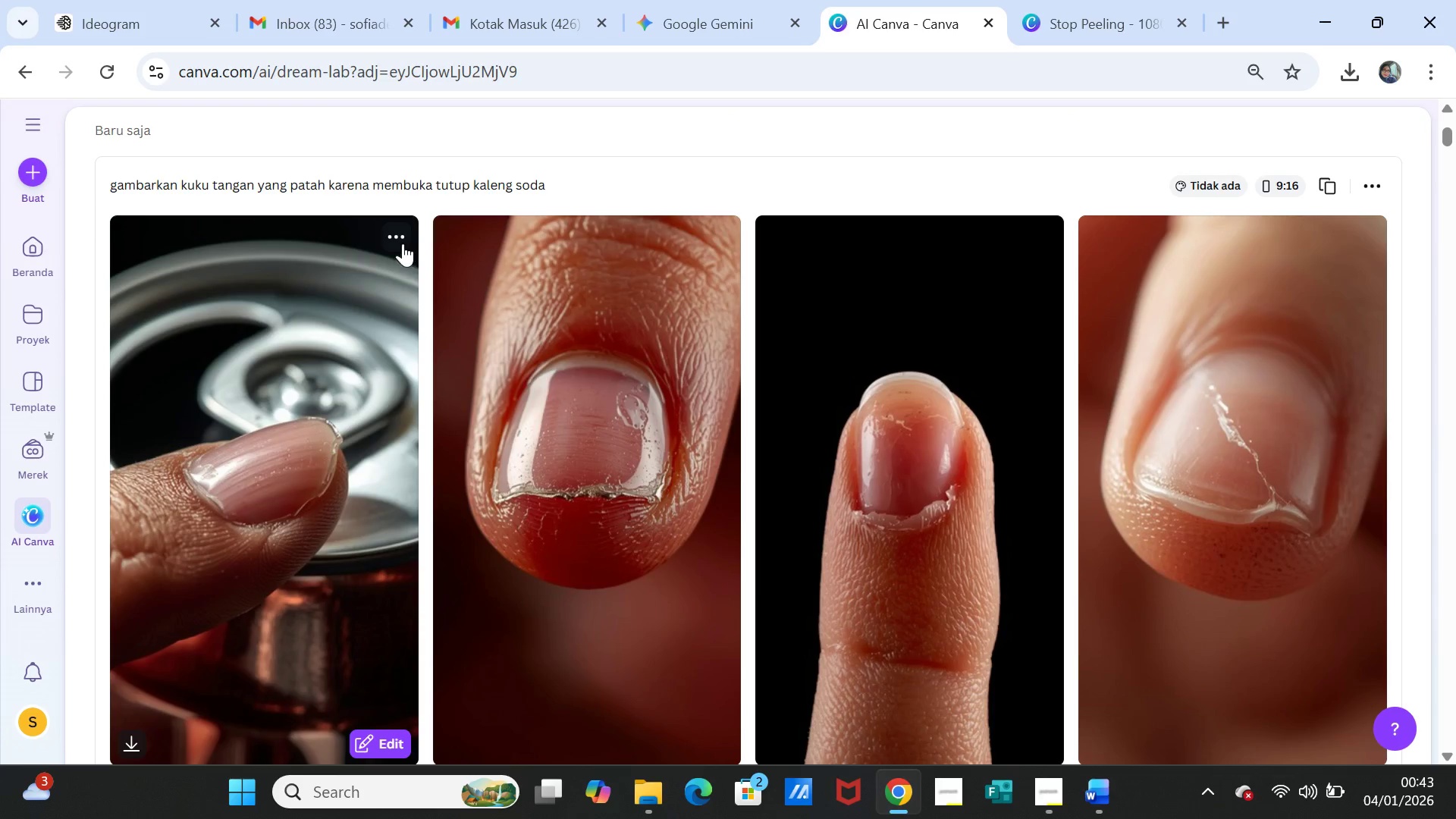 
left_click([401, 241])
 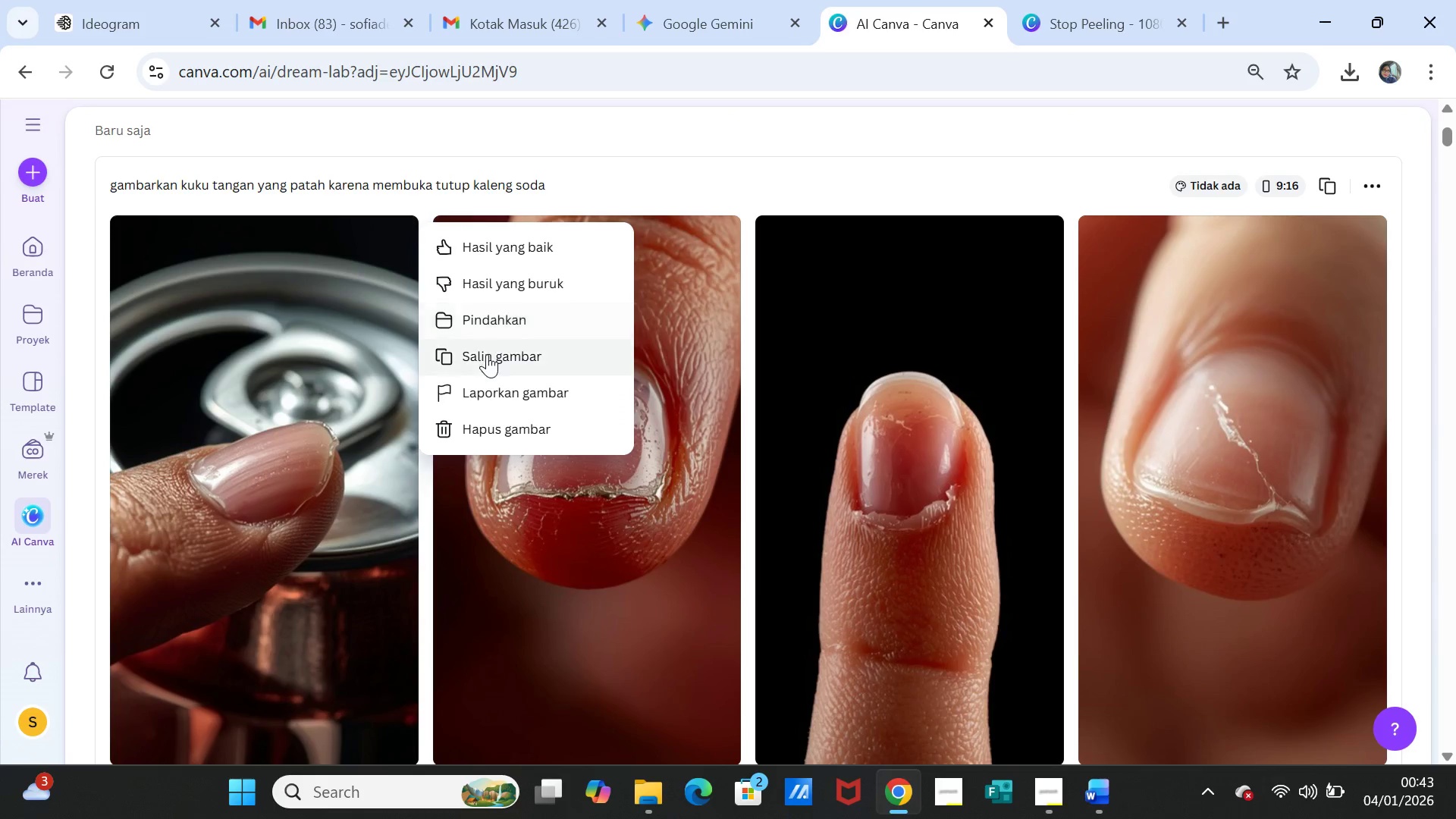 
left_click([487, 357])
 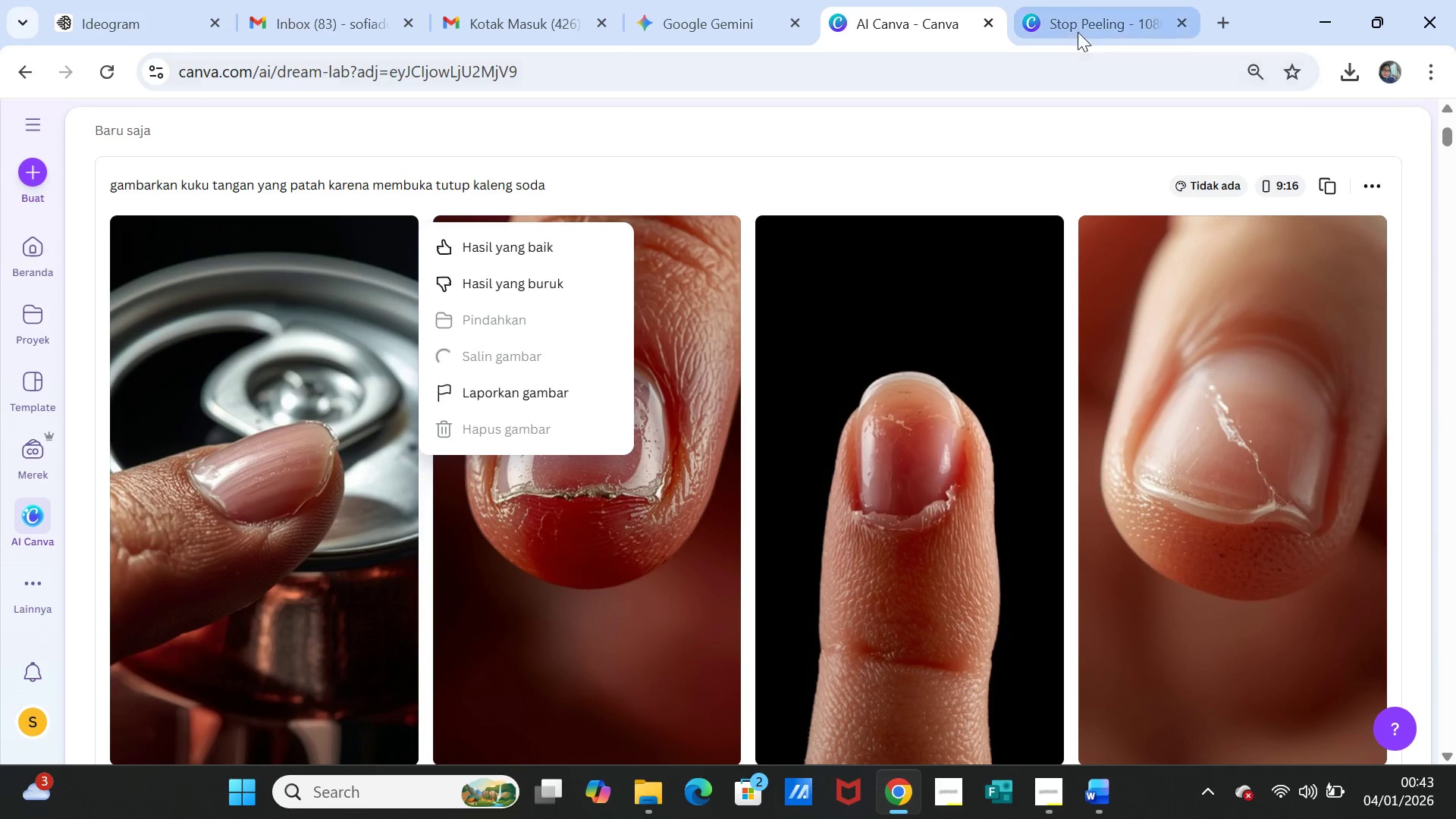 
left_click([1078, 27])
 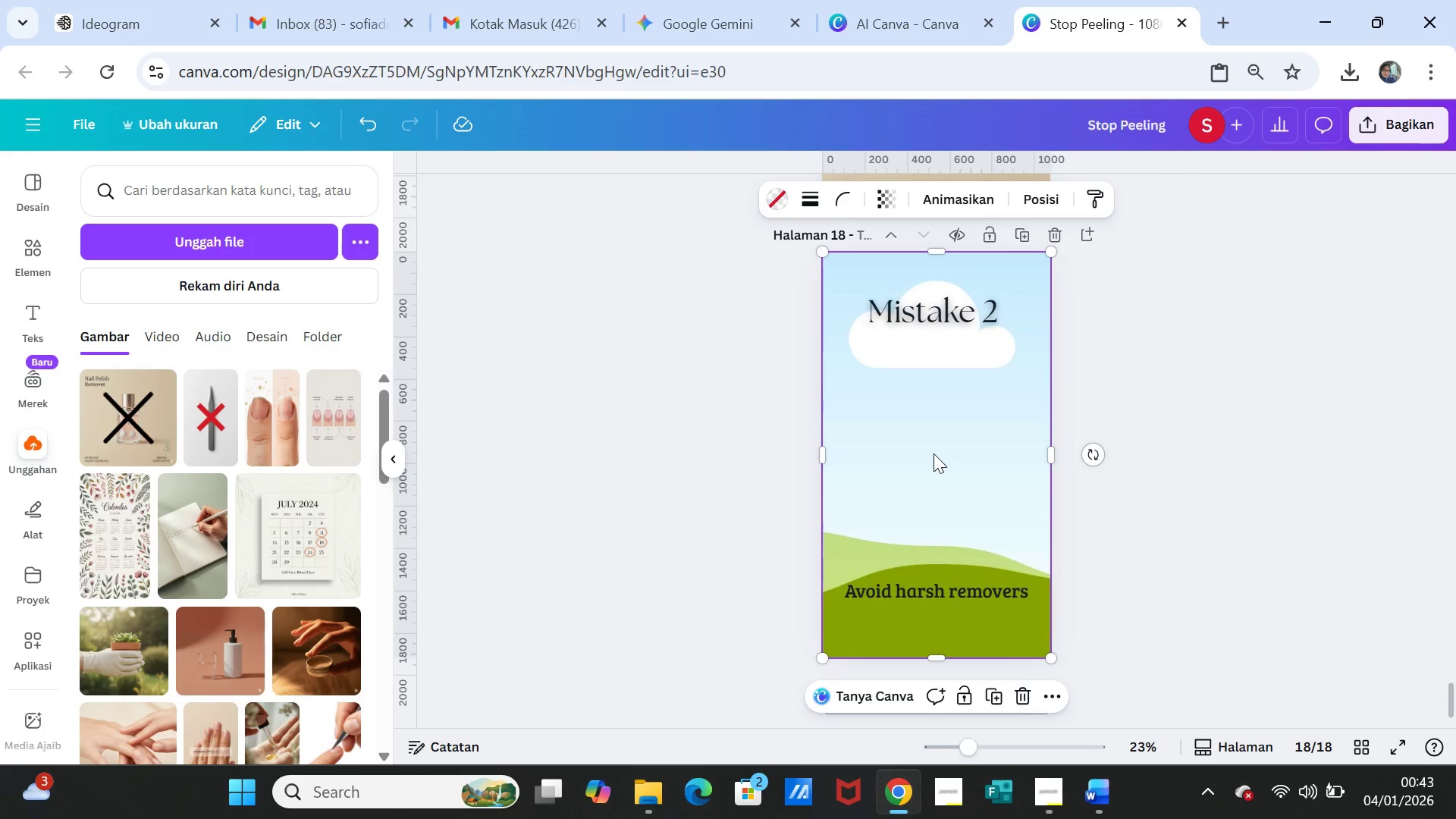 
right_click([934, 453])
 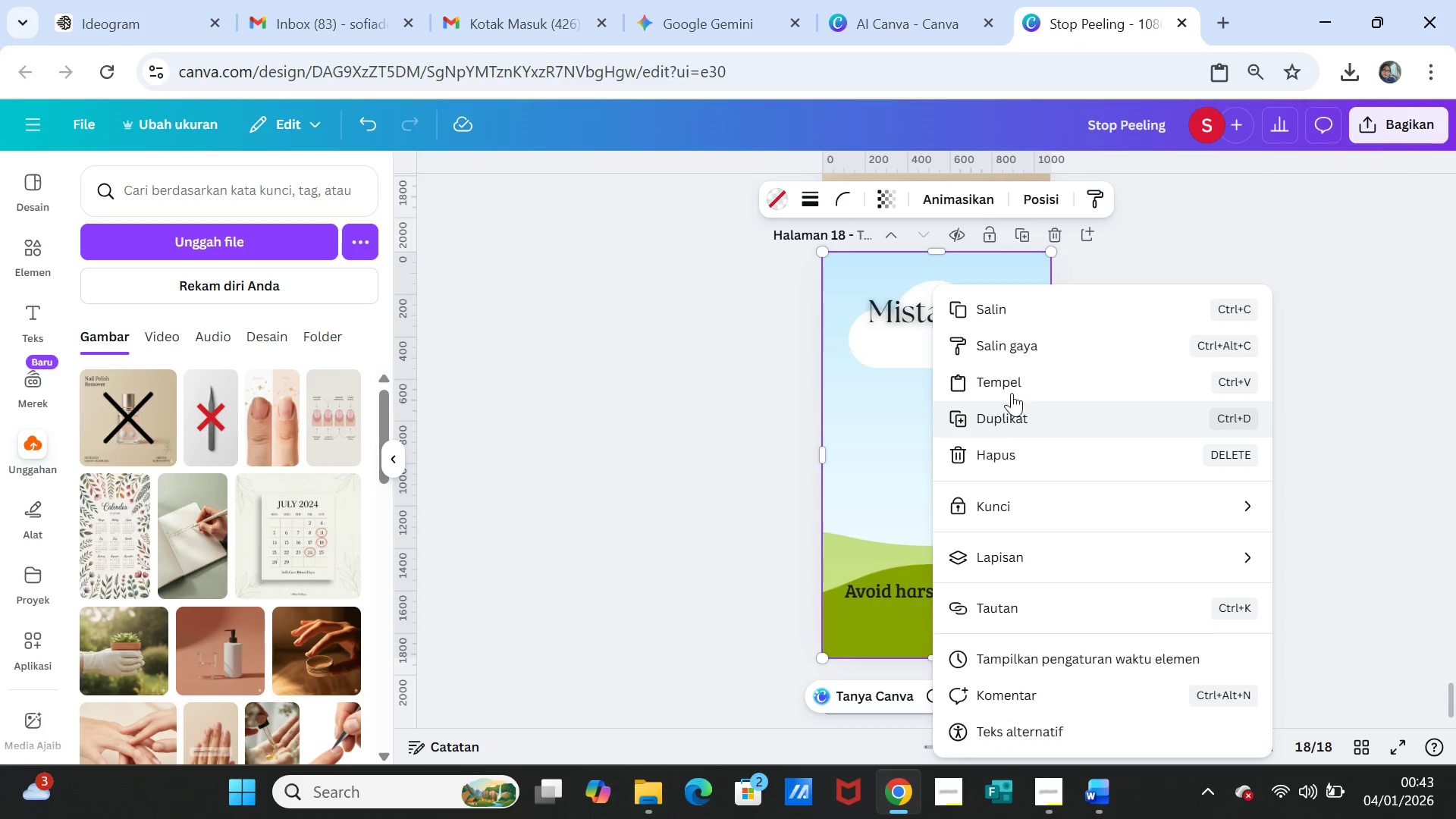 
left_click([1012, 386])
 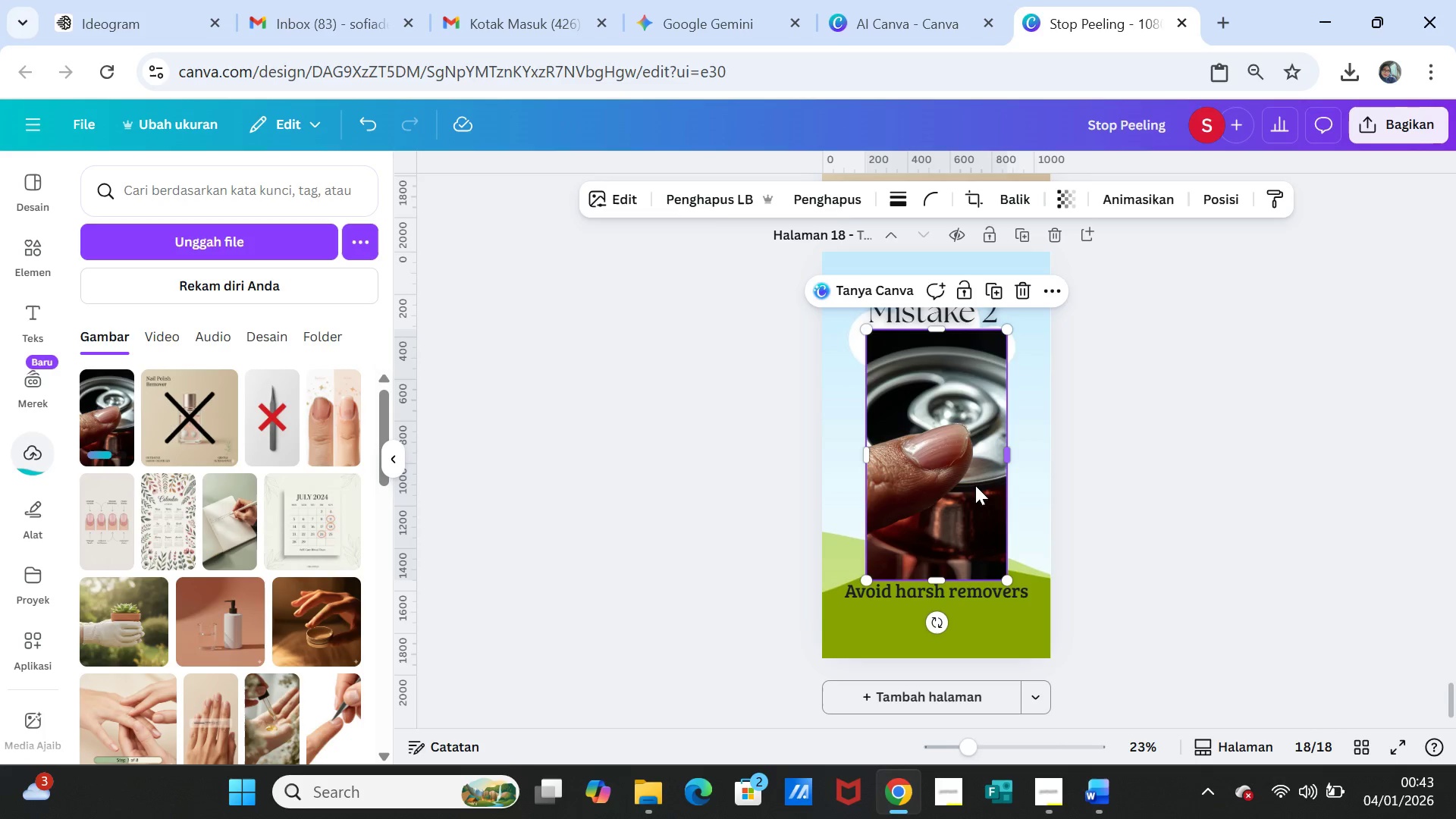 
left_click_drag(start_coordinate=[965, 469], to_coordinate=[965, 461])
 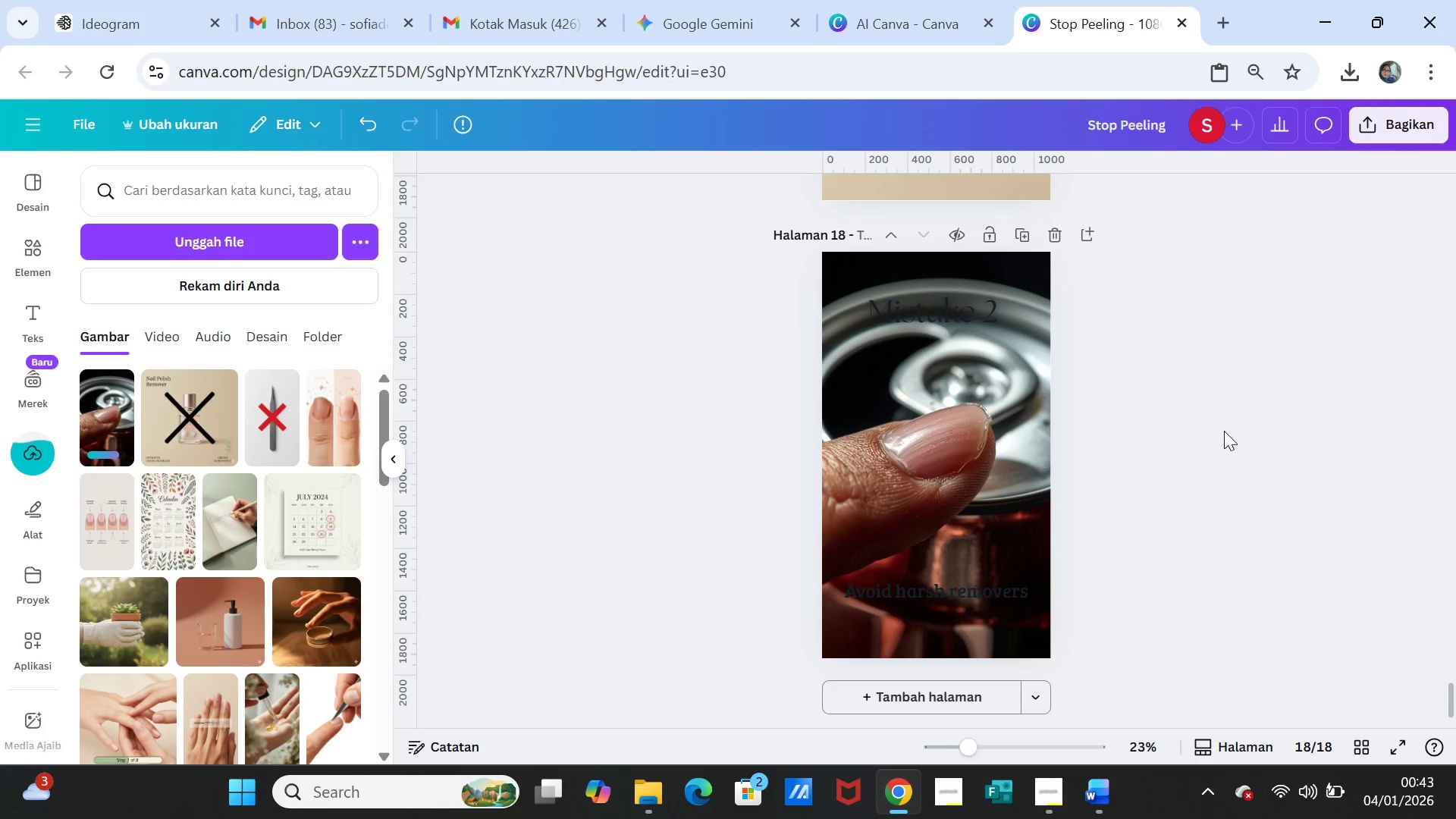 
left_click([1224, 431])
 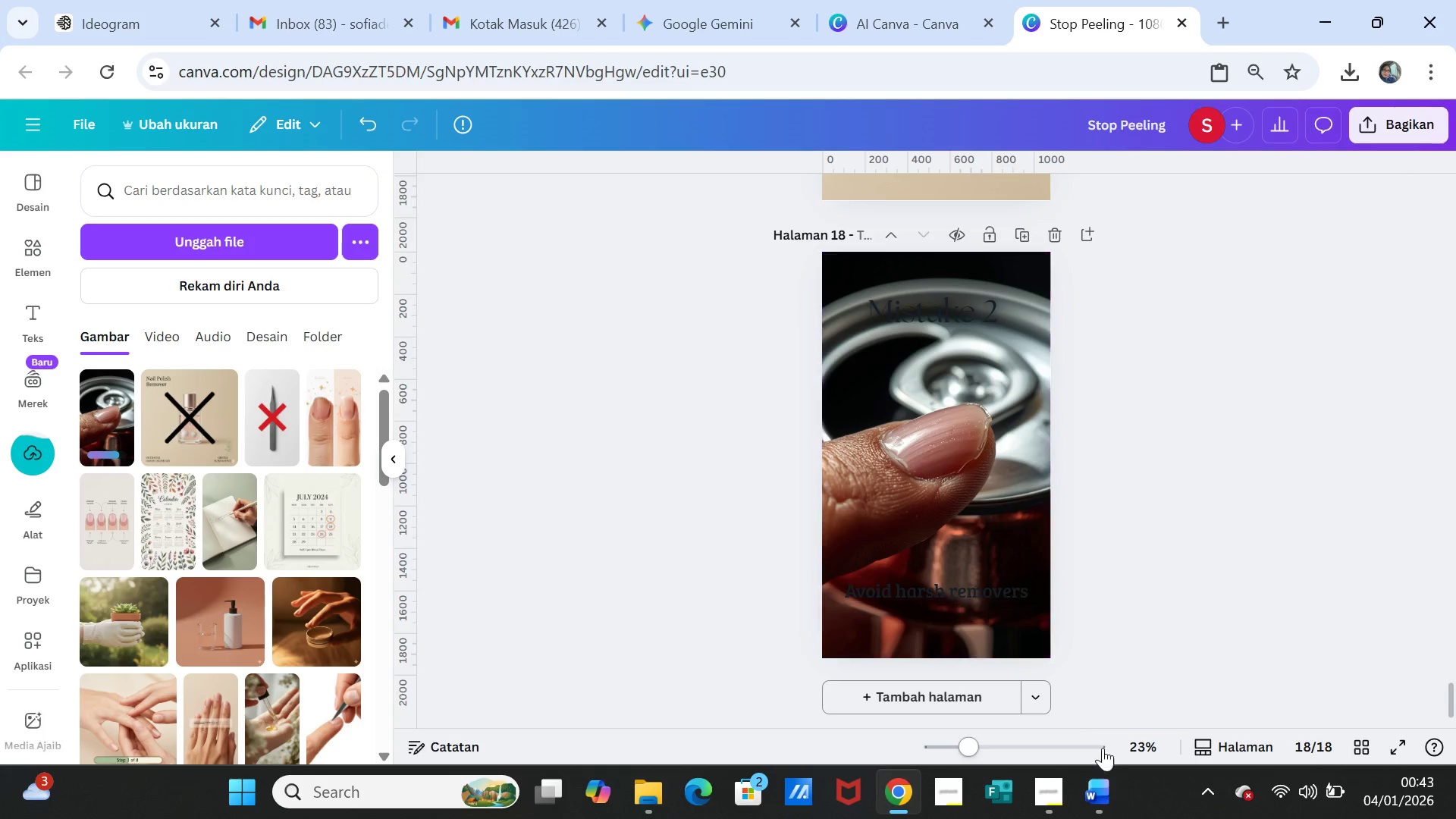 
left_click([1094, 786])
 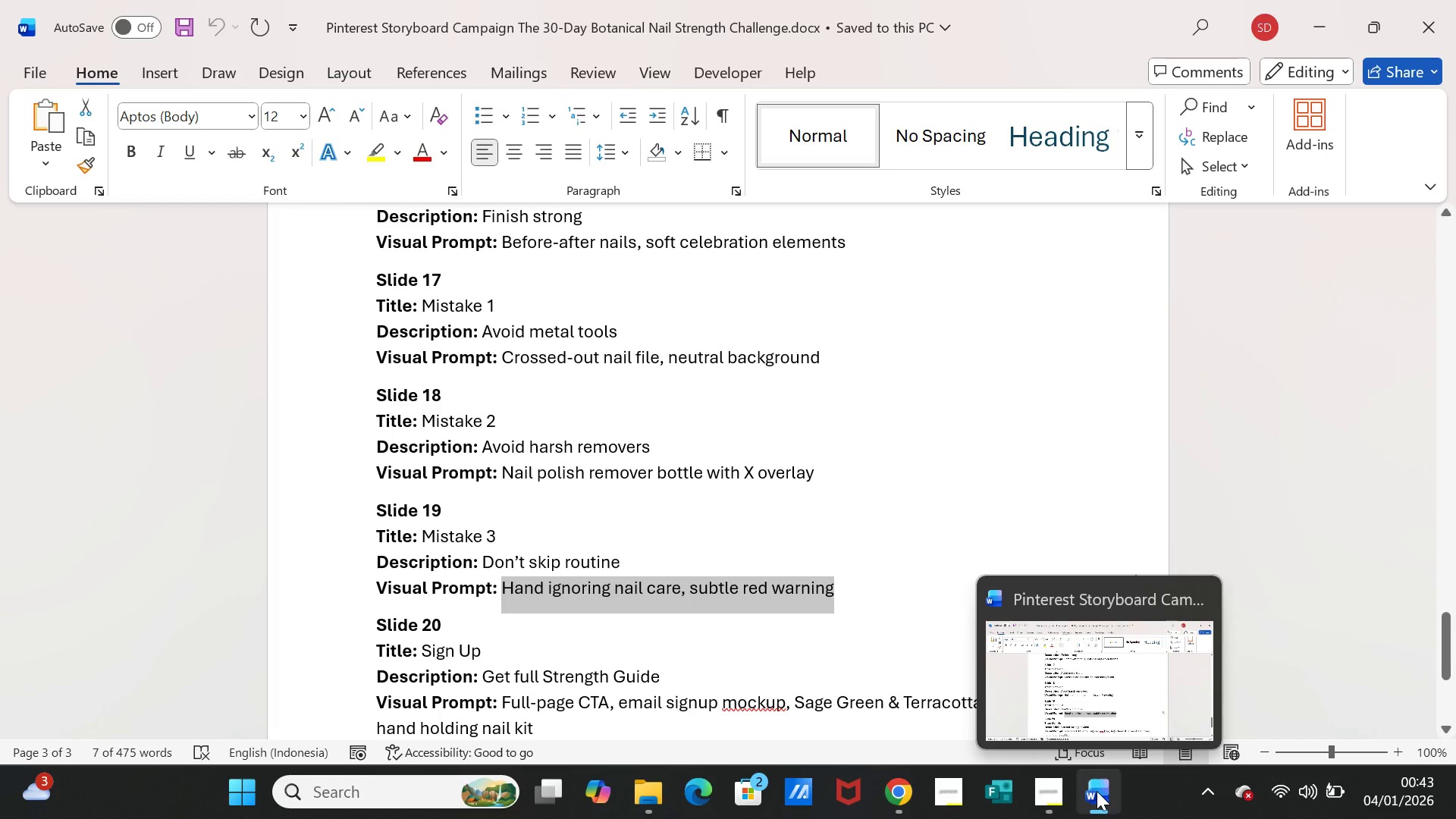 
wait(14.47)
 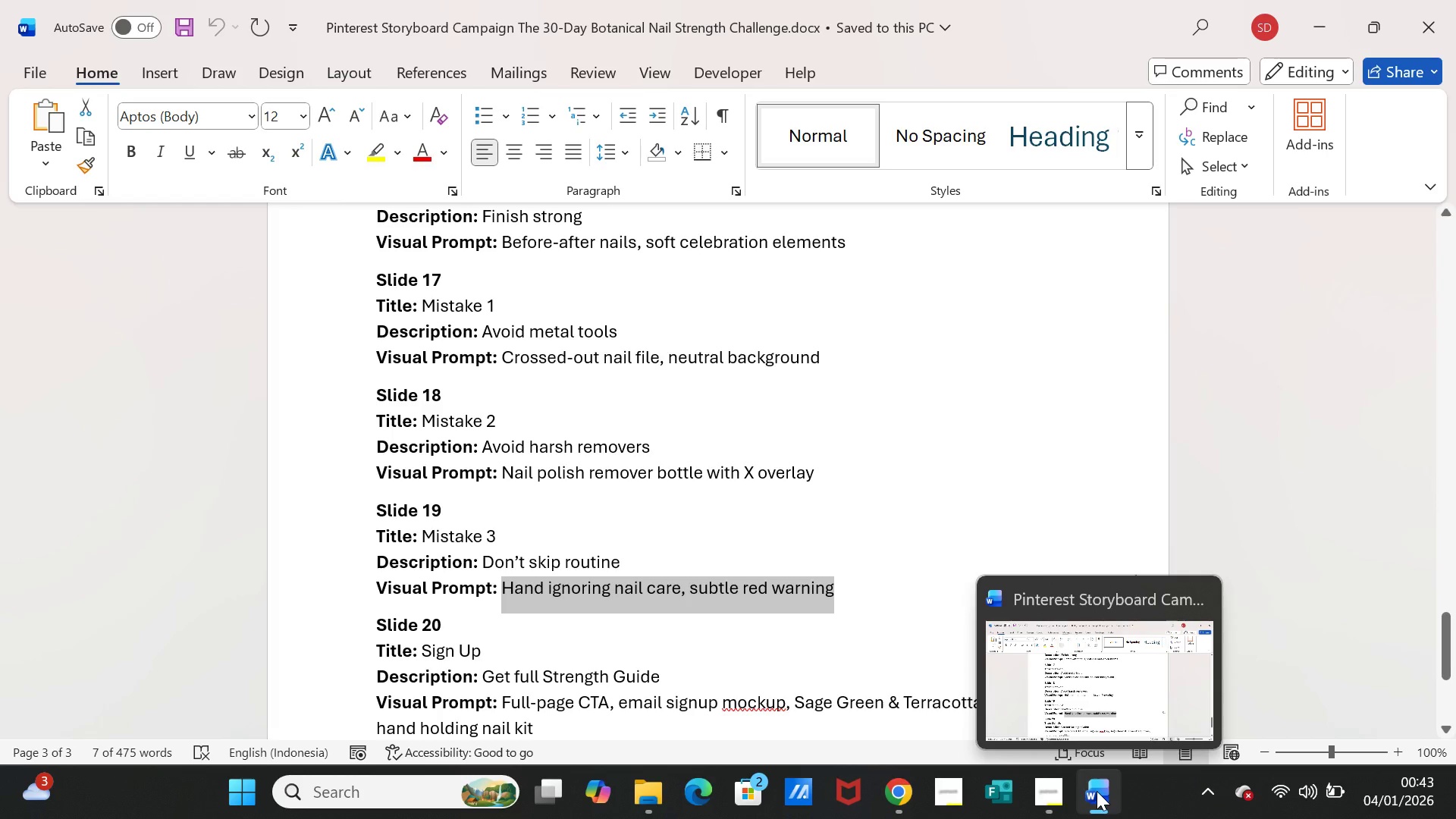 
left_click([1097, 791])
 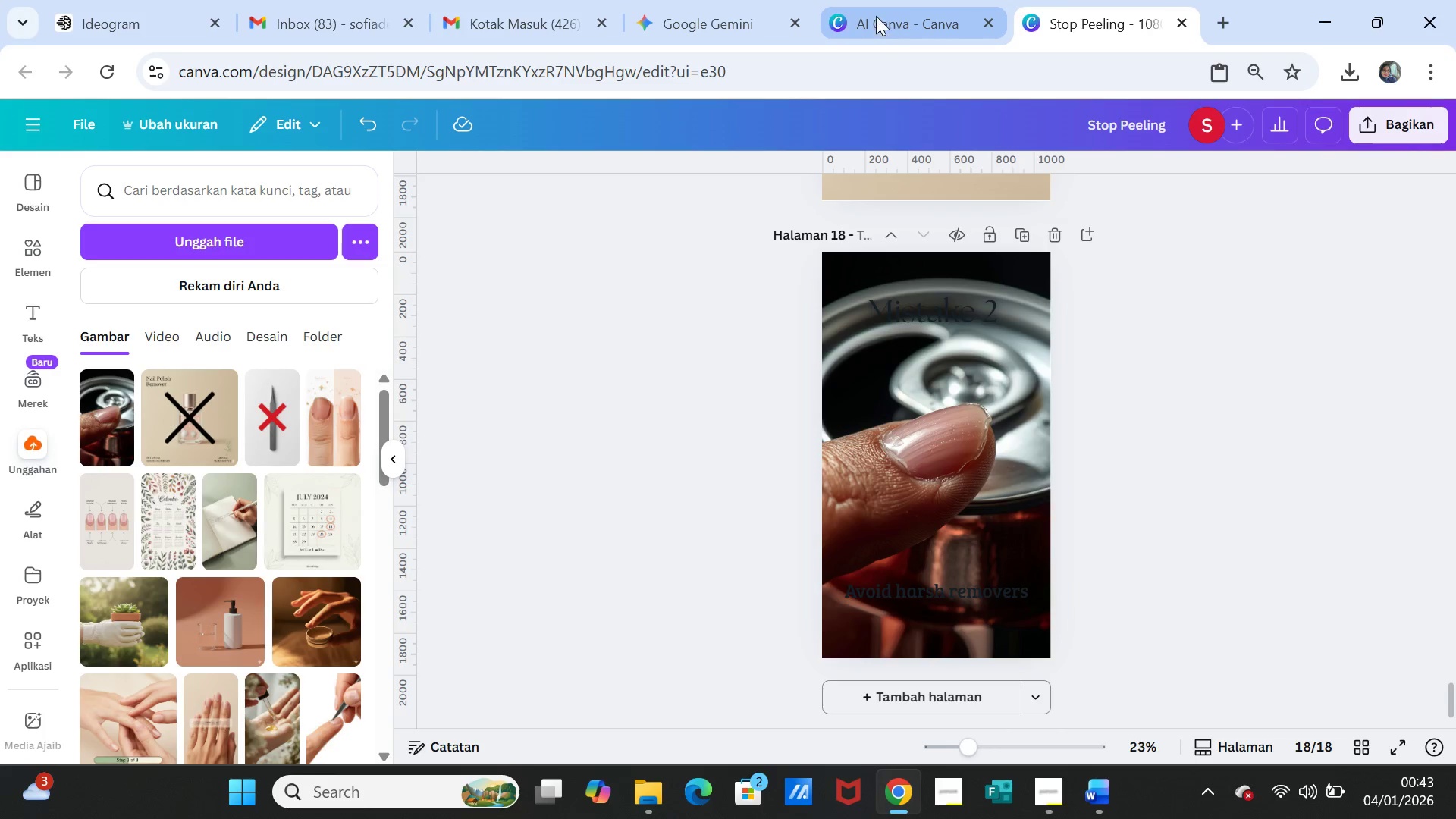 
left_click([876, 16])
 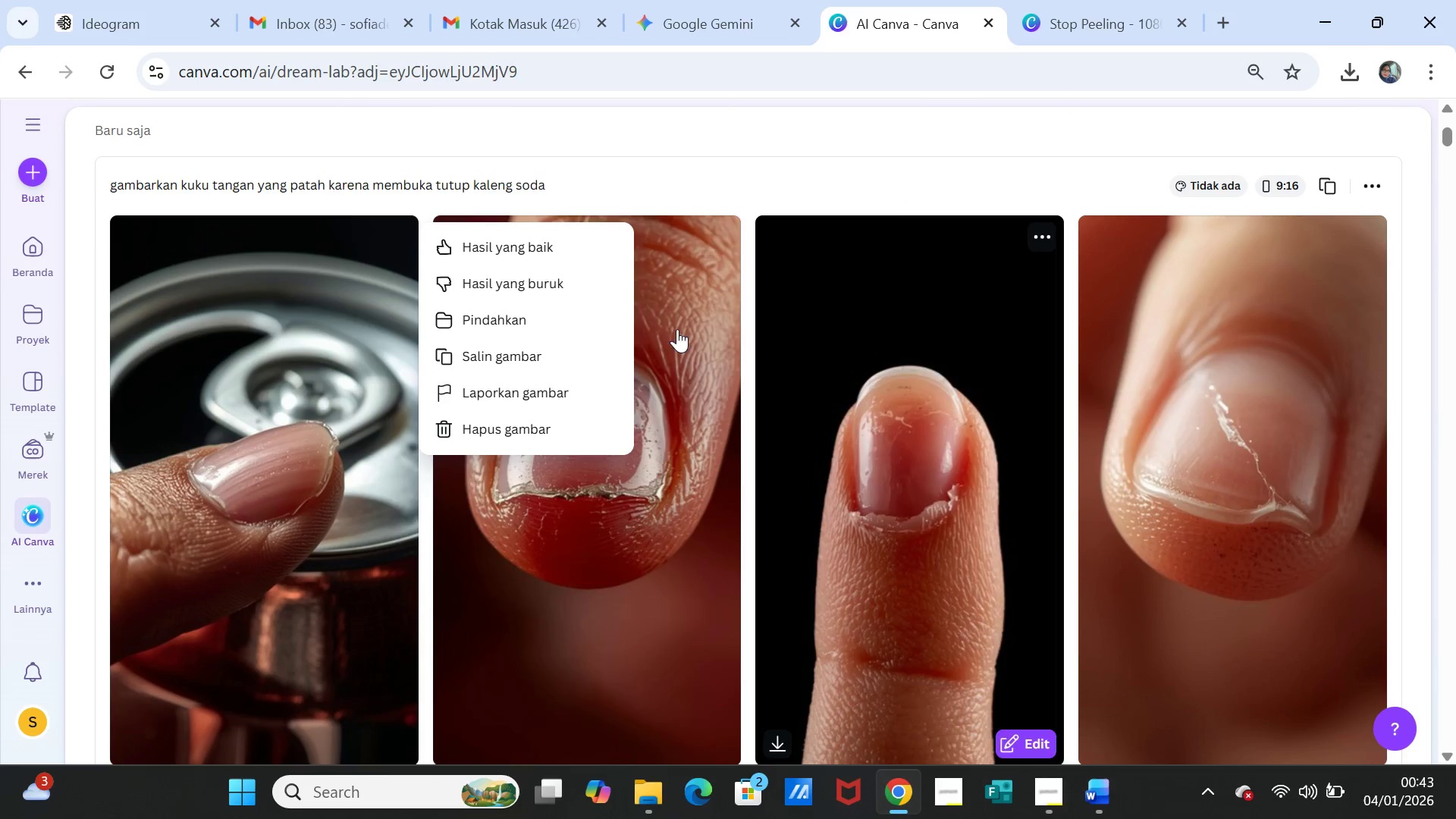 
scroll: coordinate [590, 294], scroll_direction: up, amount: 5.0
 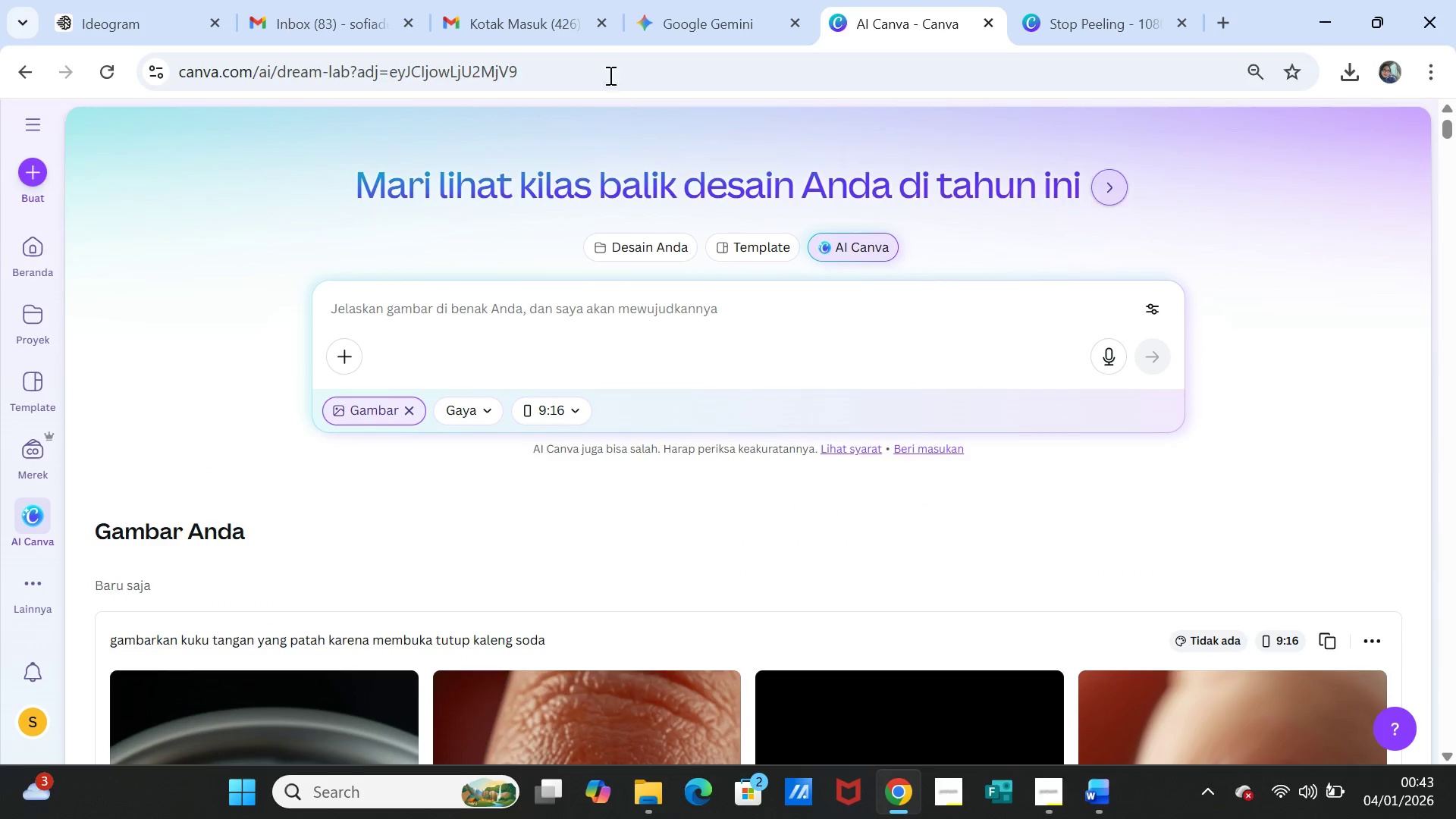 
left_click([701, 10])
 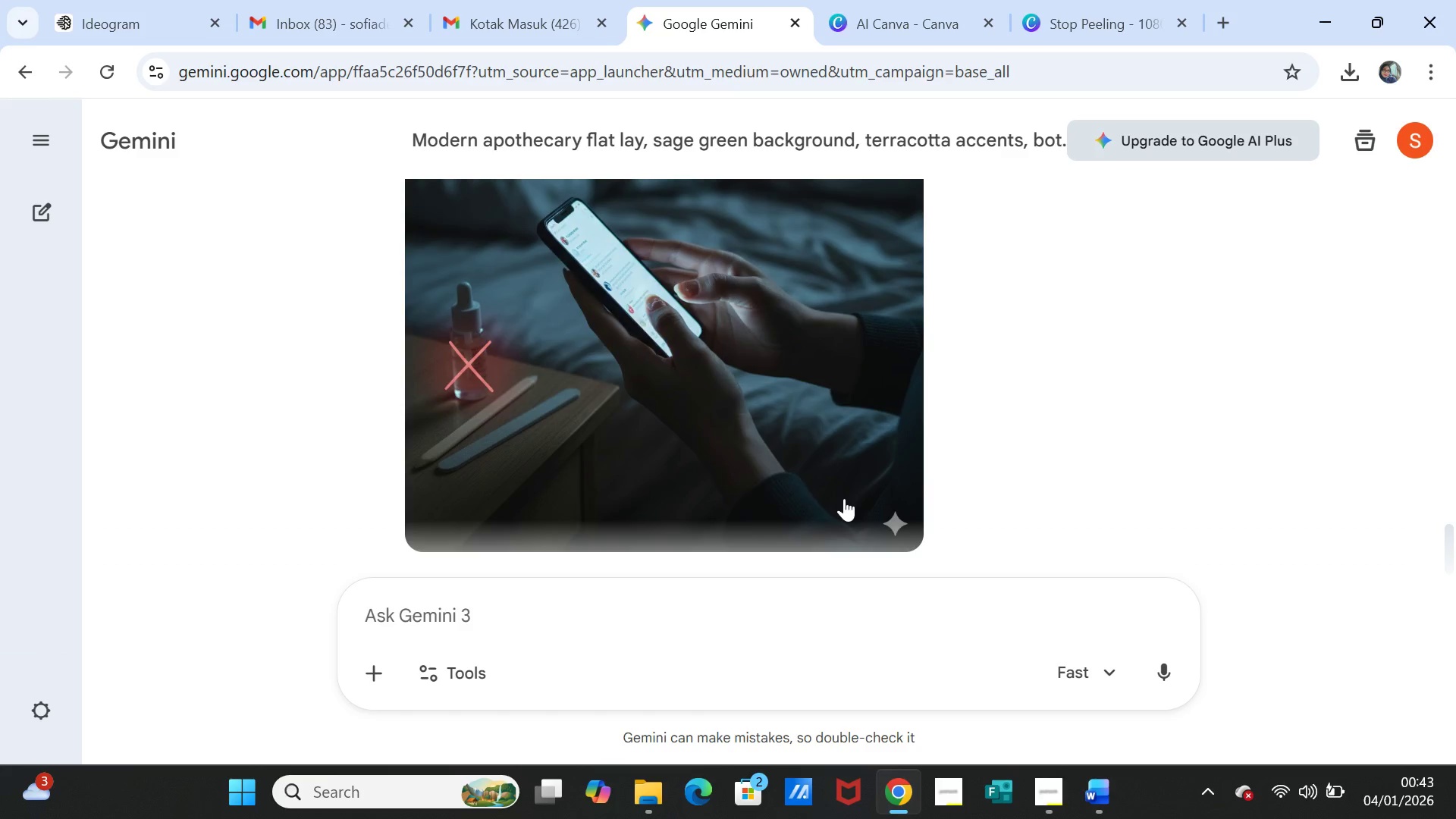 
scroll: coordinate [905, 228], scroll_direction: up, amount: 2.0
 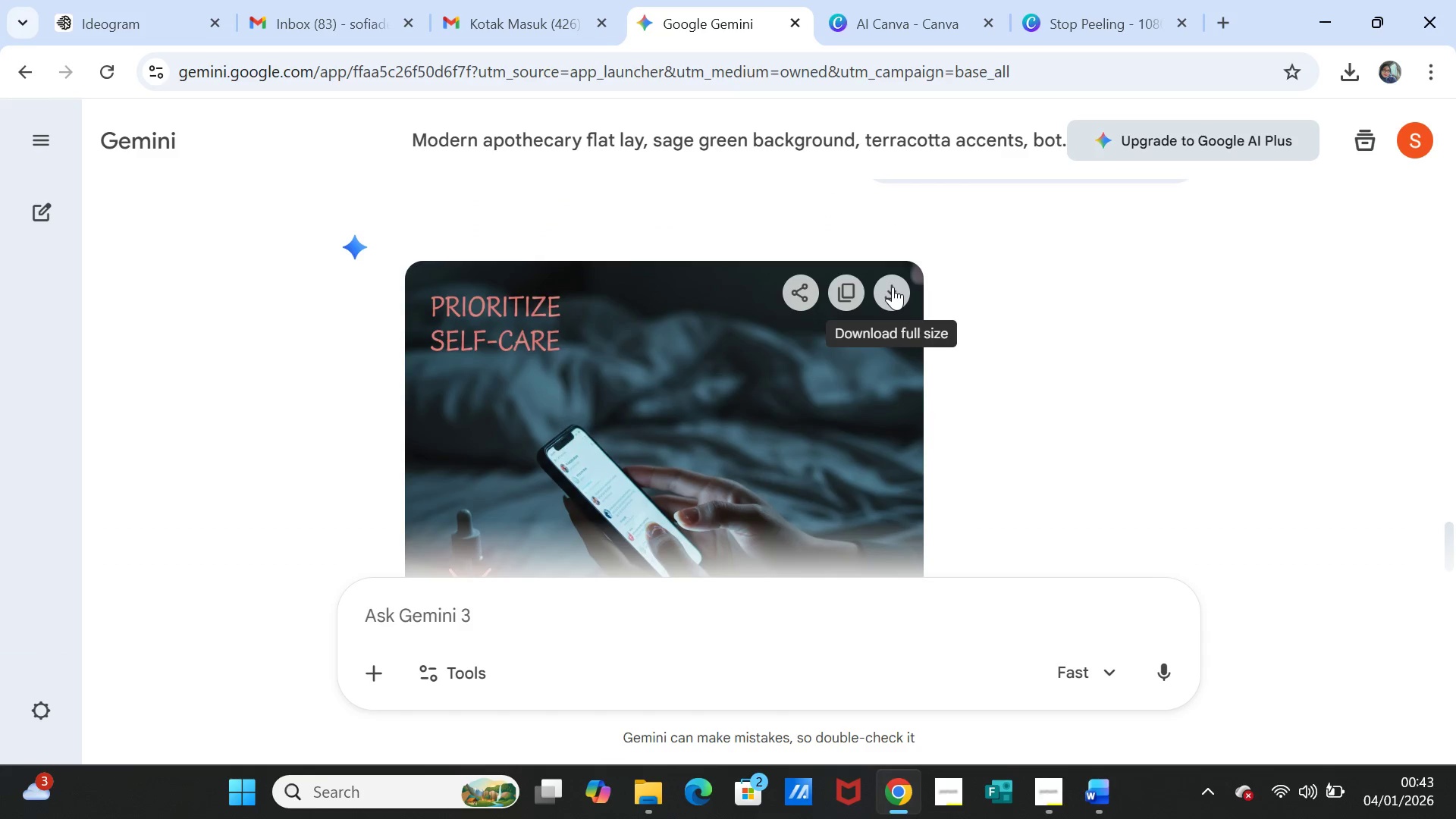 
left_click([893, 287])
 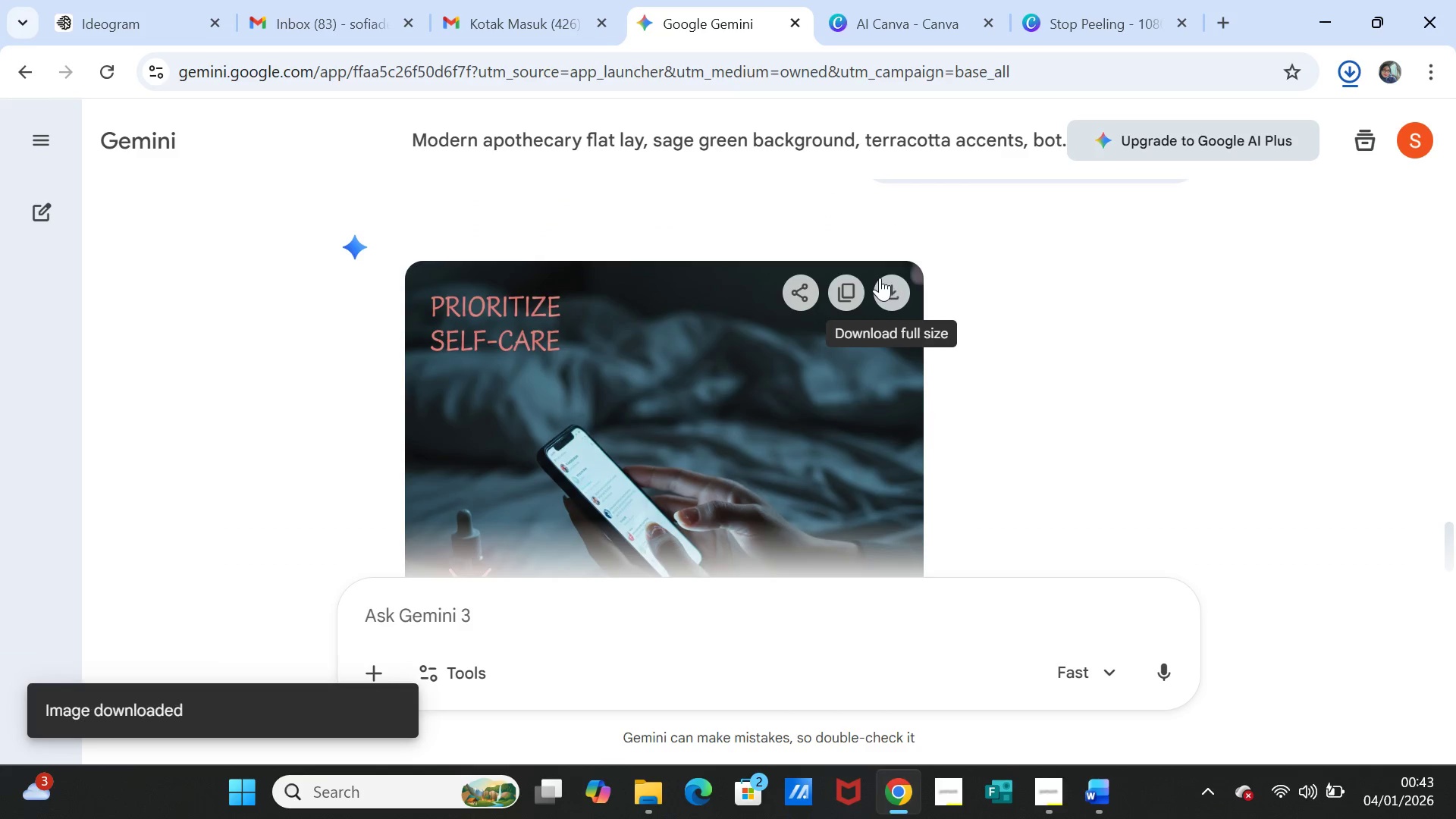 
left_click([1096, 24])
 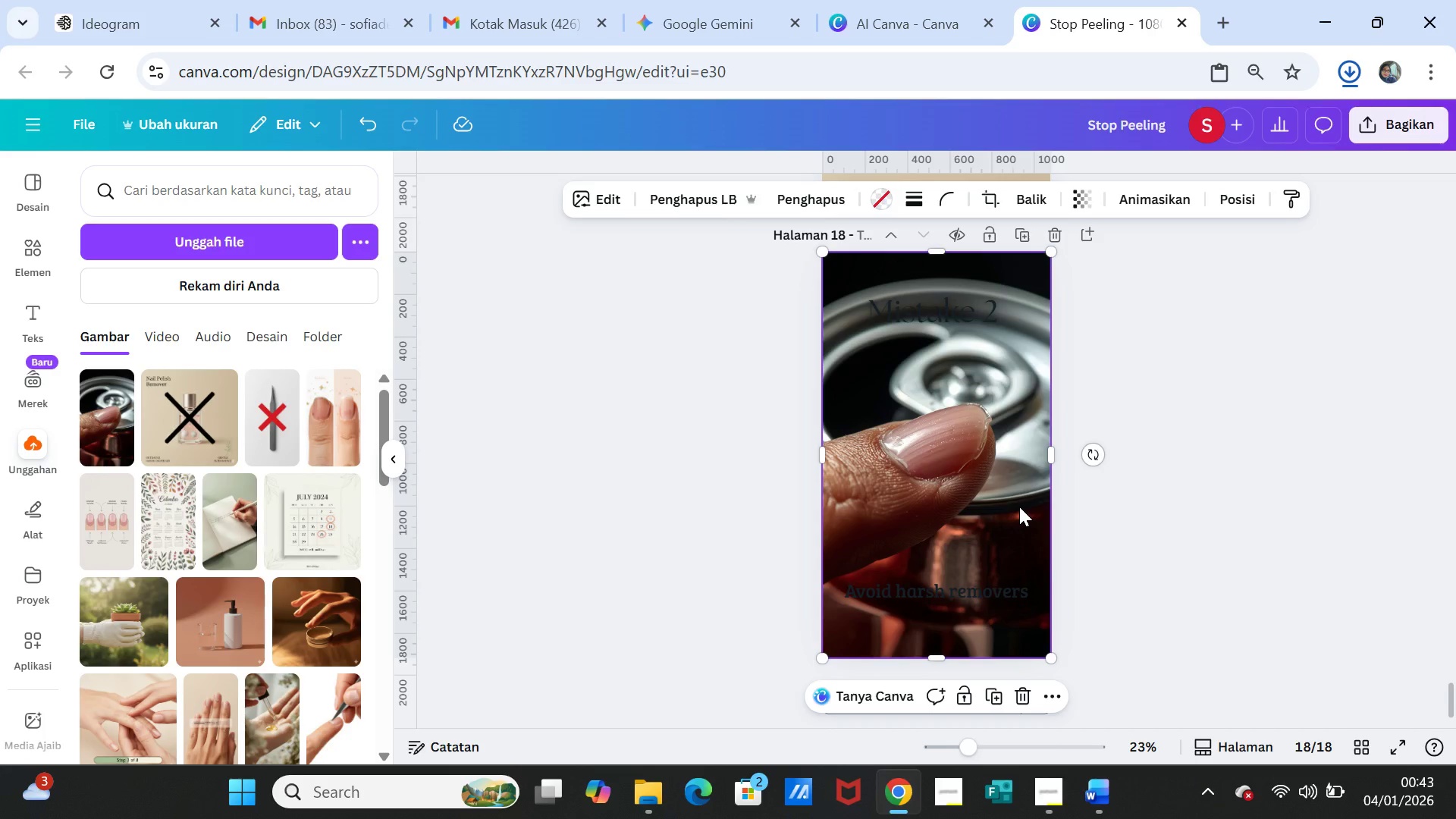 
key(Delete)
 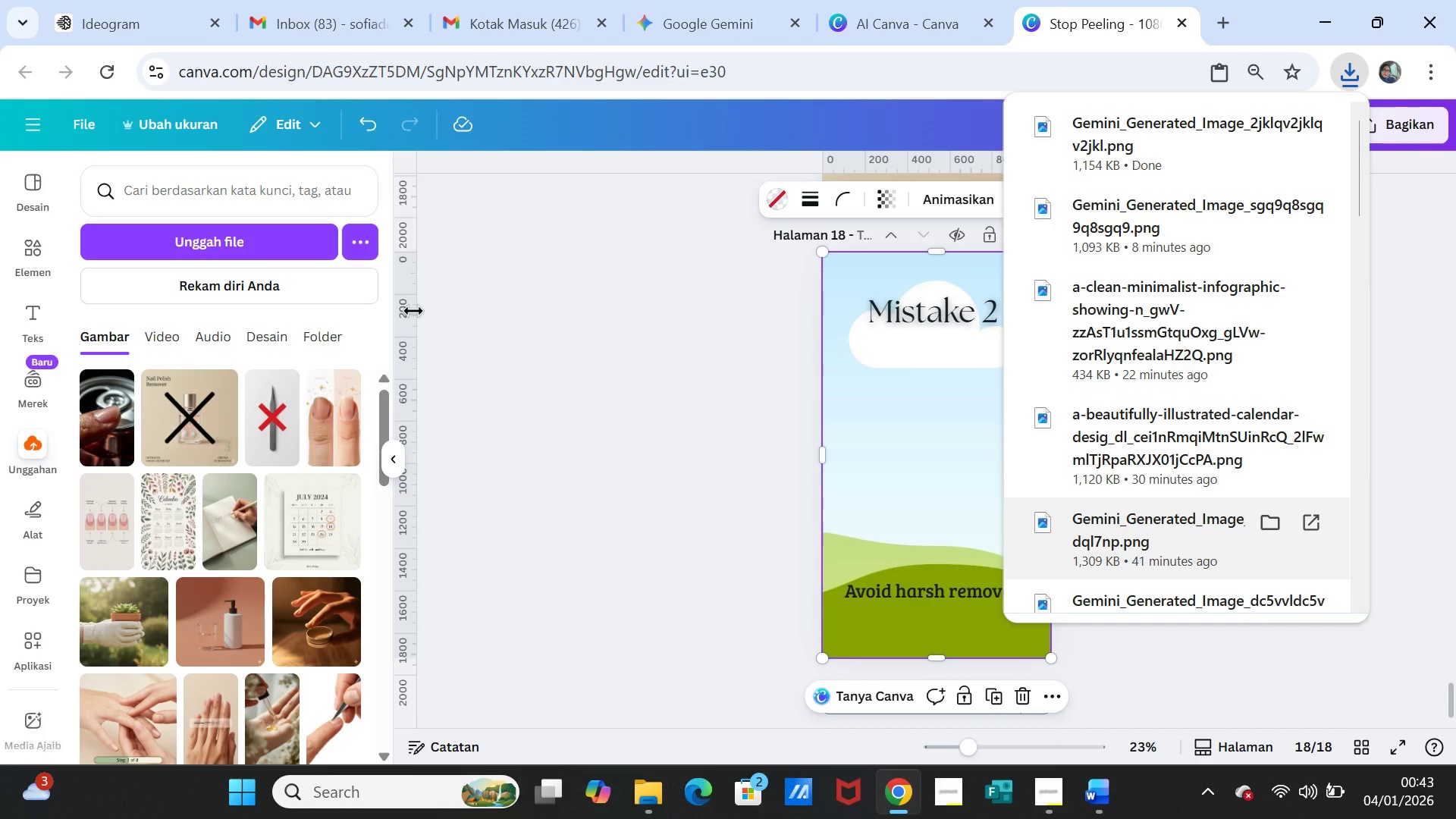 
left_click([256, 250])
 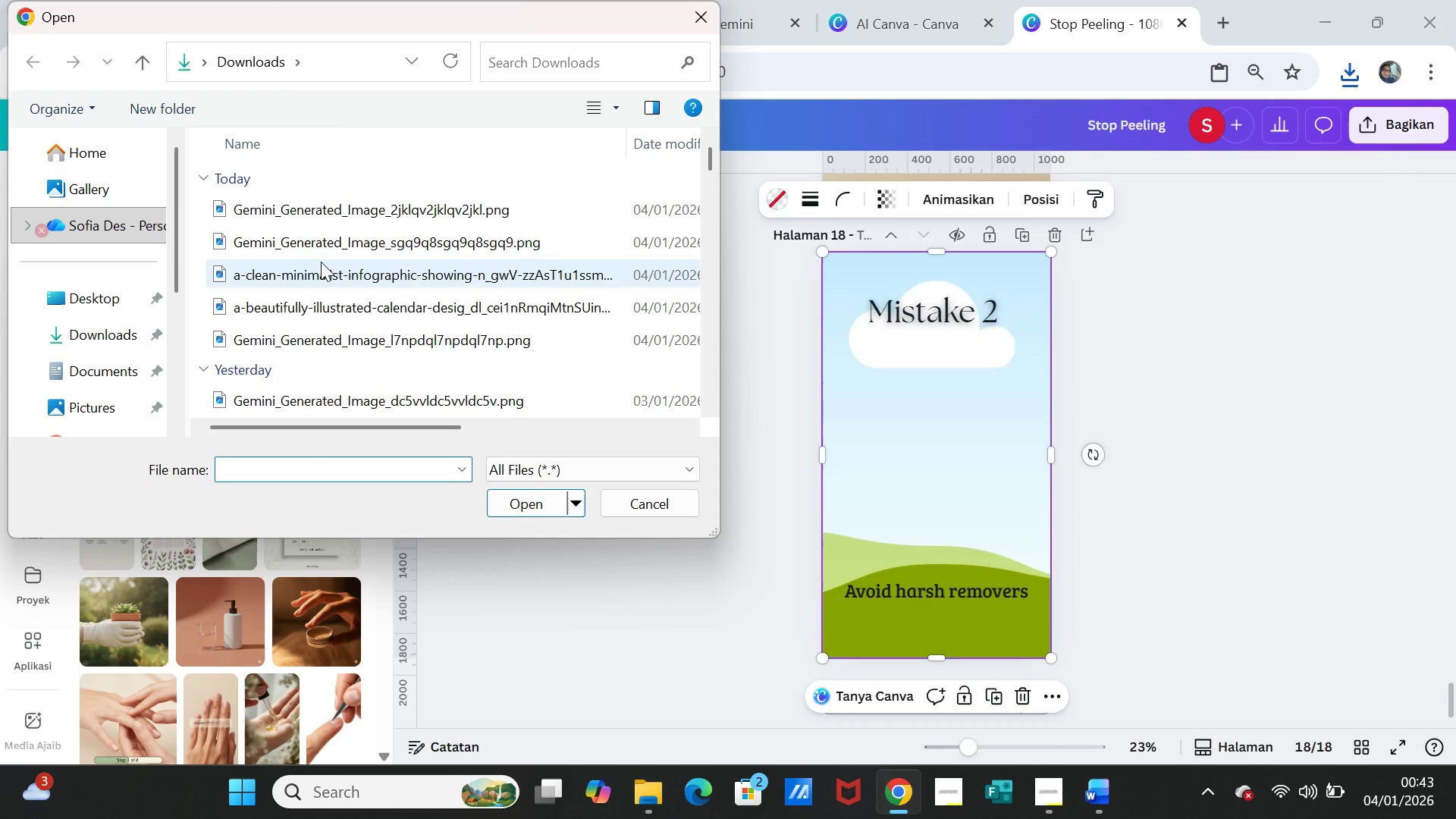 
left_click([337, 210])
 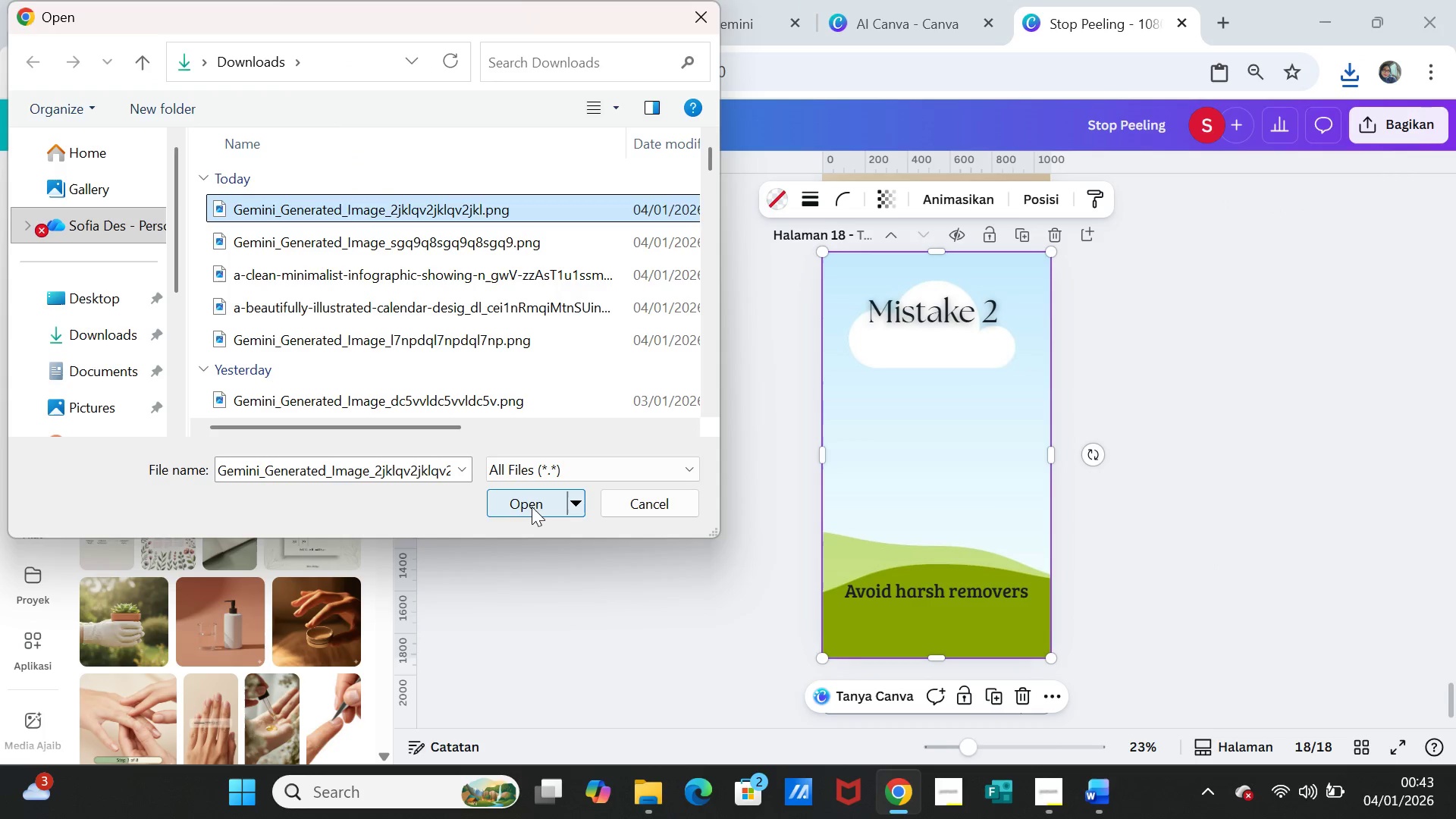 
left_click([532, 507])
 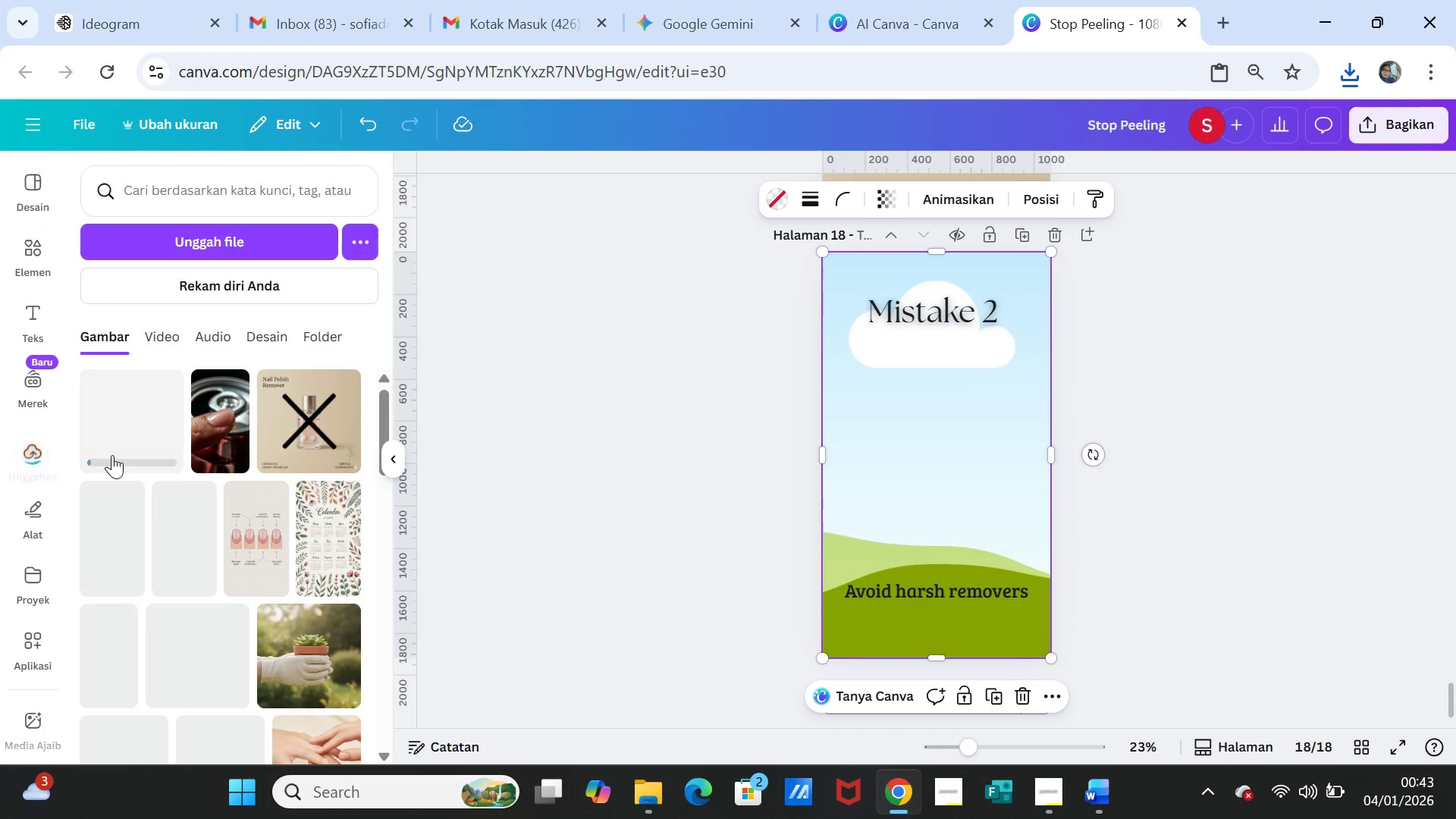 
left_click([122, 435])
 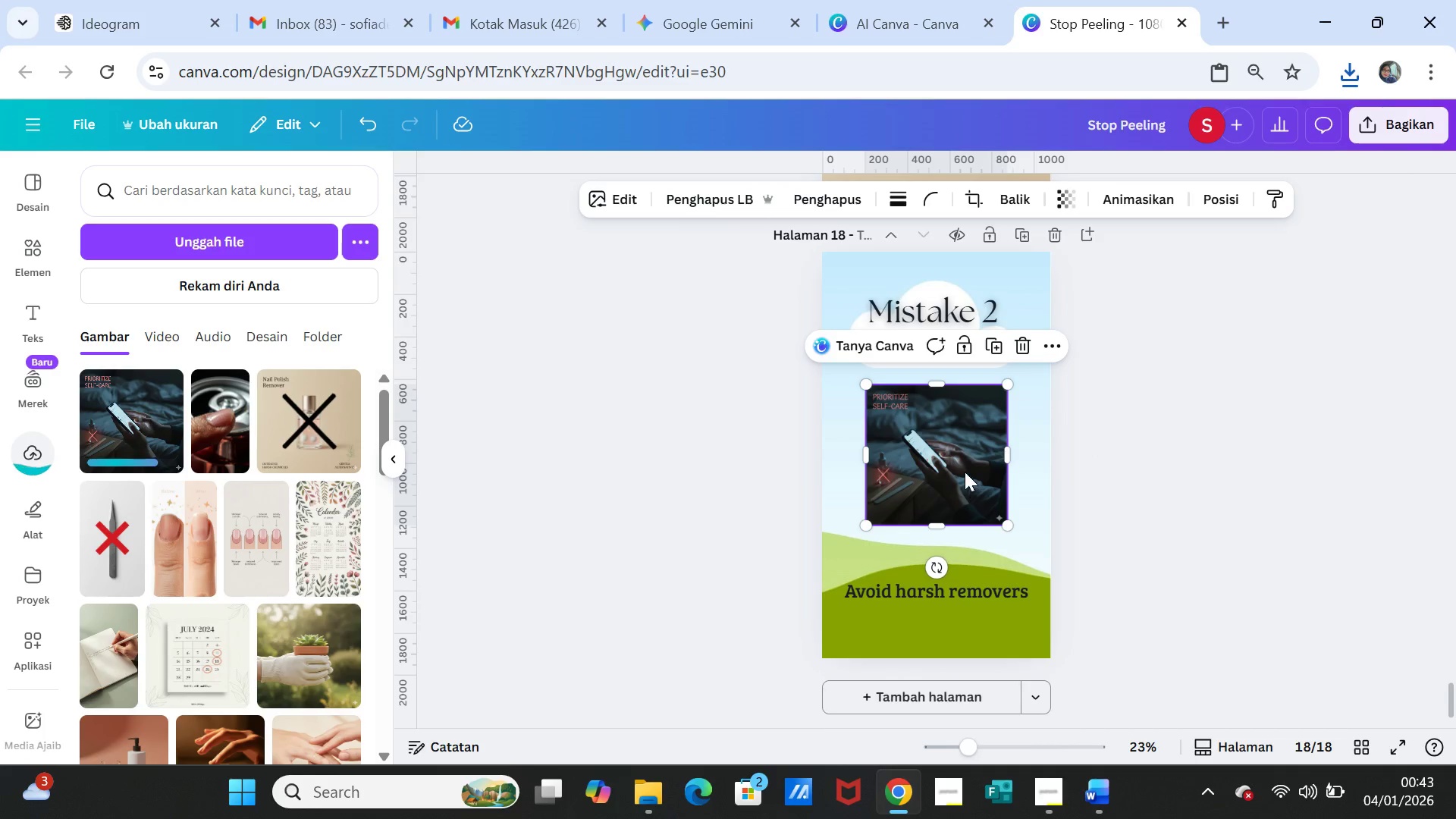 
left_click_drag(start_coordinate=[963, 464], to_coordinate=[963, 452])
 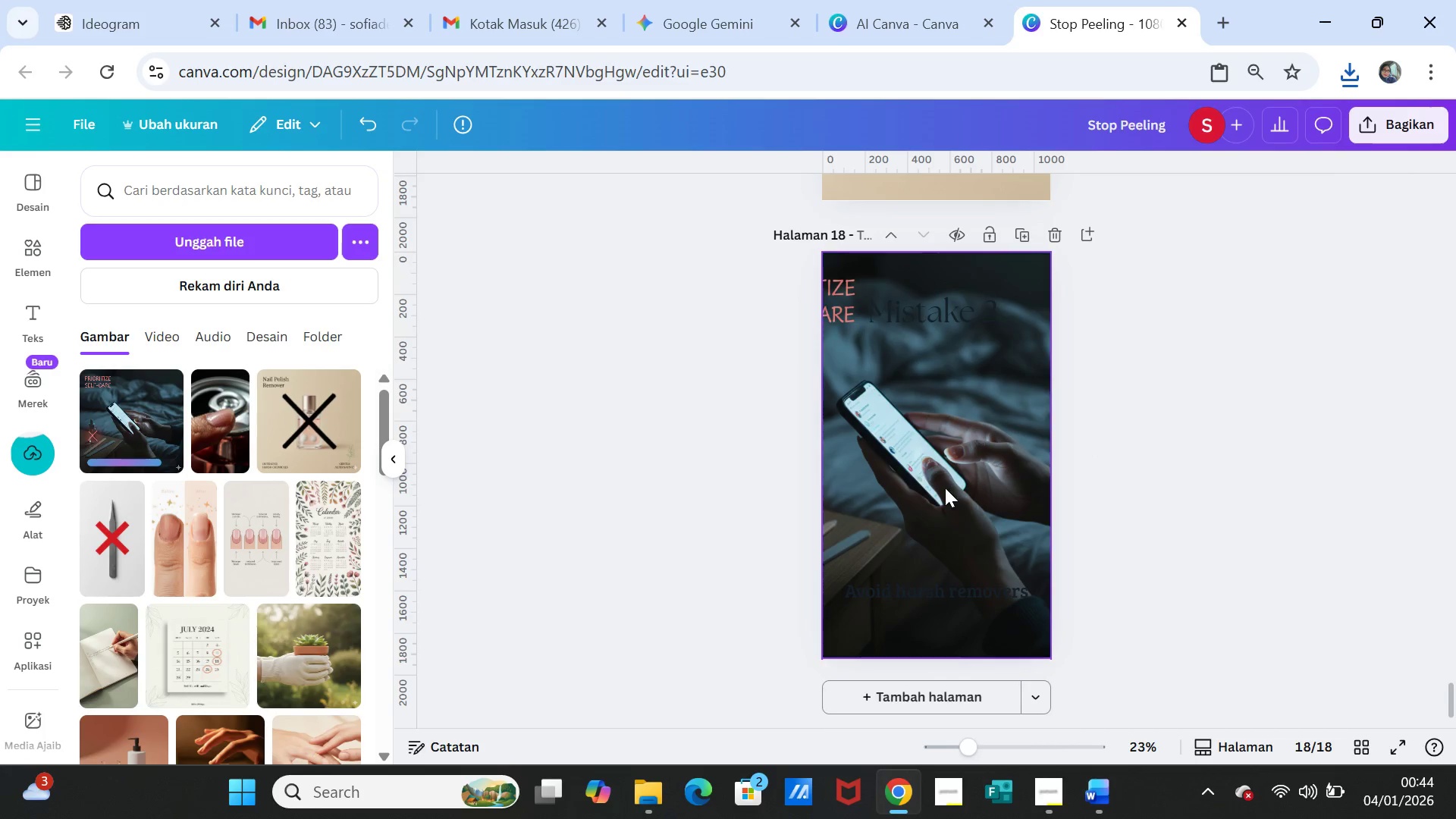 
double_click([945, 488])
 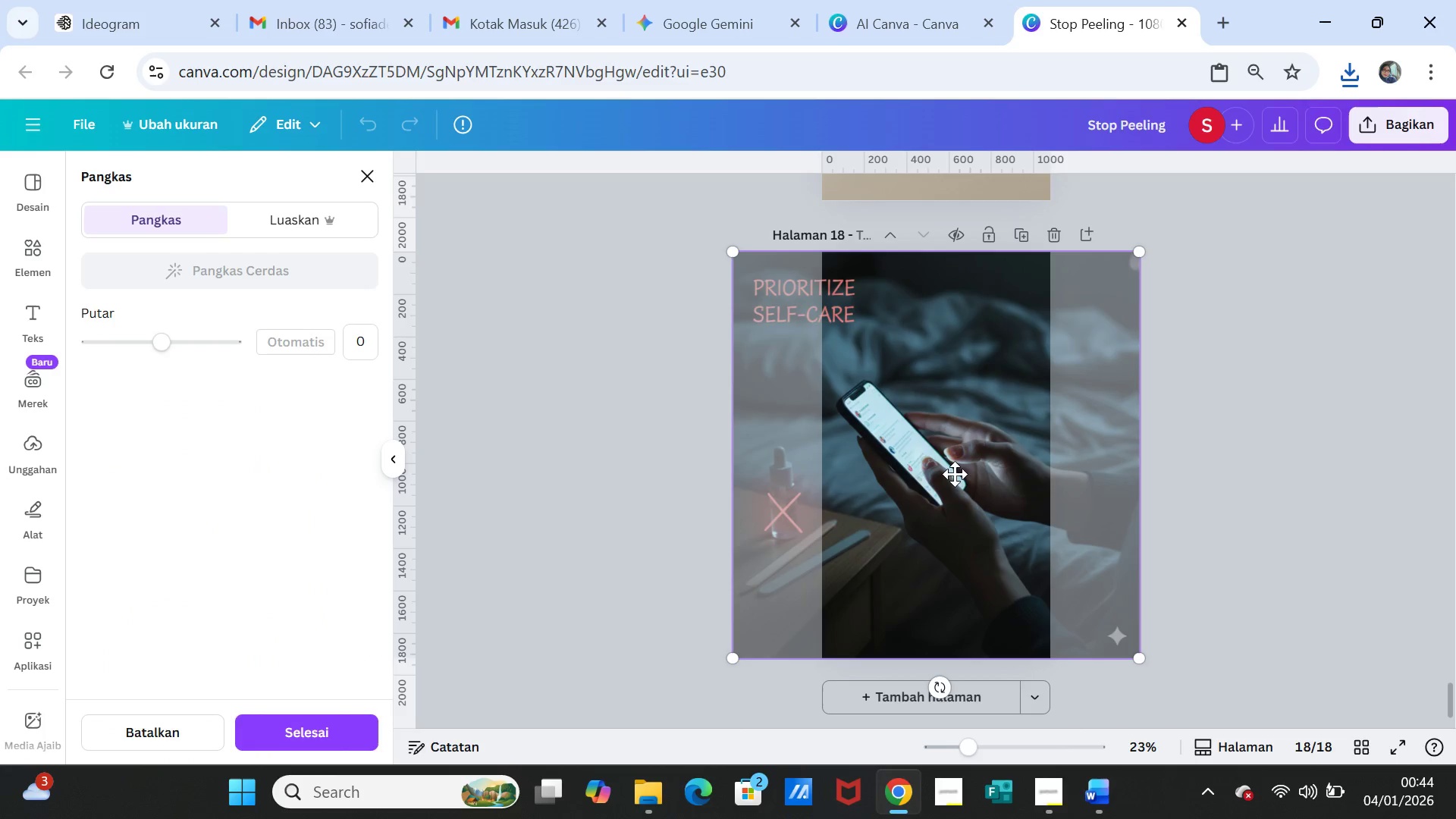 
left_click_drag(start_coordinate=[956, 473], to_coordinate=[1051, 469])
 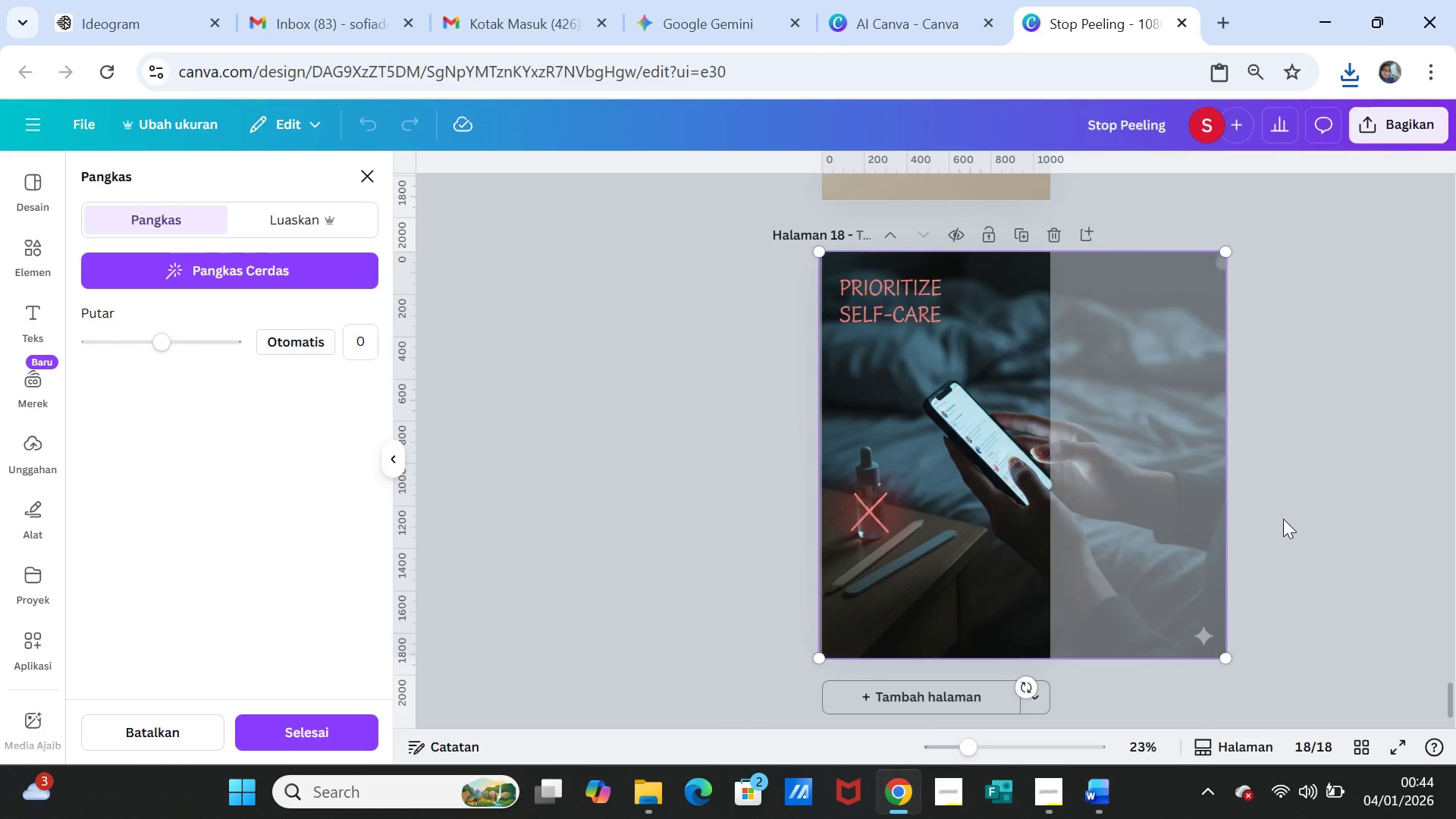 
left_click([1283, 519])
 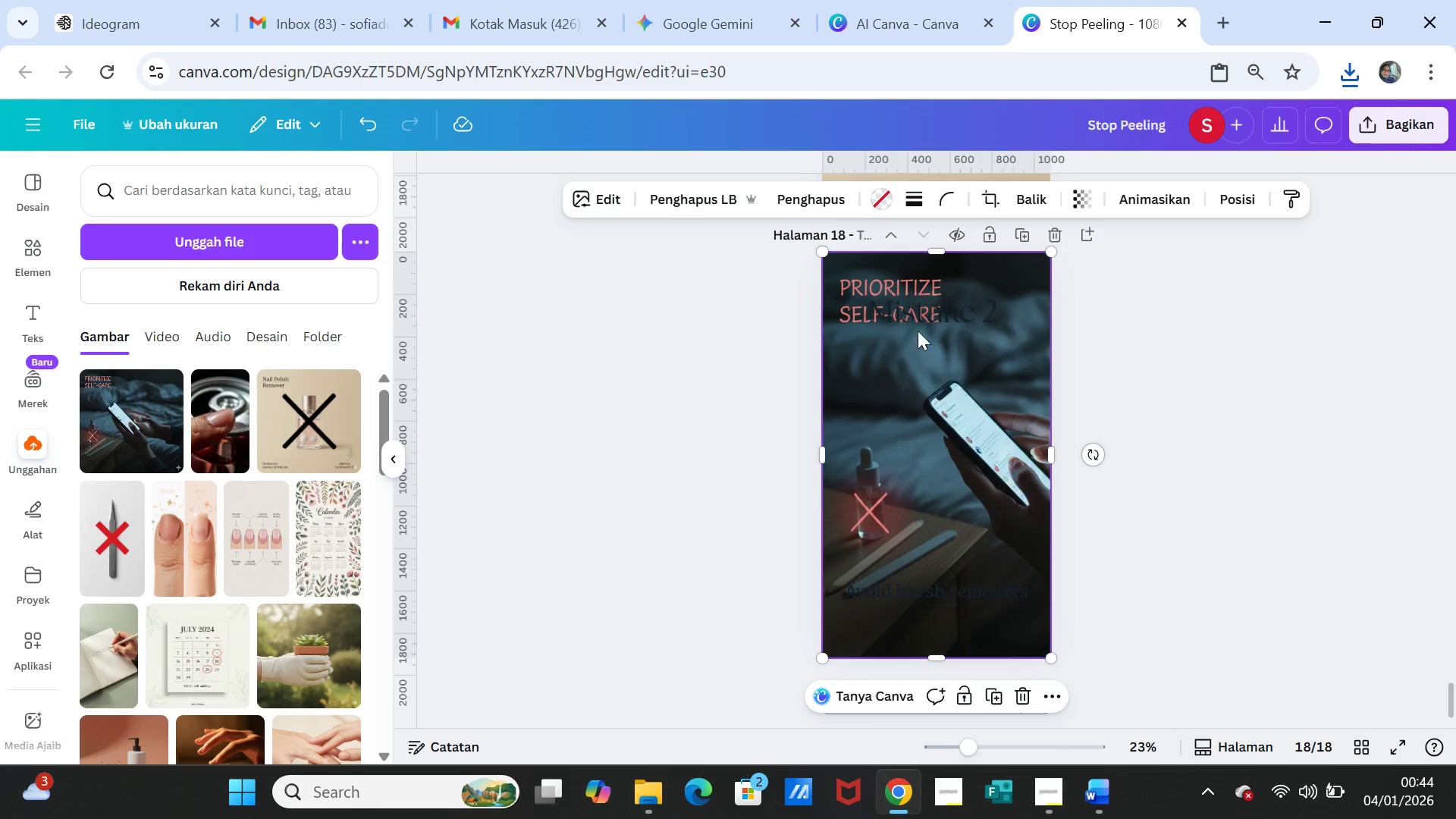 
left_click([923, 402])
 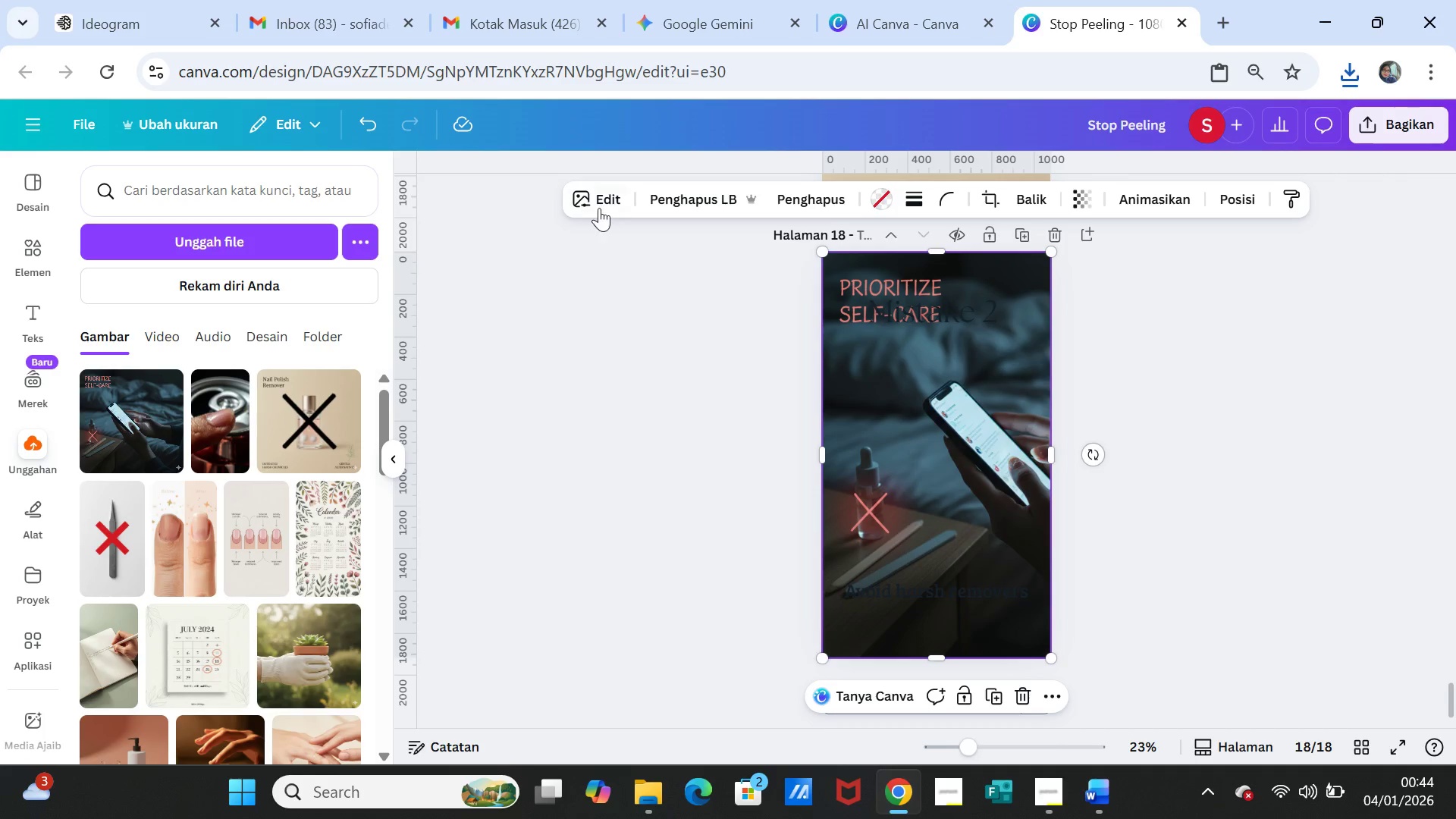 
left_click([598, 207])
 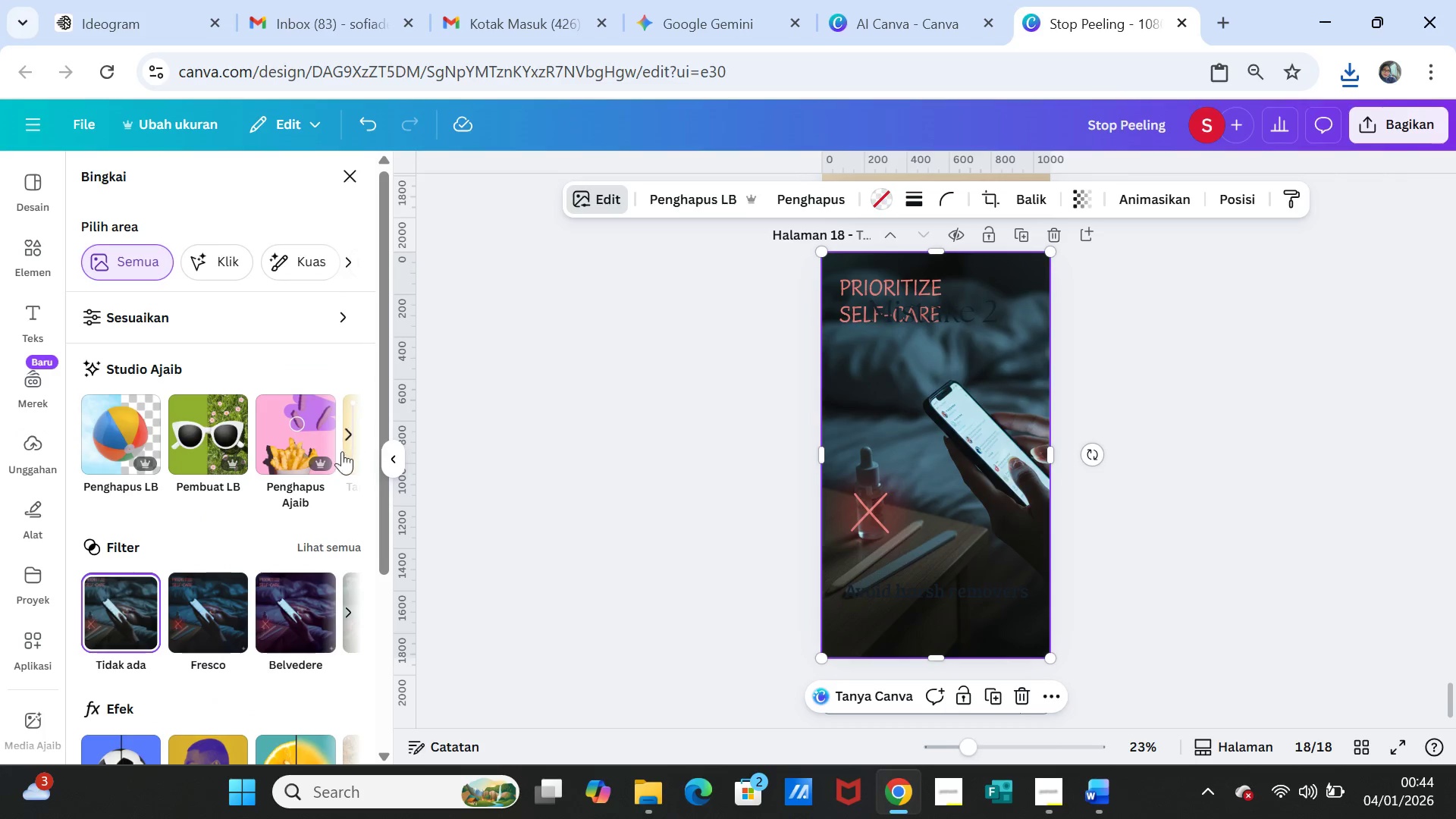 
left_click([312, 448])
 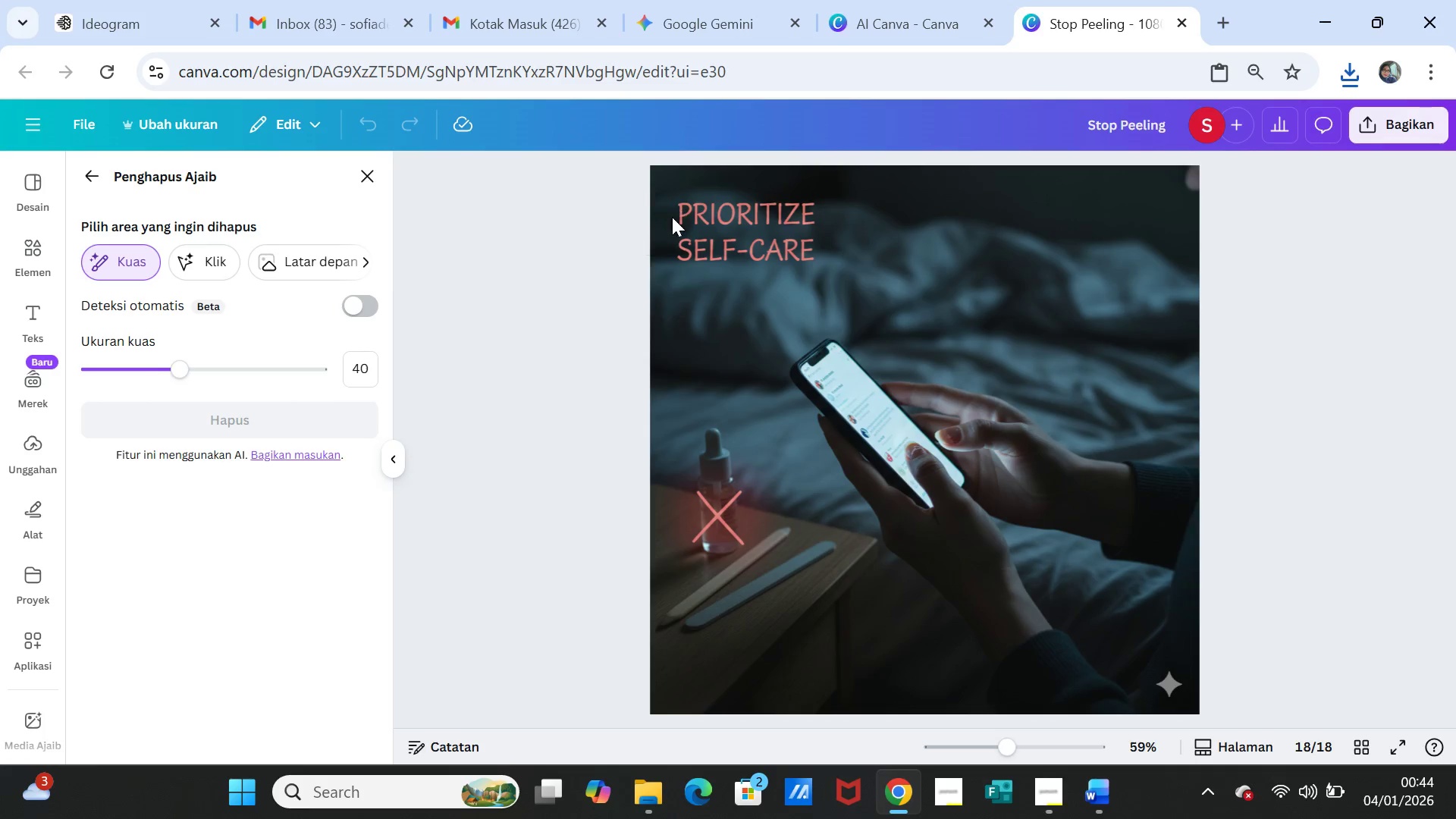 
left_click_drag(start_coordinate=[672, 217], to_coordinate=[693, 259])
 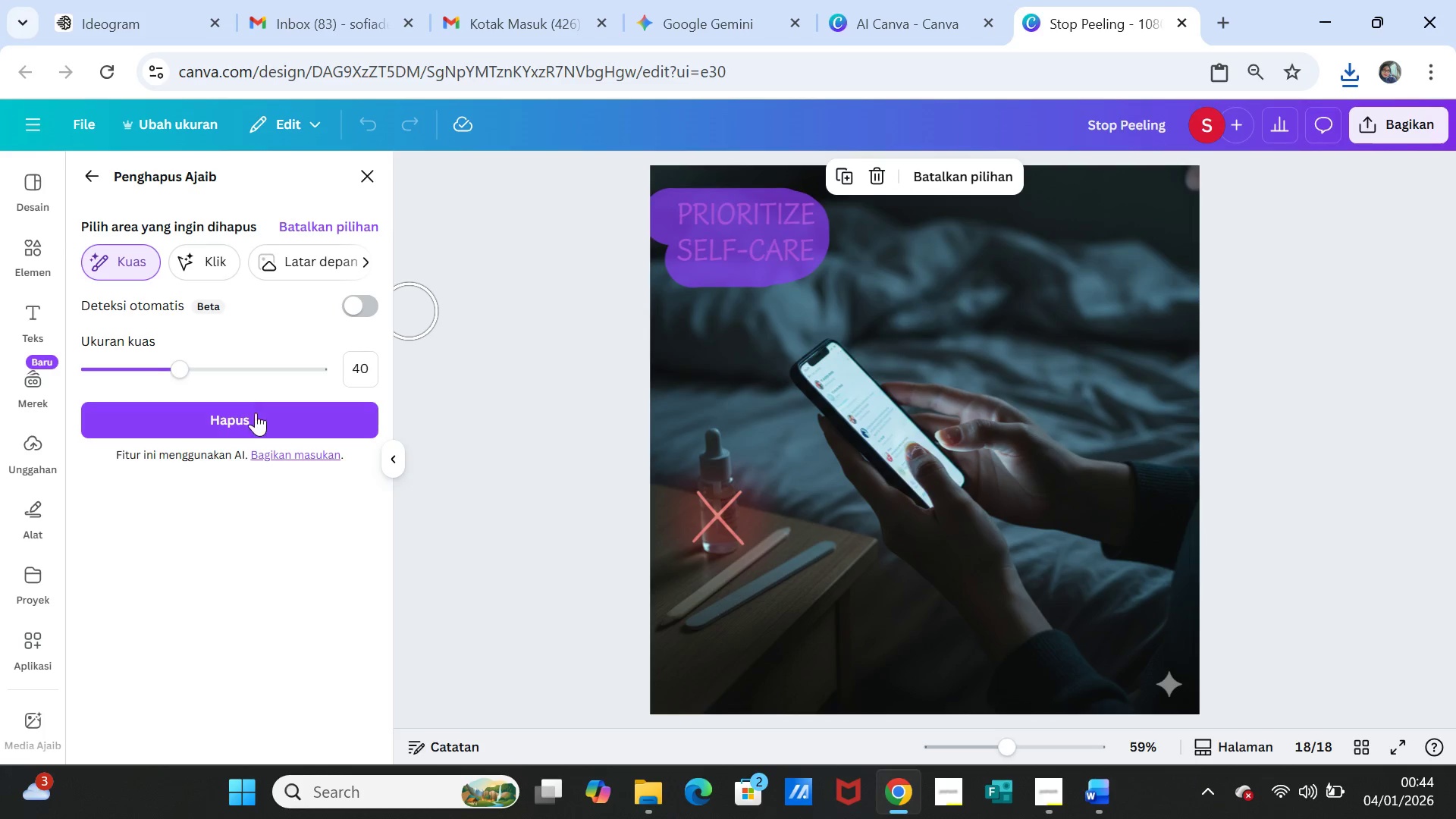 
left_click([253, 417])
 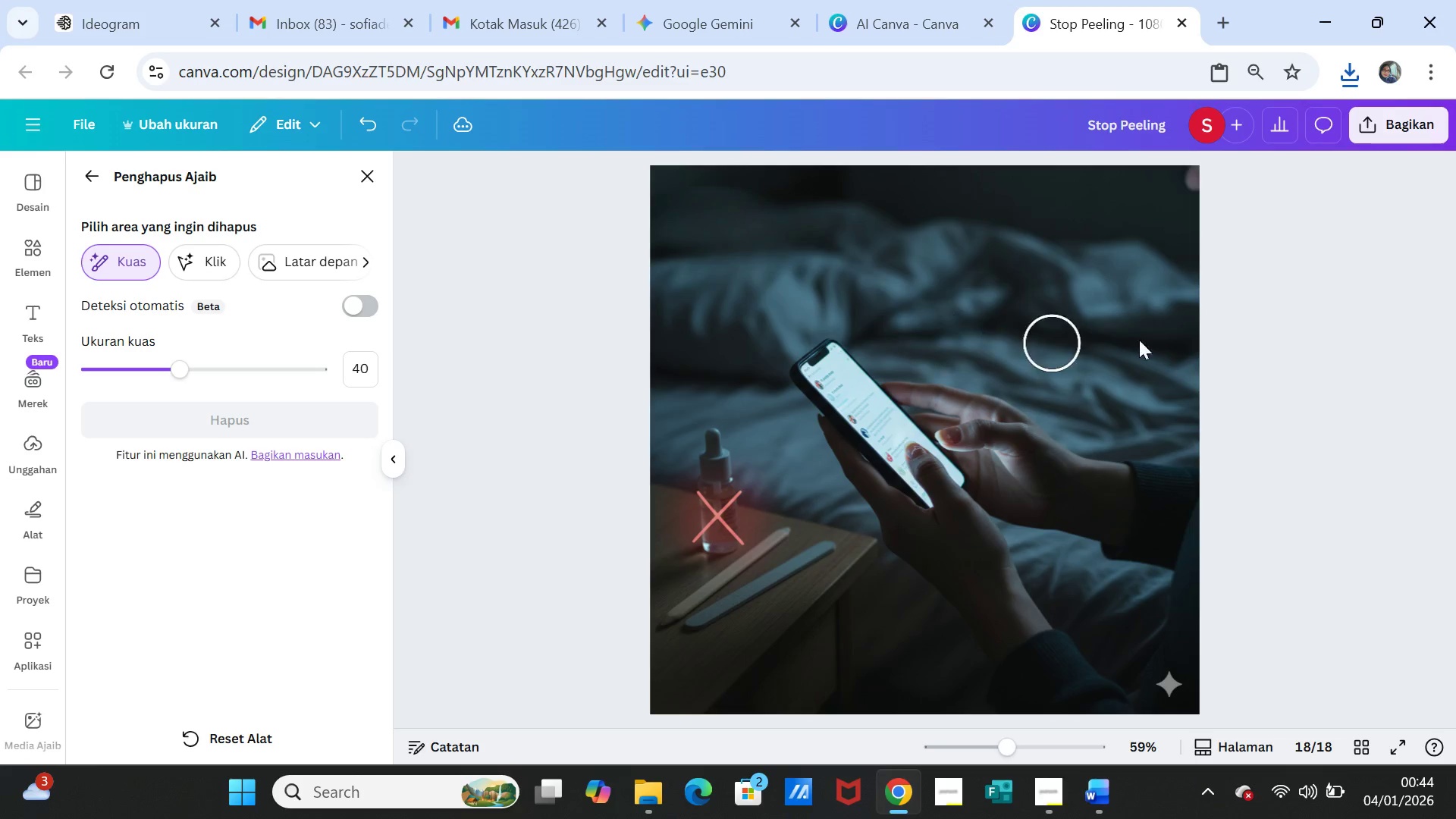 
wait(6.36)
 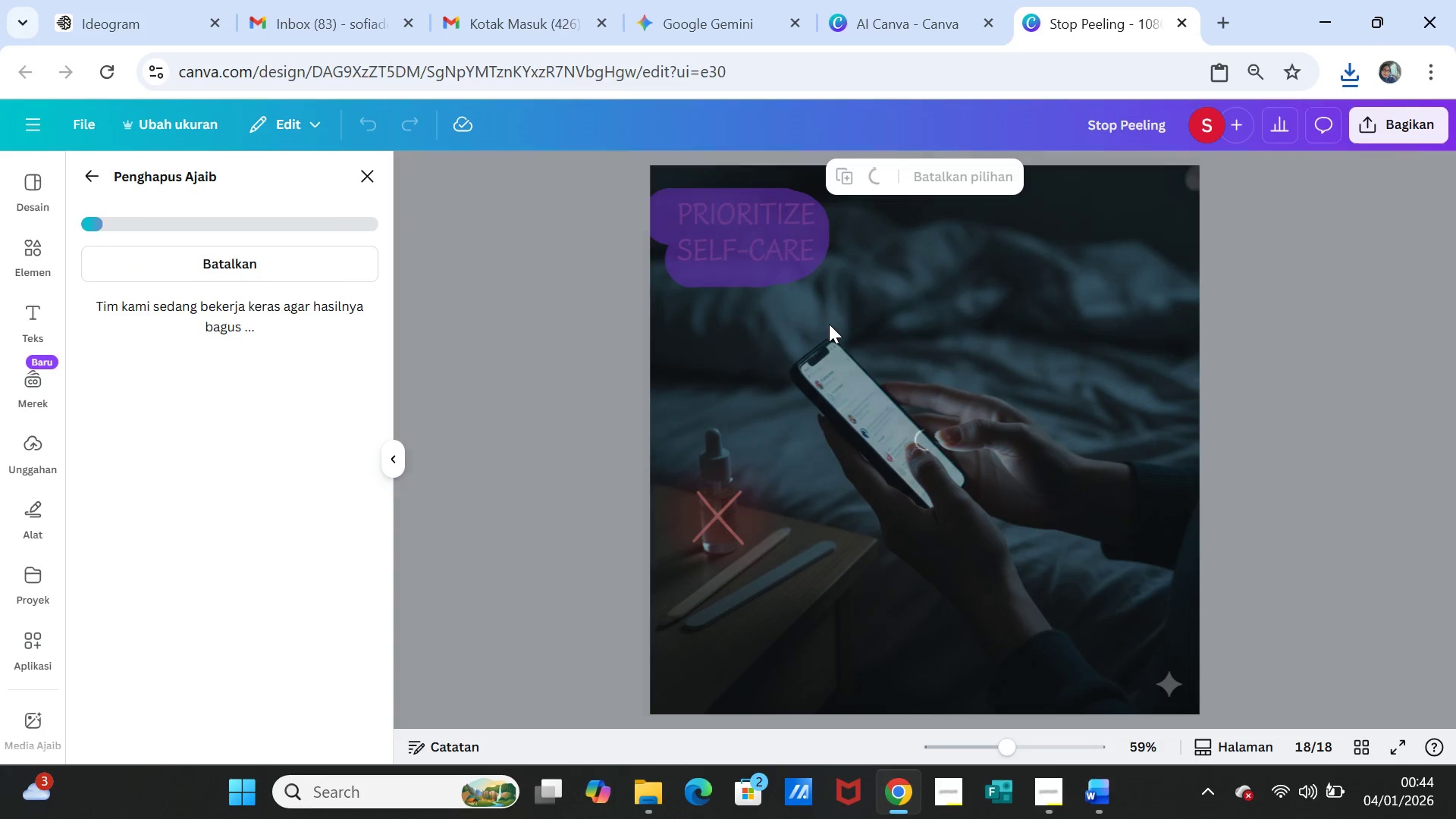 
left_click([366, 177])
 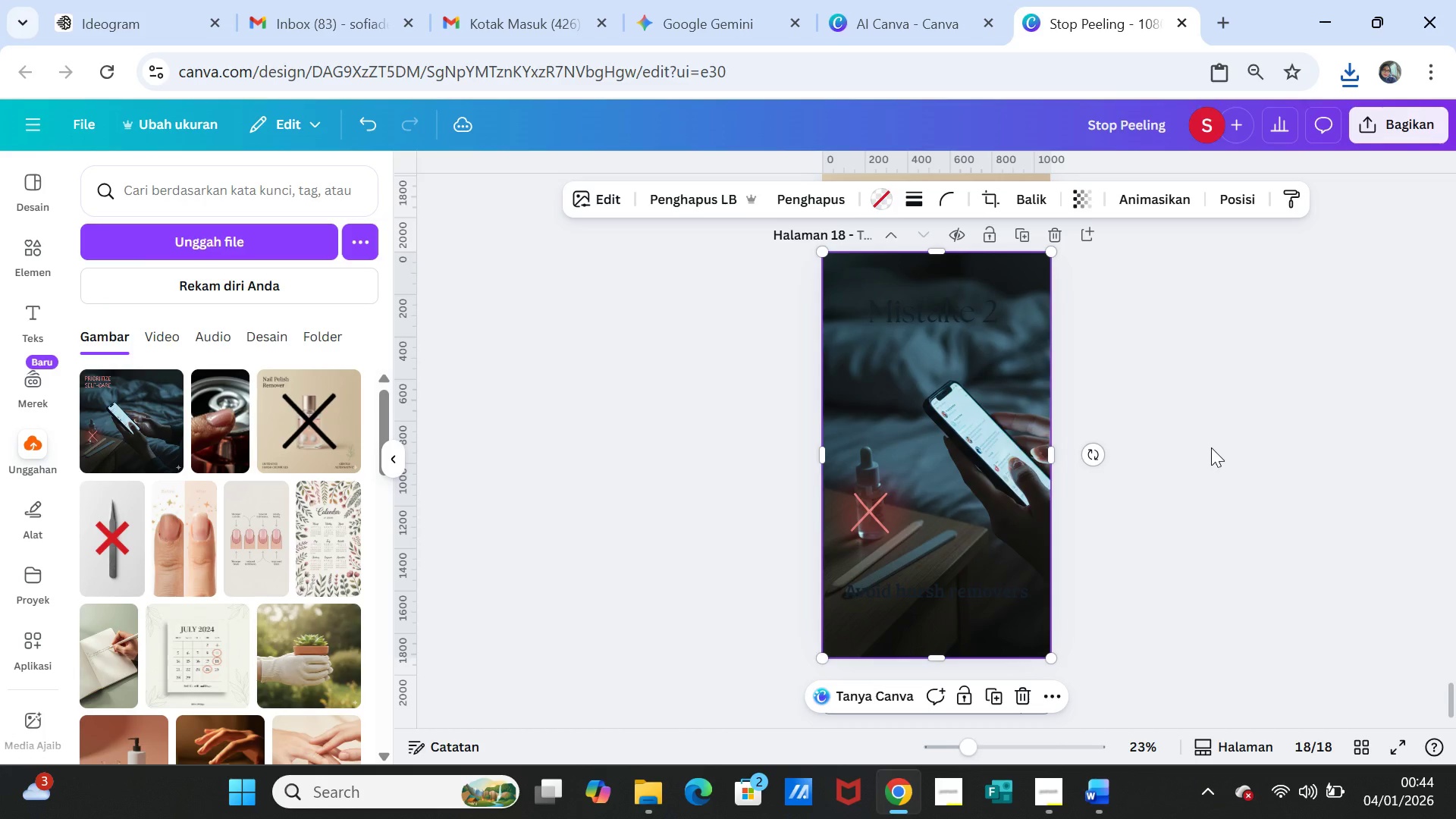 
left_click([1211, 451])
 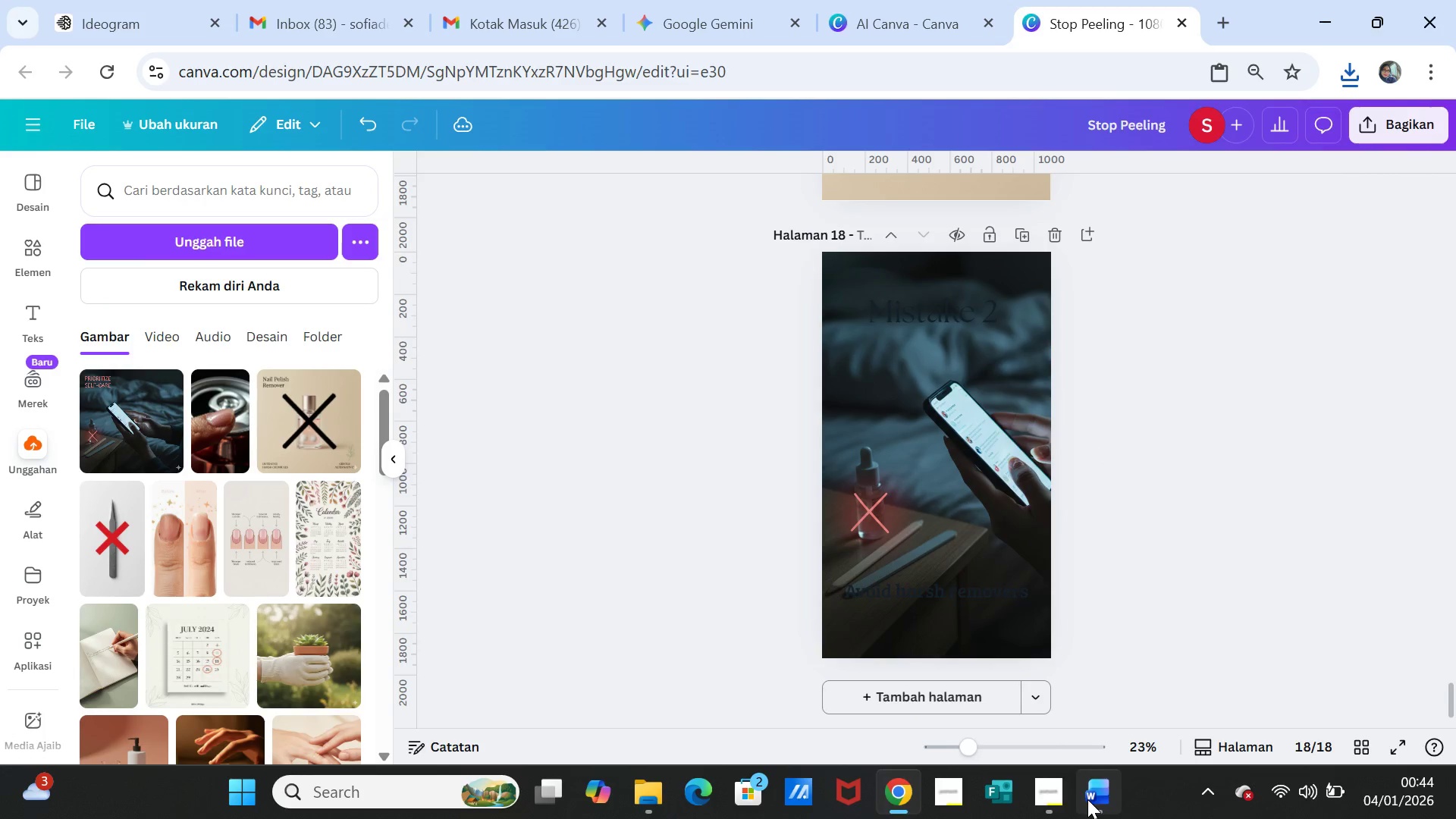 
left_click([1087, 799])
 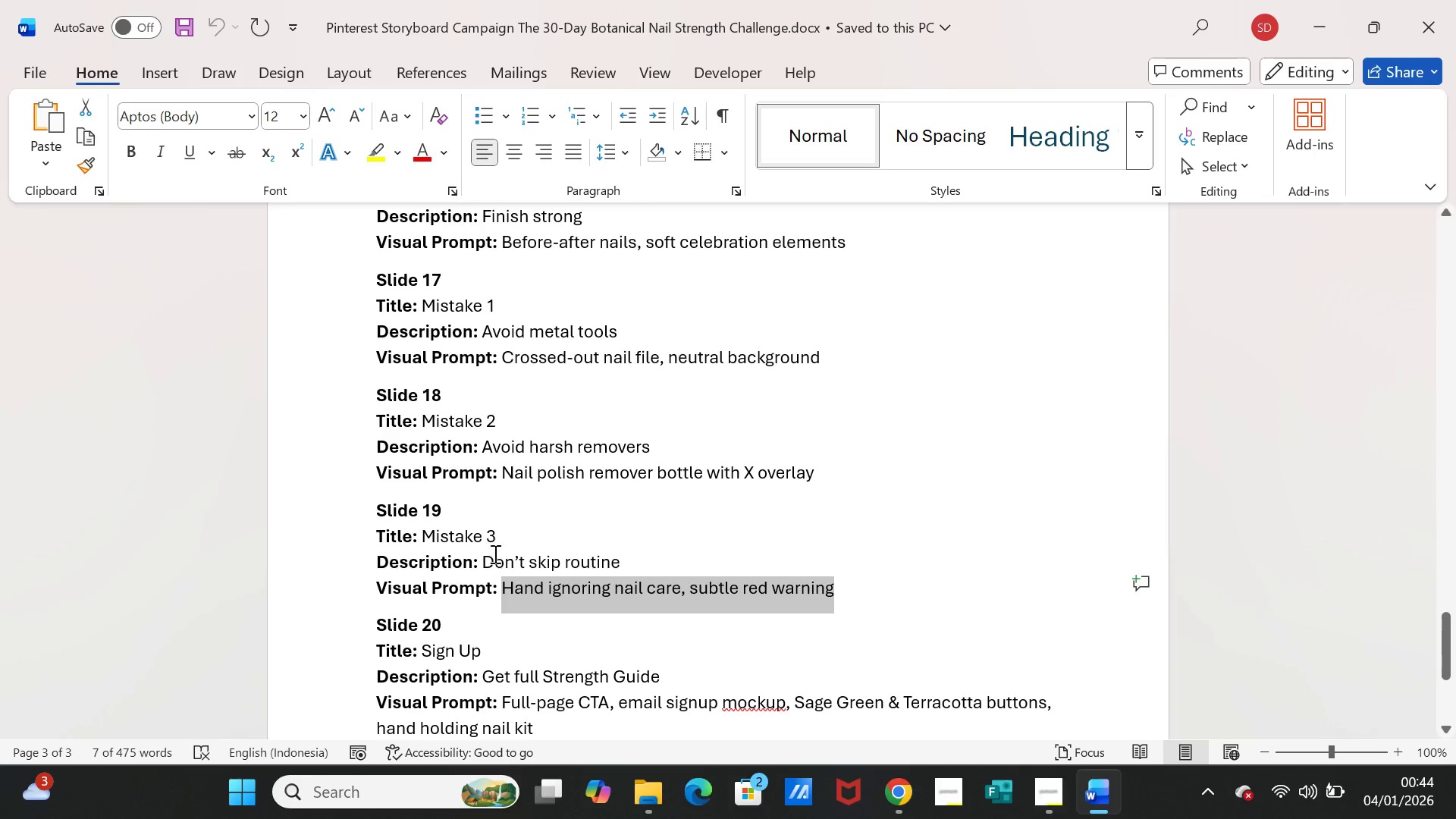 
left_click_drag(start_coordinate=[480, 559], to_coordinate=[608, 557])
 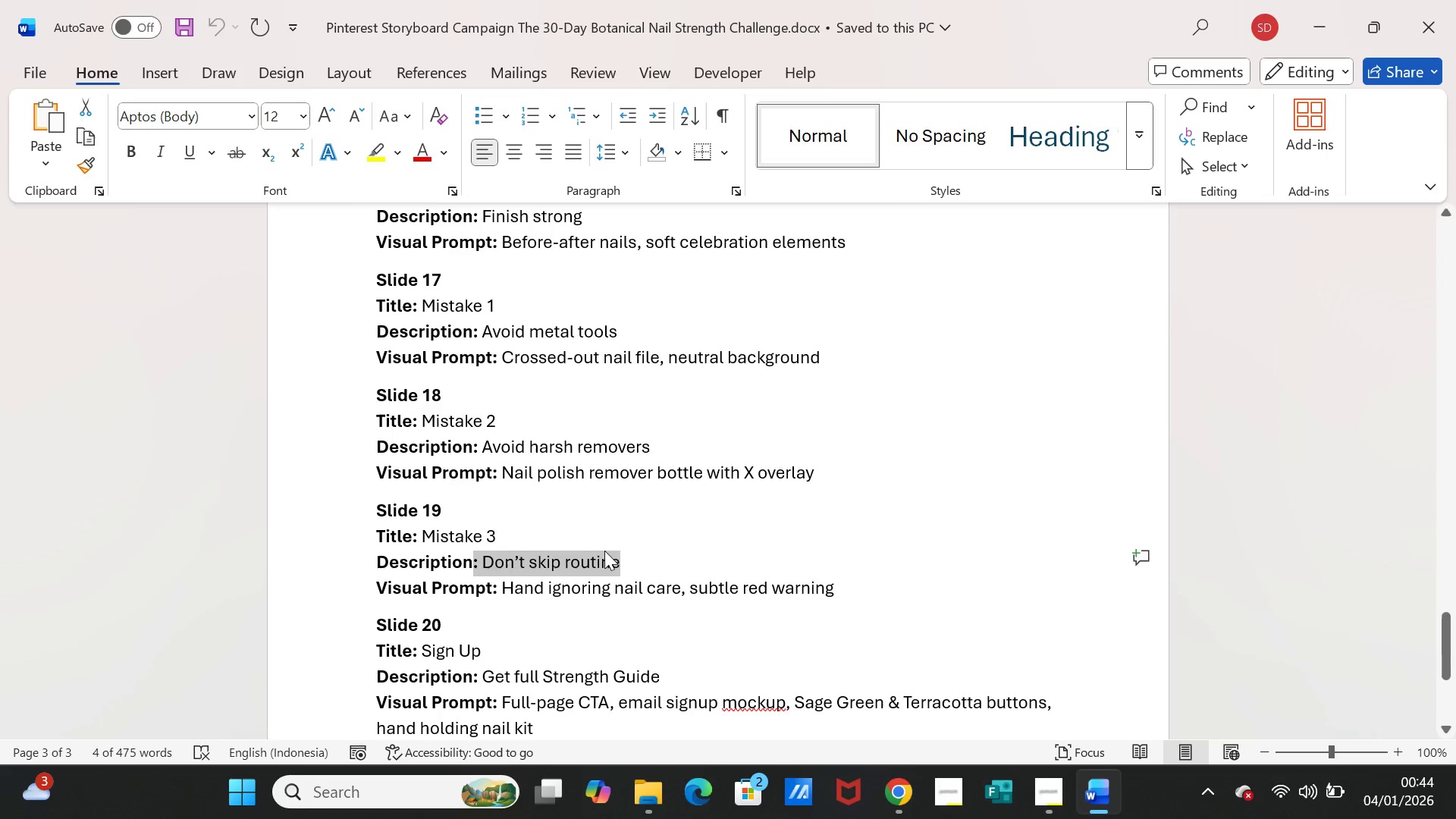 
key(Control+C)
 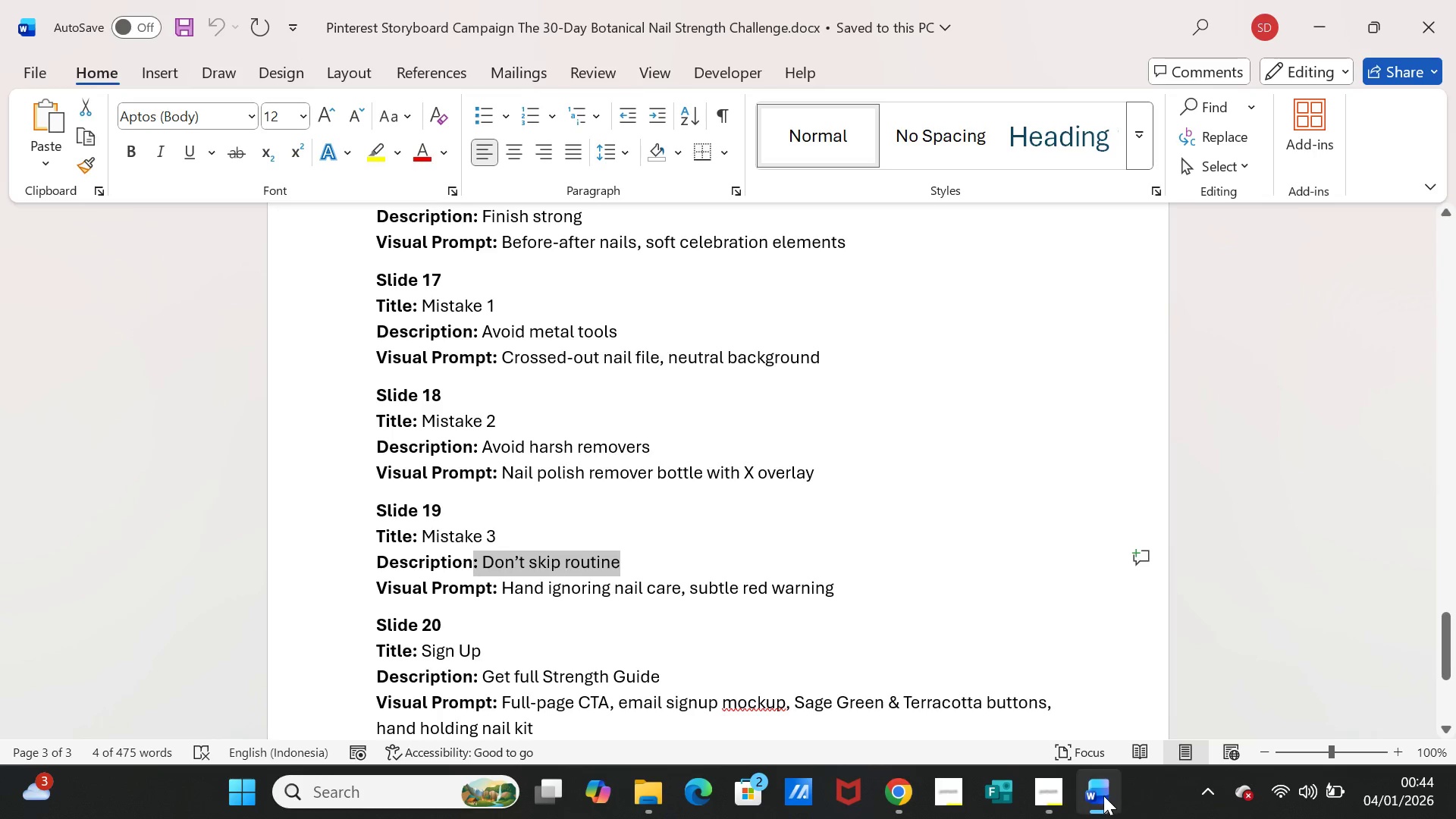 
left_click([1103, 795])
 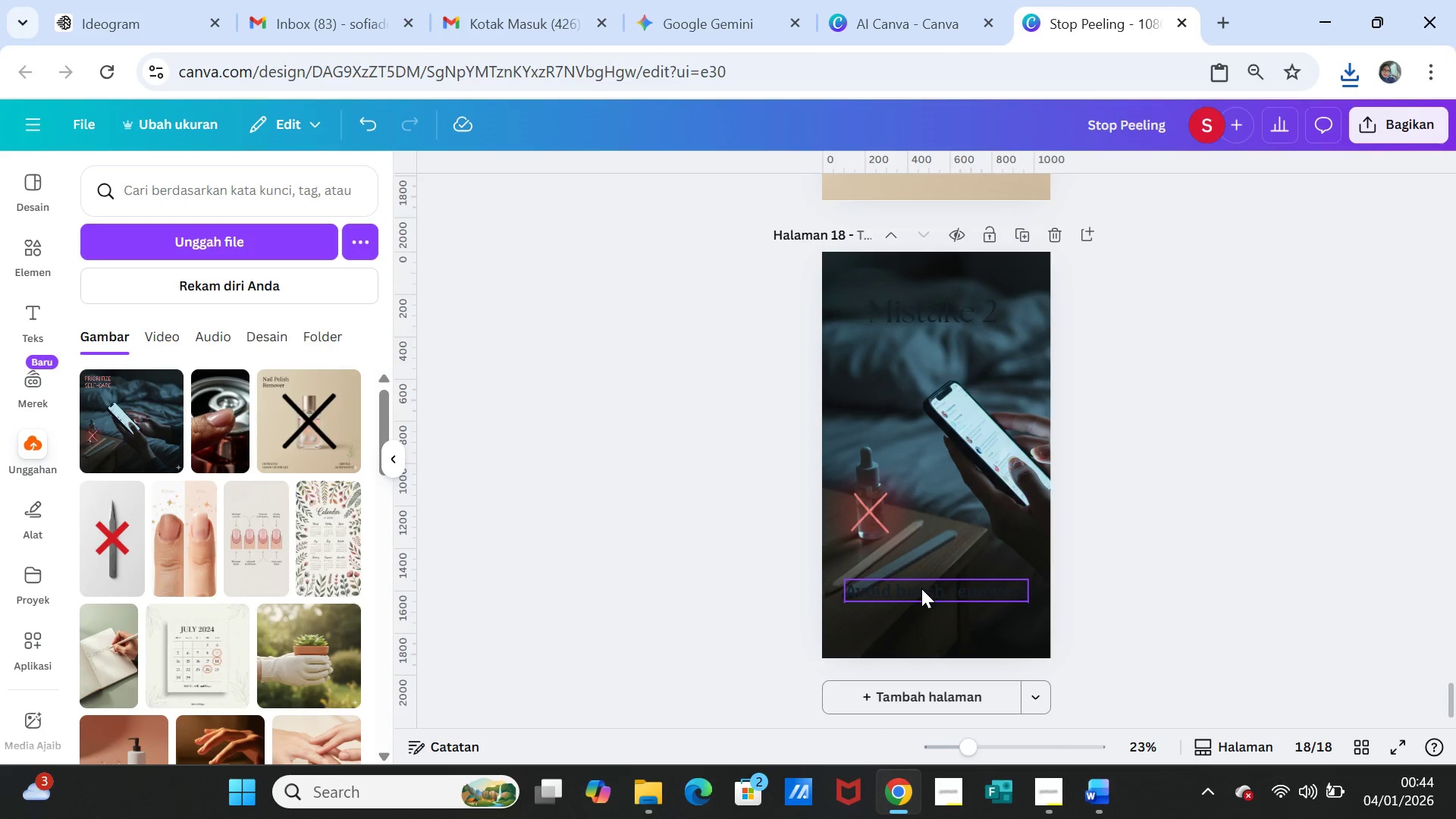 
double_click([921, 588])
 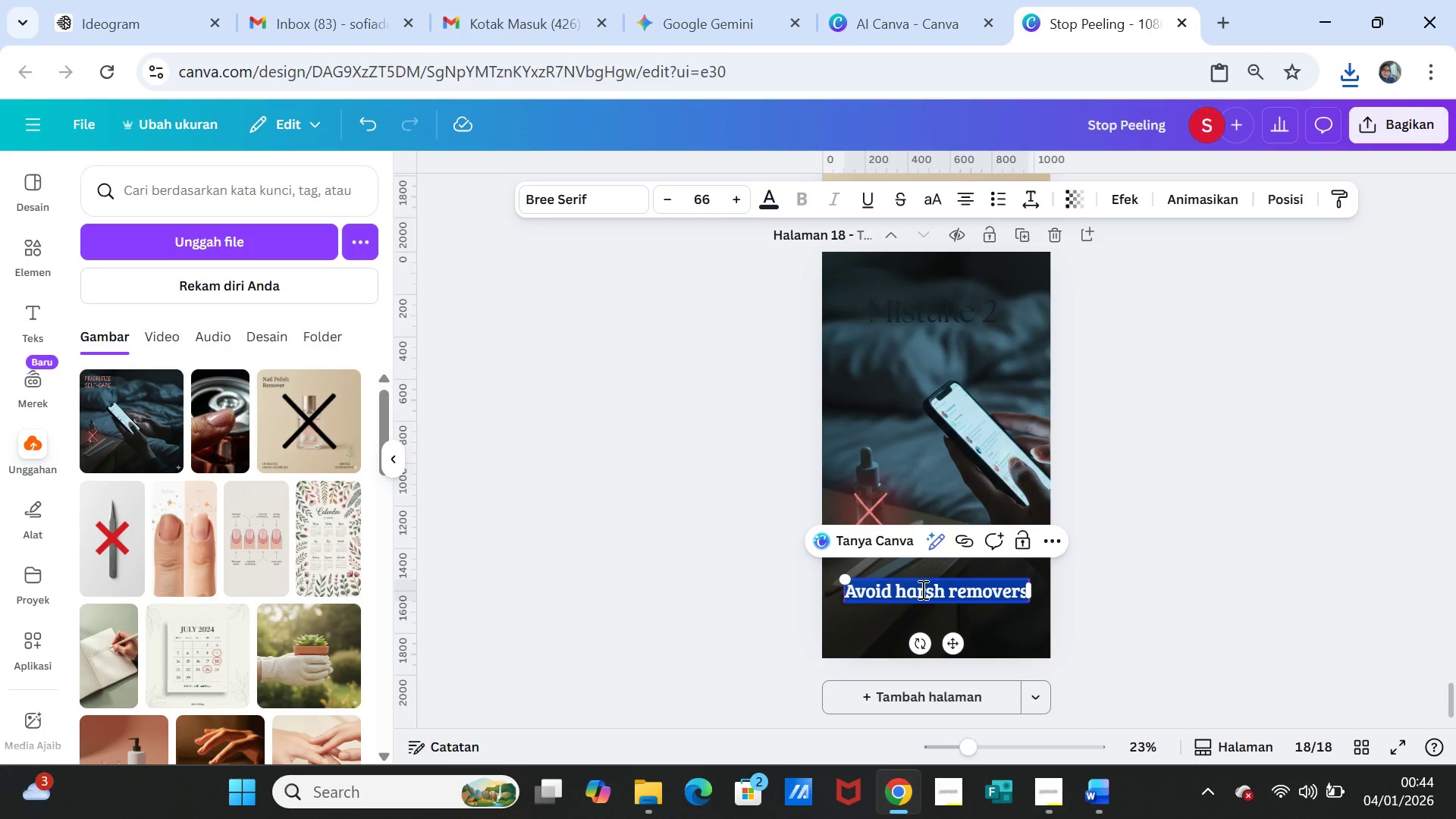 
key(Control+V)
 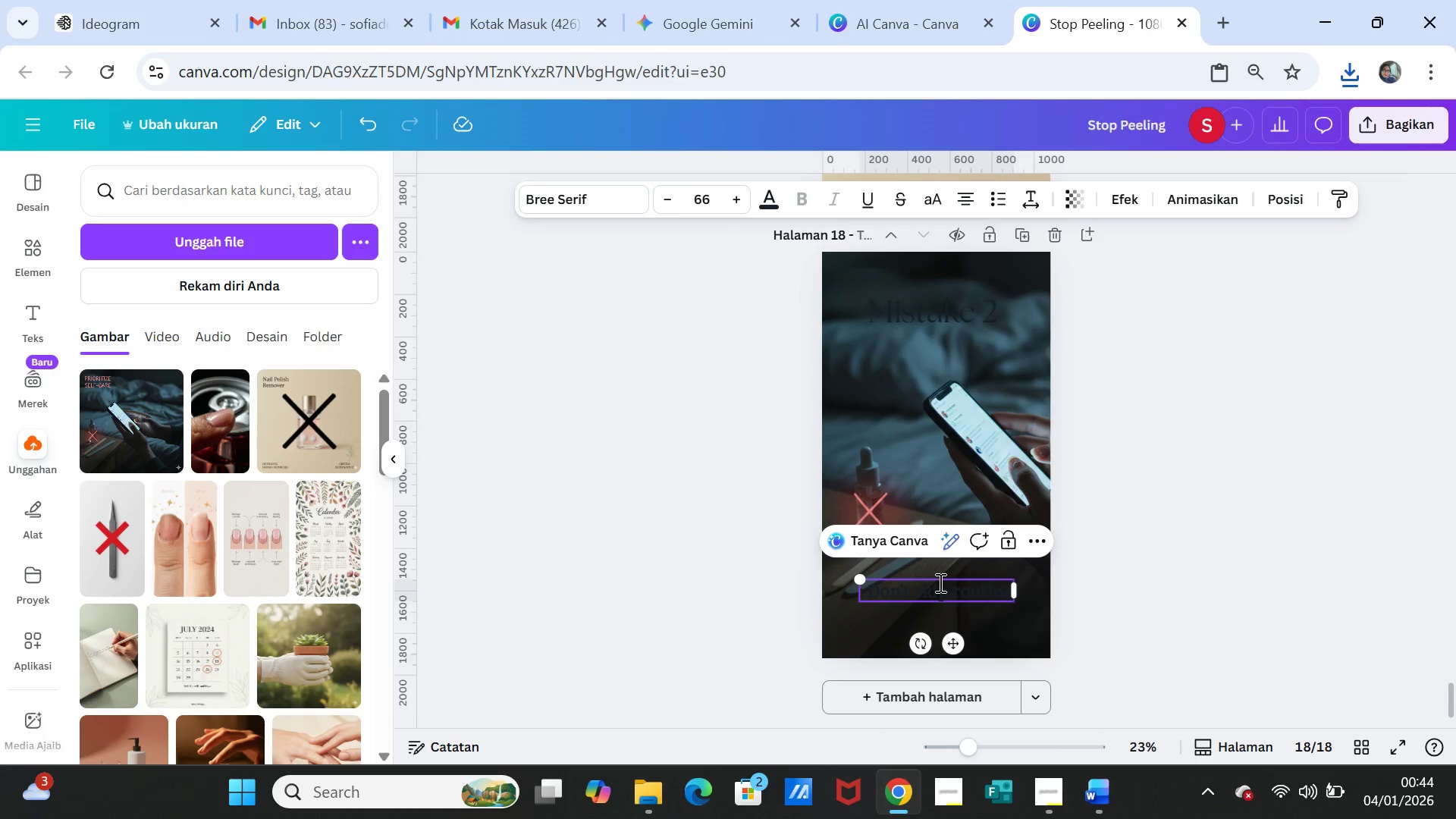 
left_click([990, 586])
 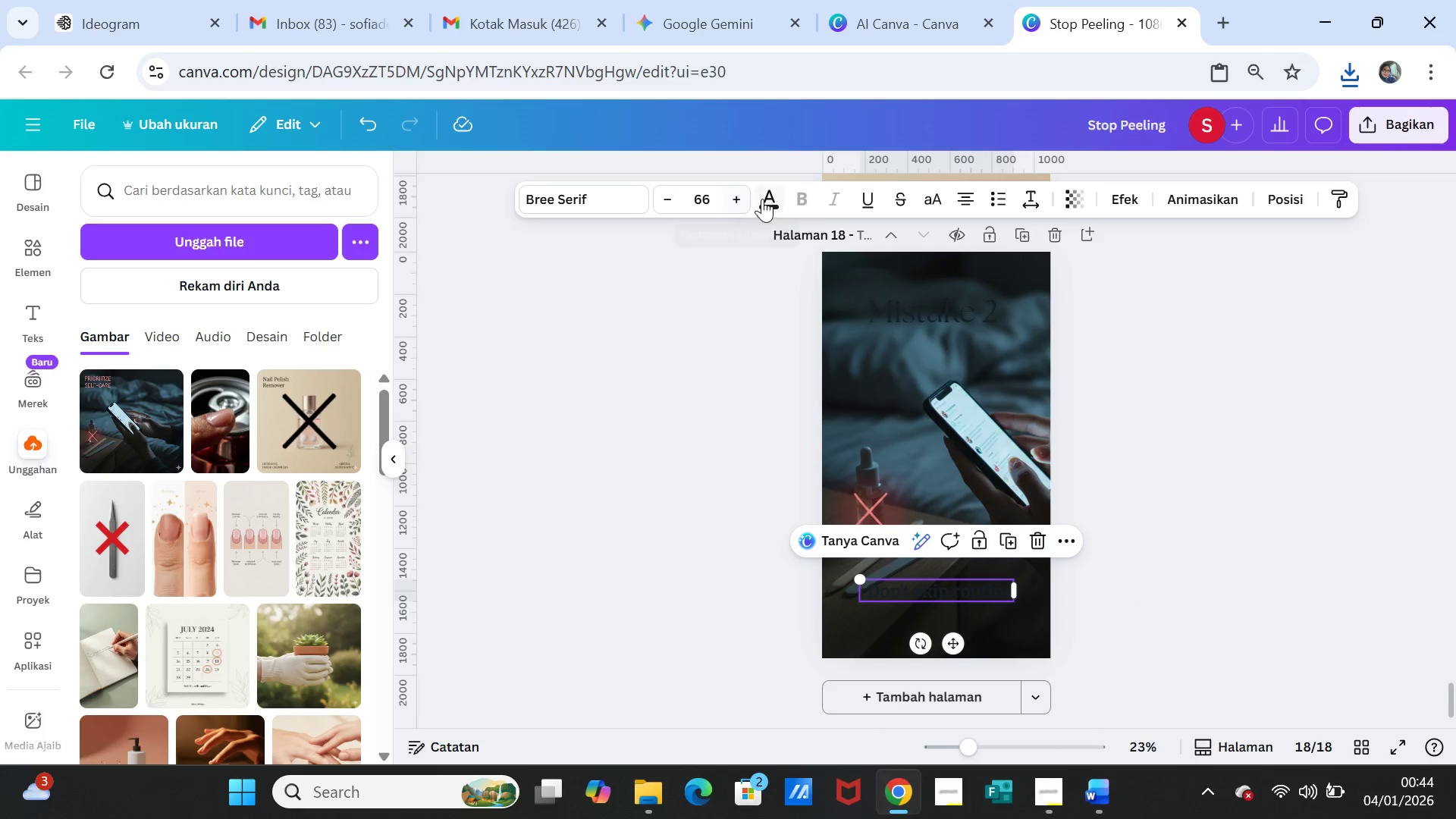 
left_click([762, 199])
 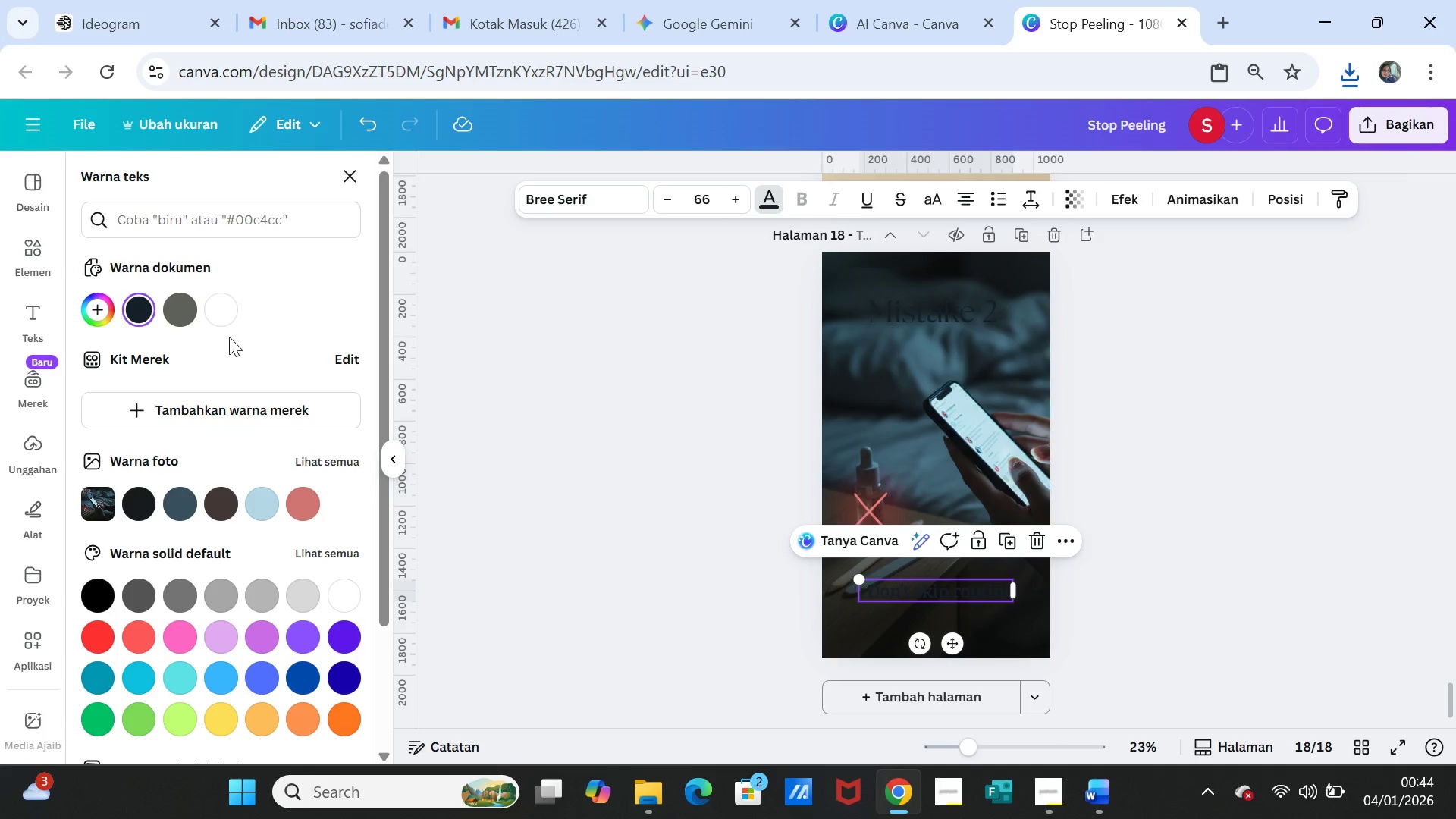 
left_click([228, 319])
 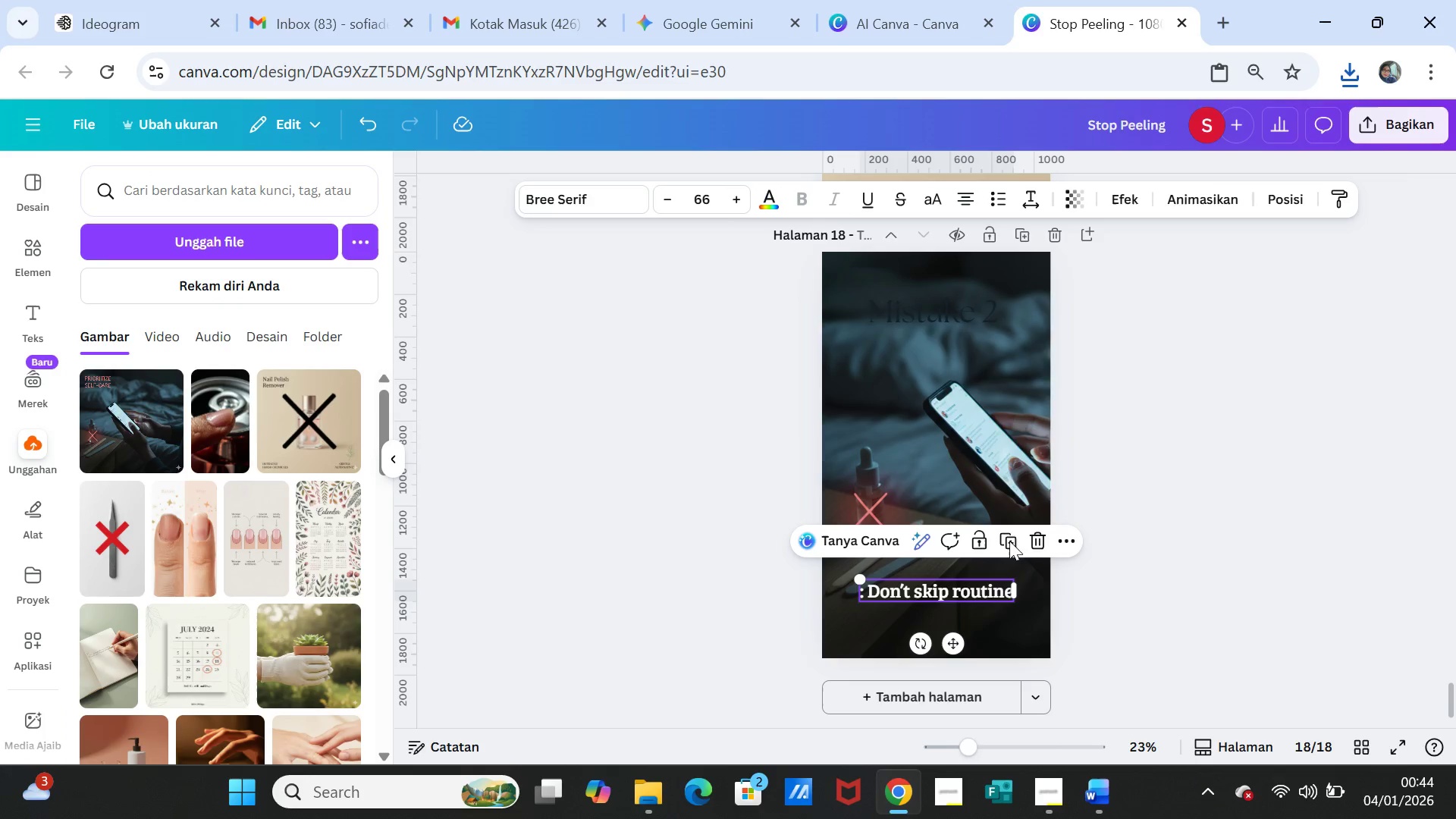 
mouse_move([903, 588])
 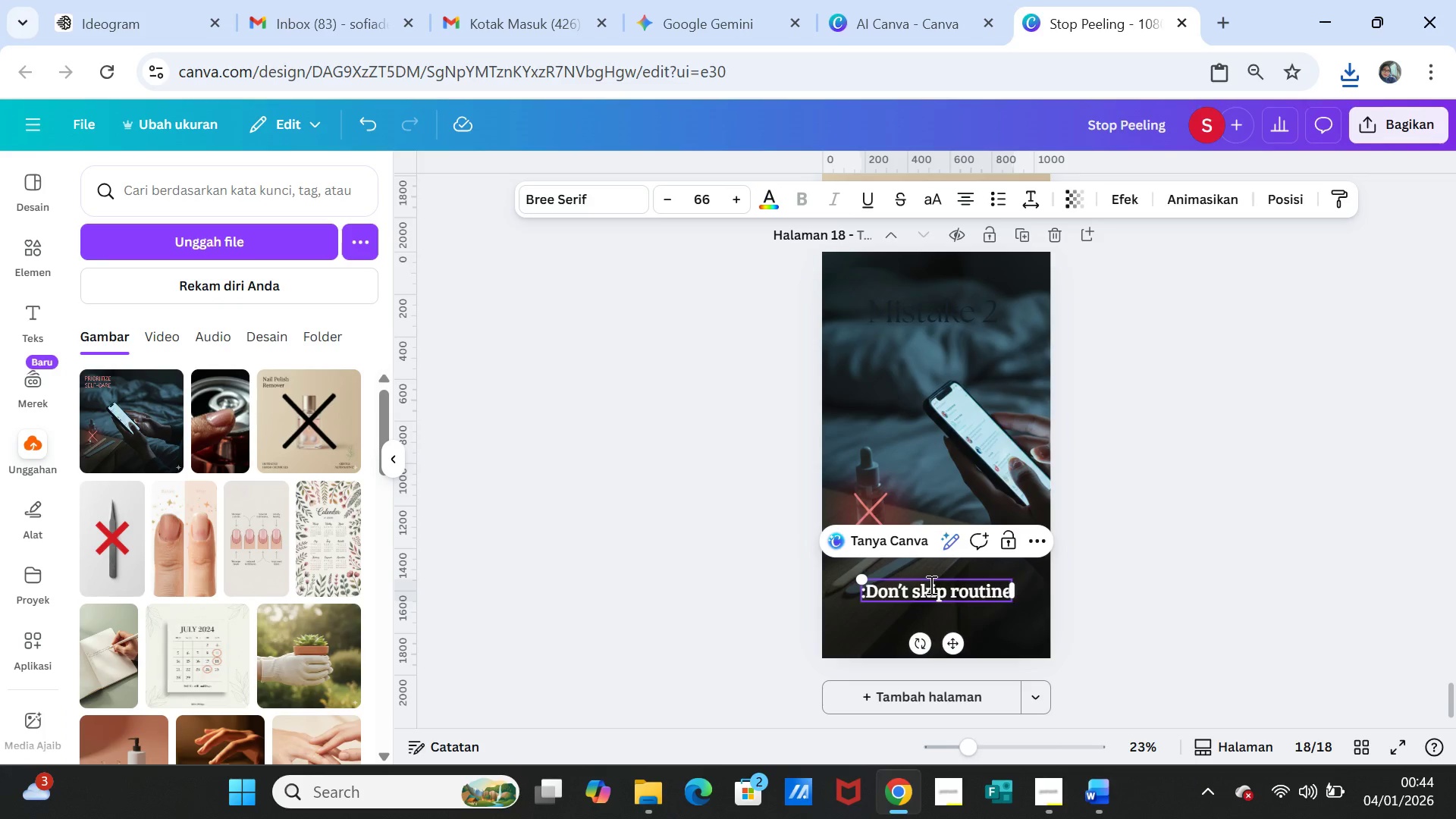 
key(Backspace)
 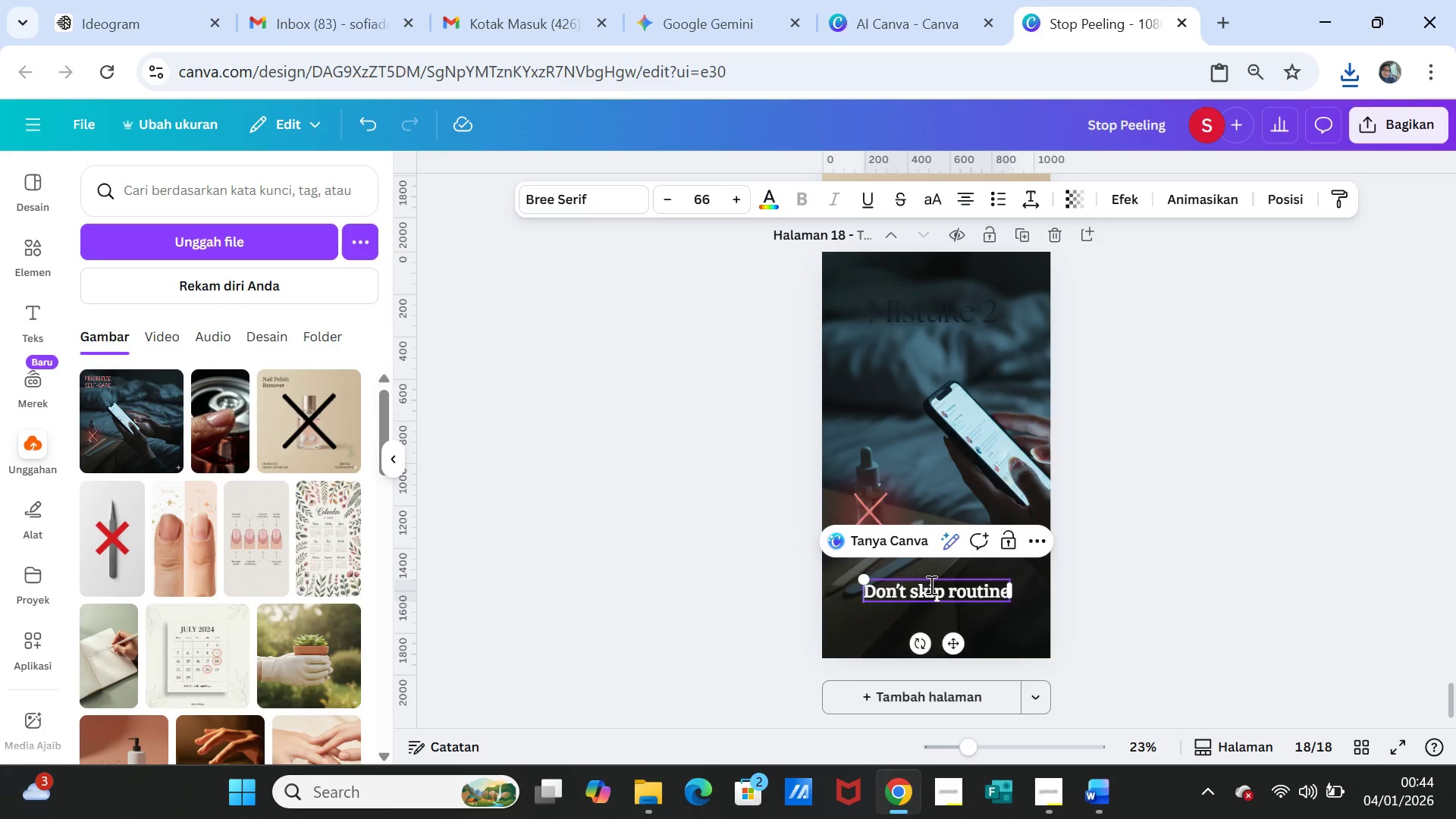 
key(Backspace)
 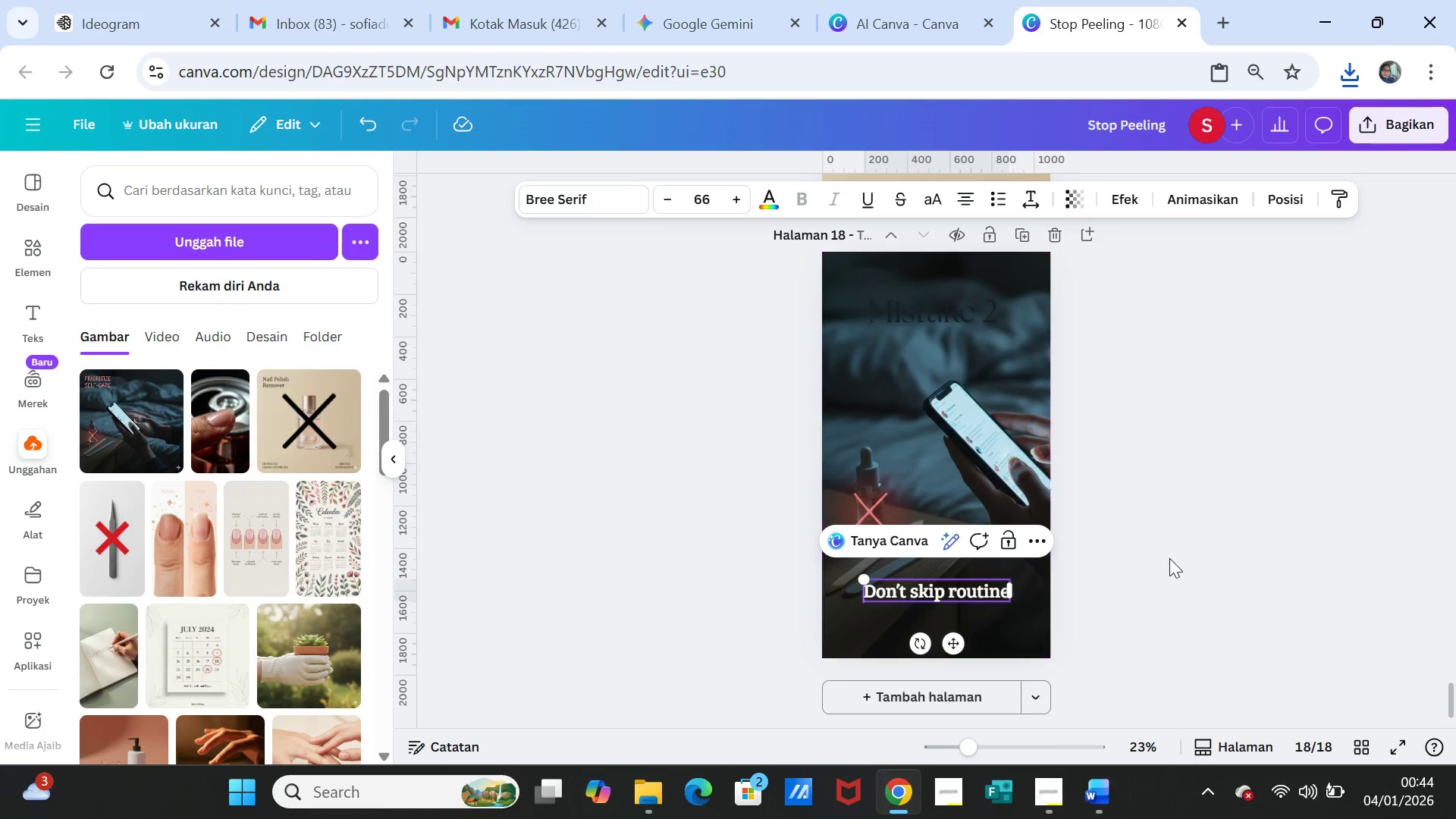 
left_click([1170, 558])
 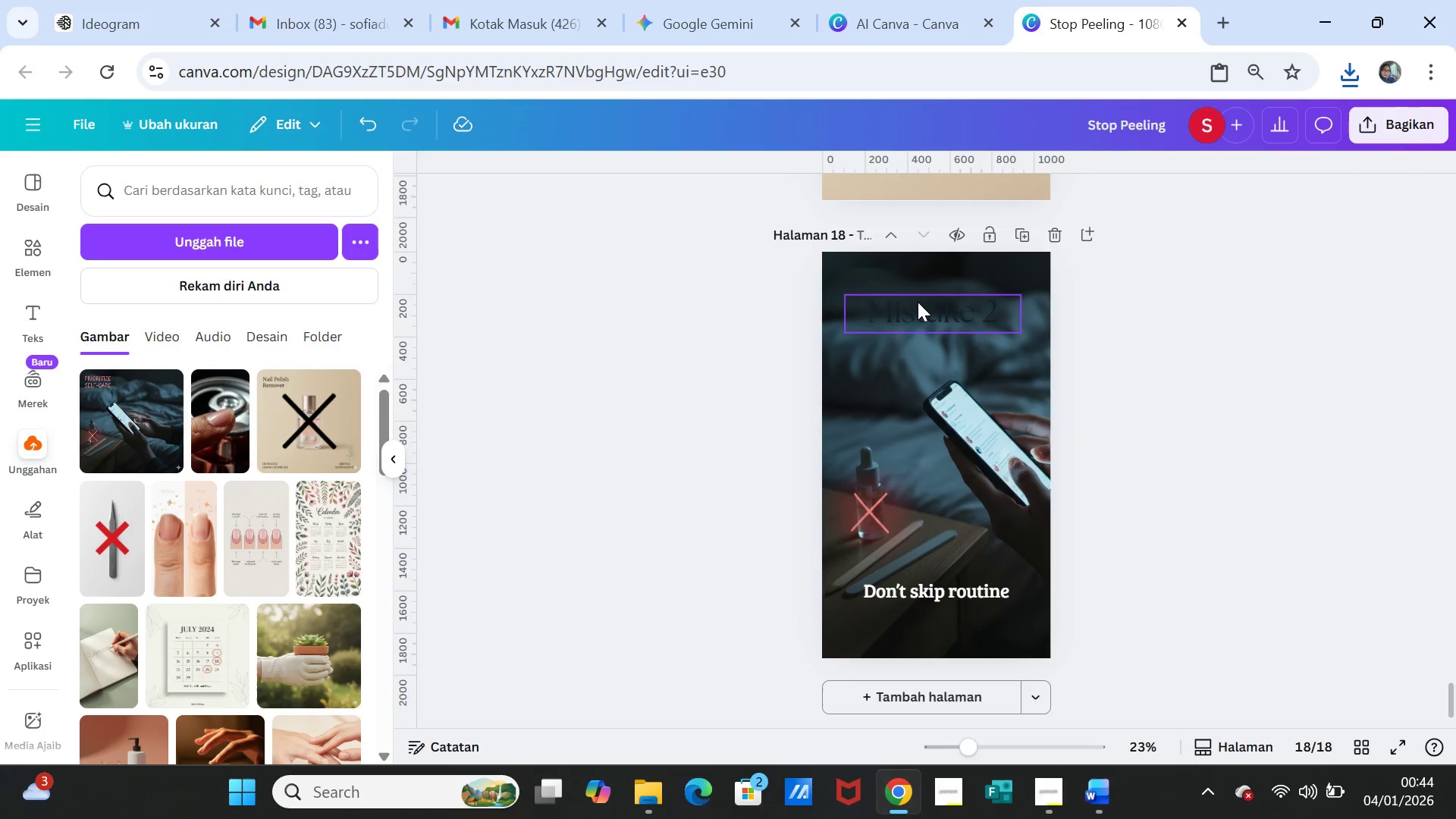 
left_click([918, 304])
 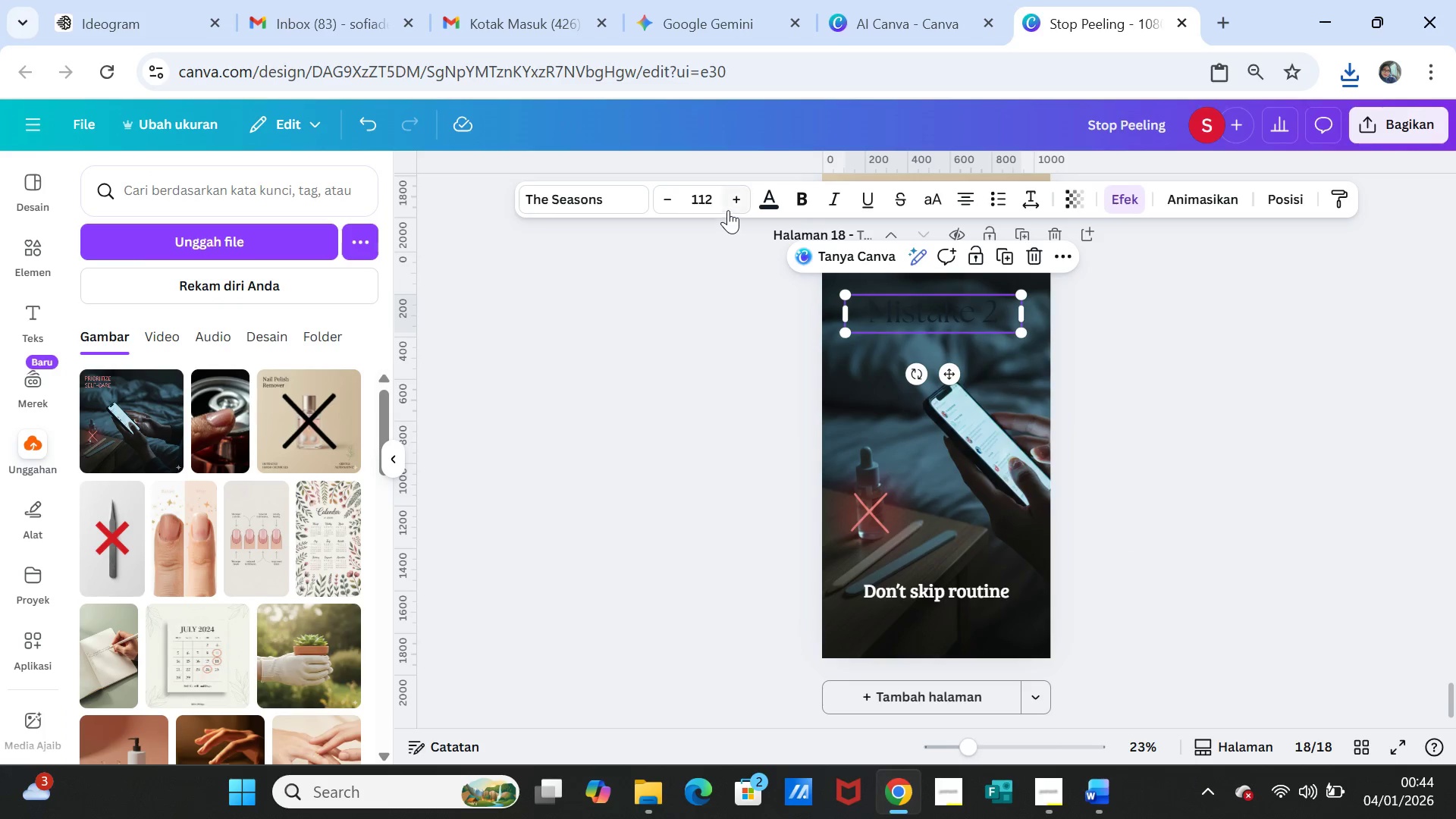 
left_click([764, 198])
 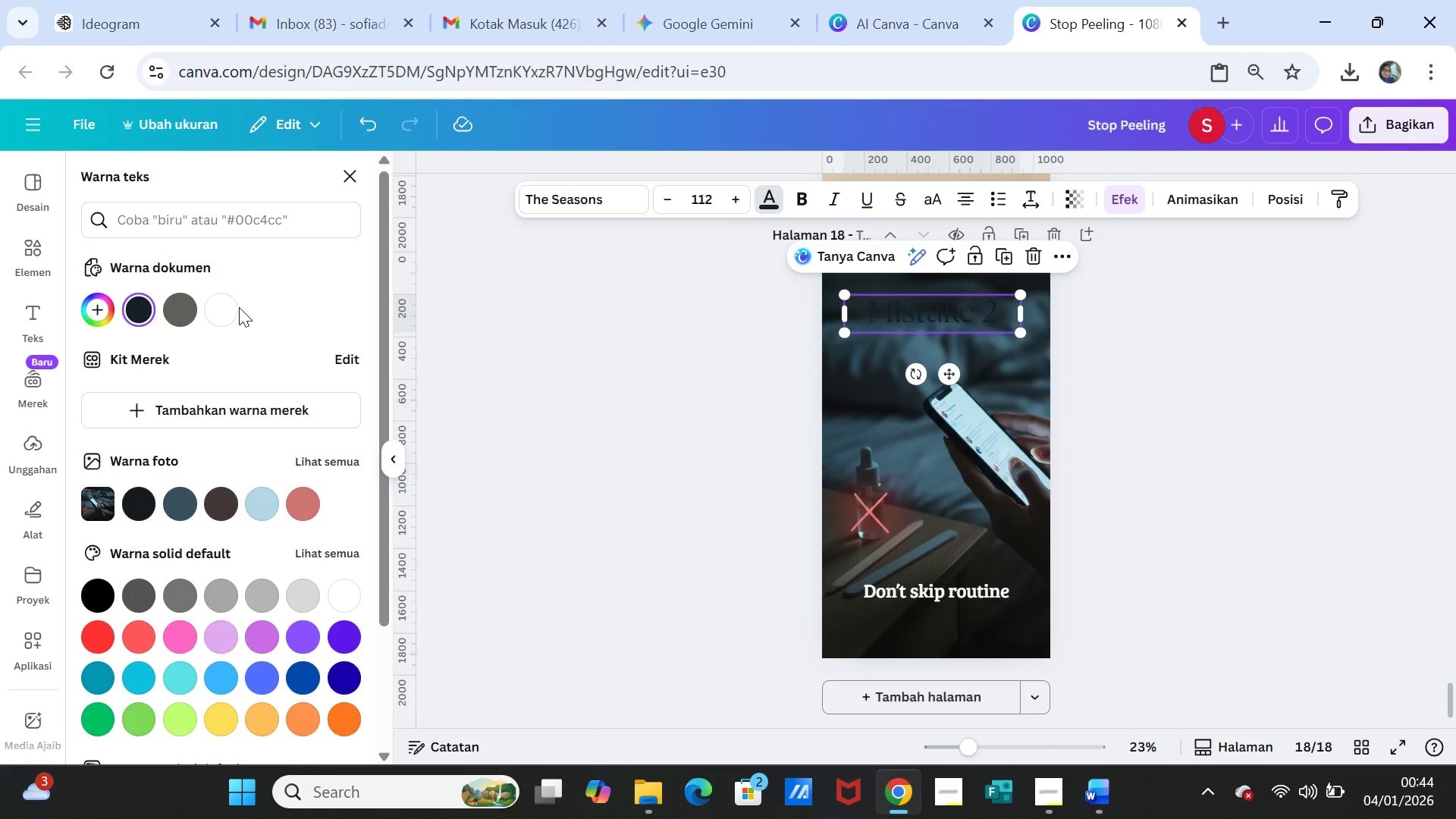 
left_click([228, 307])
 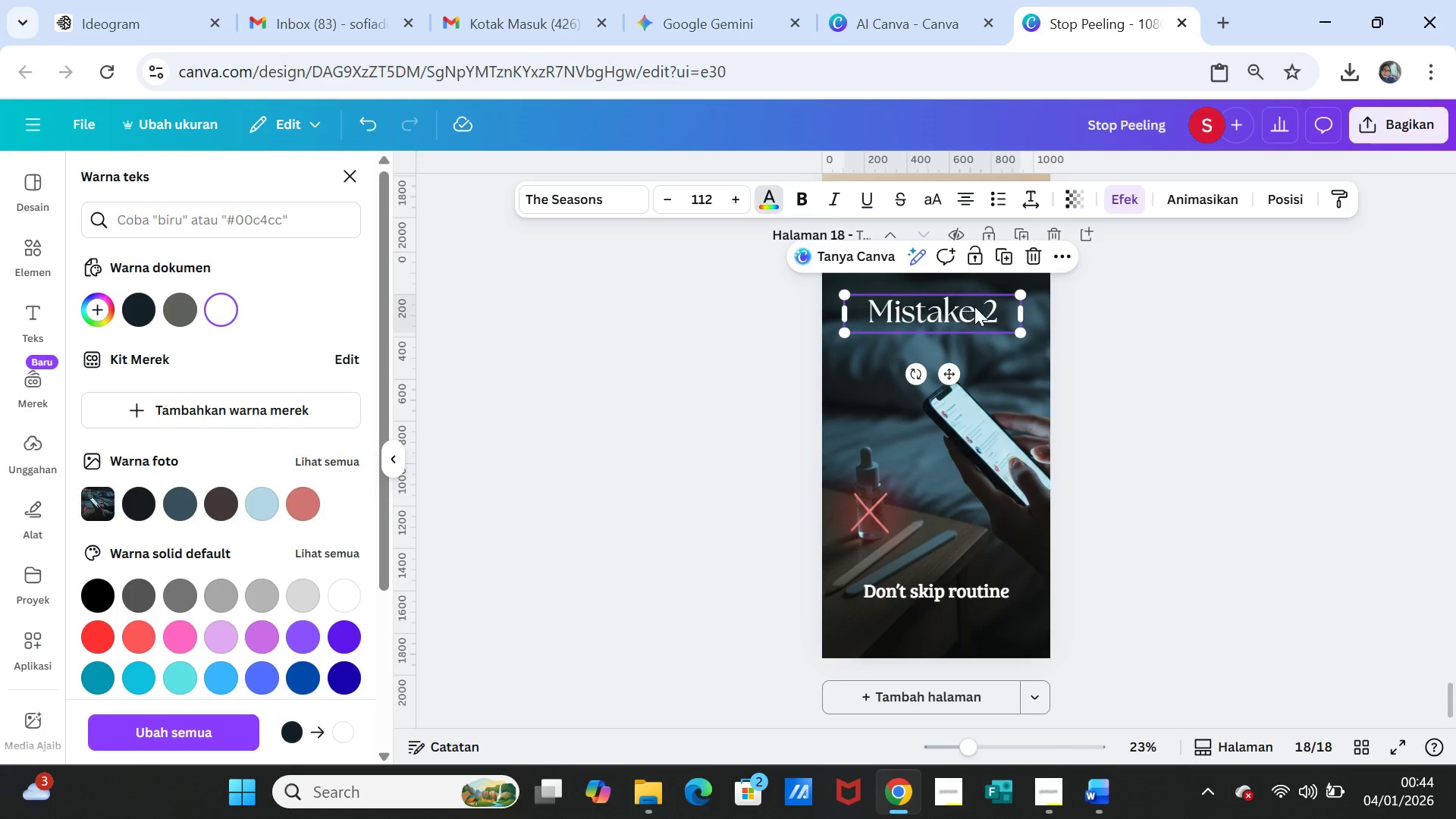 
left_click([981, 306])
 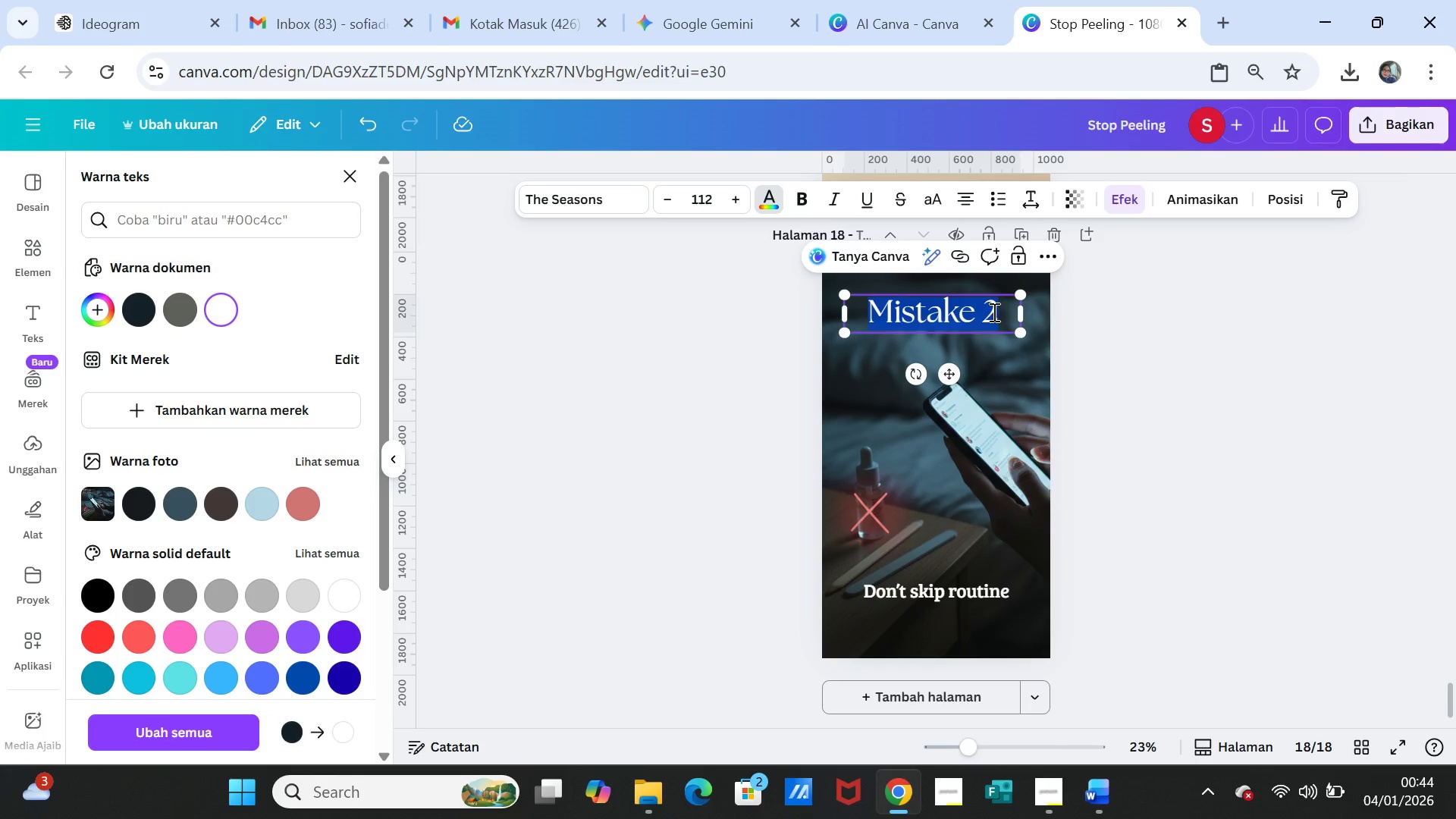 
left_click([993, 312])
 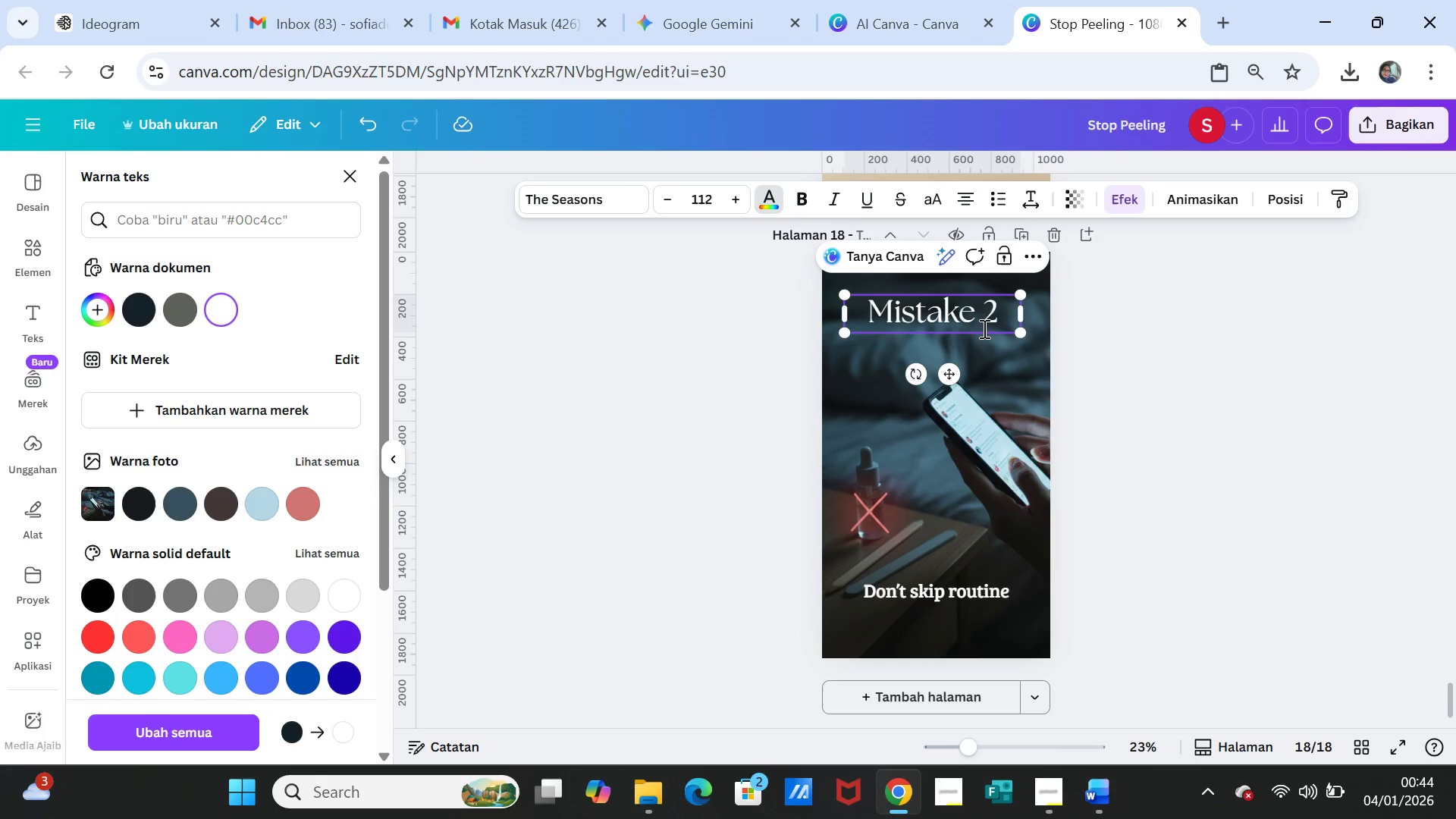 
key(Backspace)
 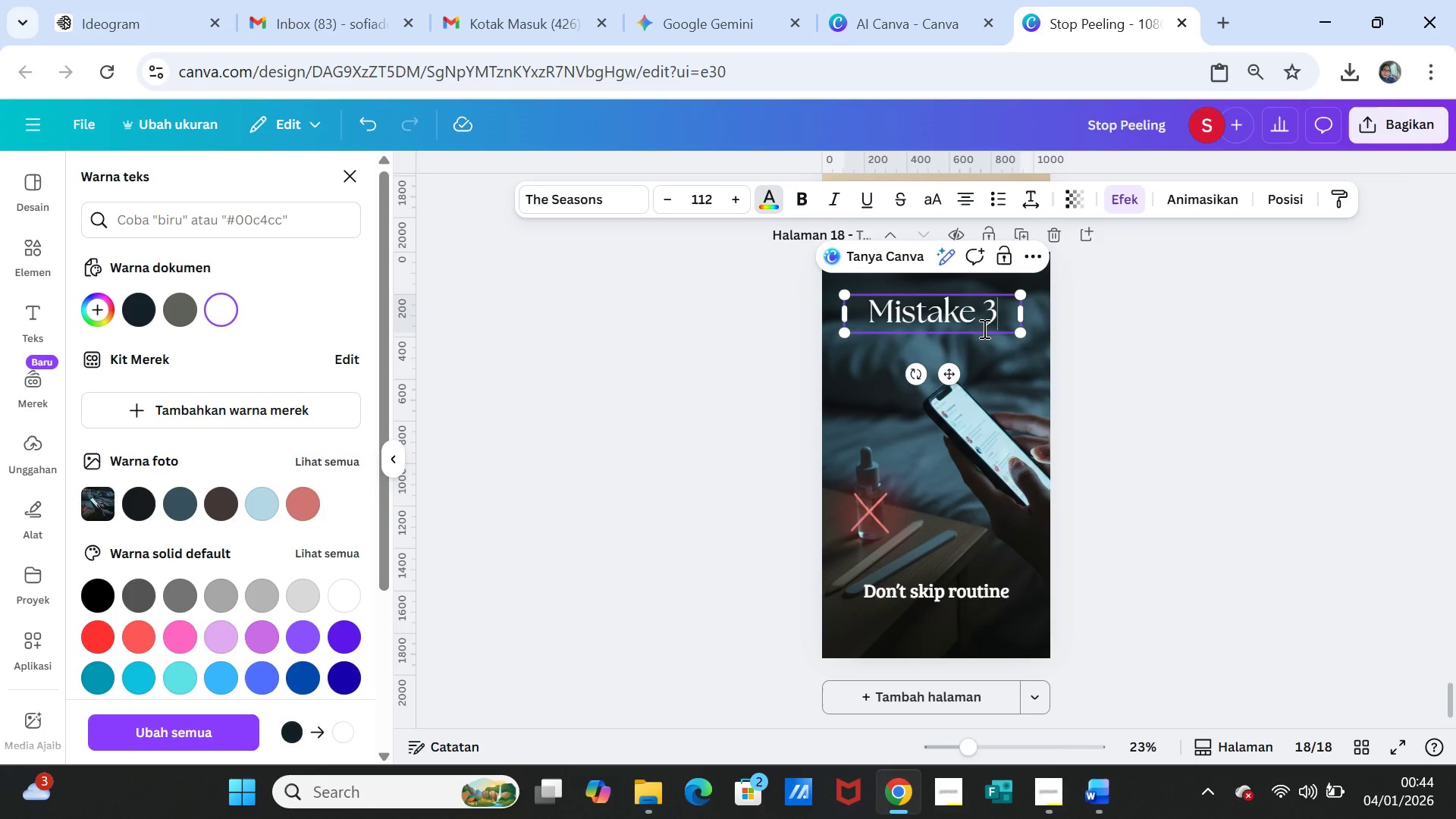 
key(3)
 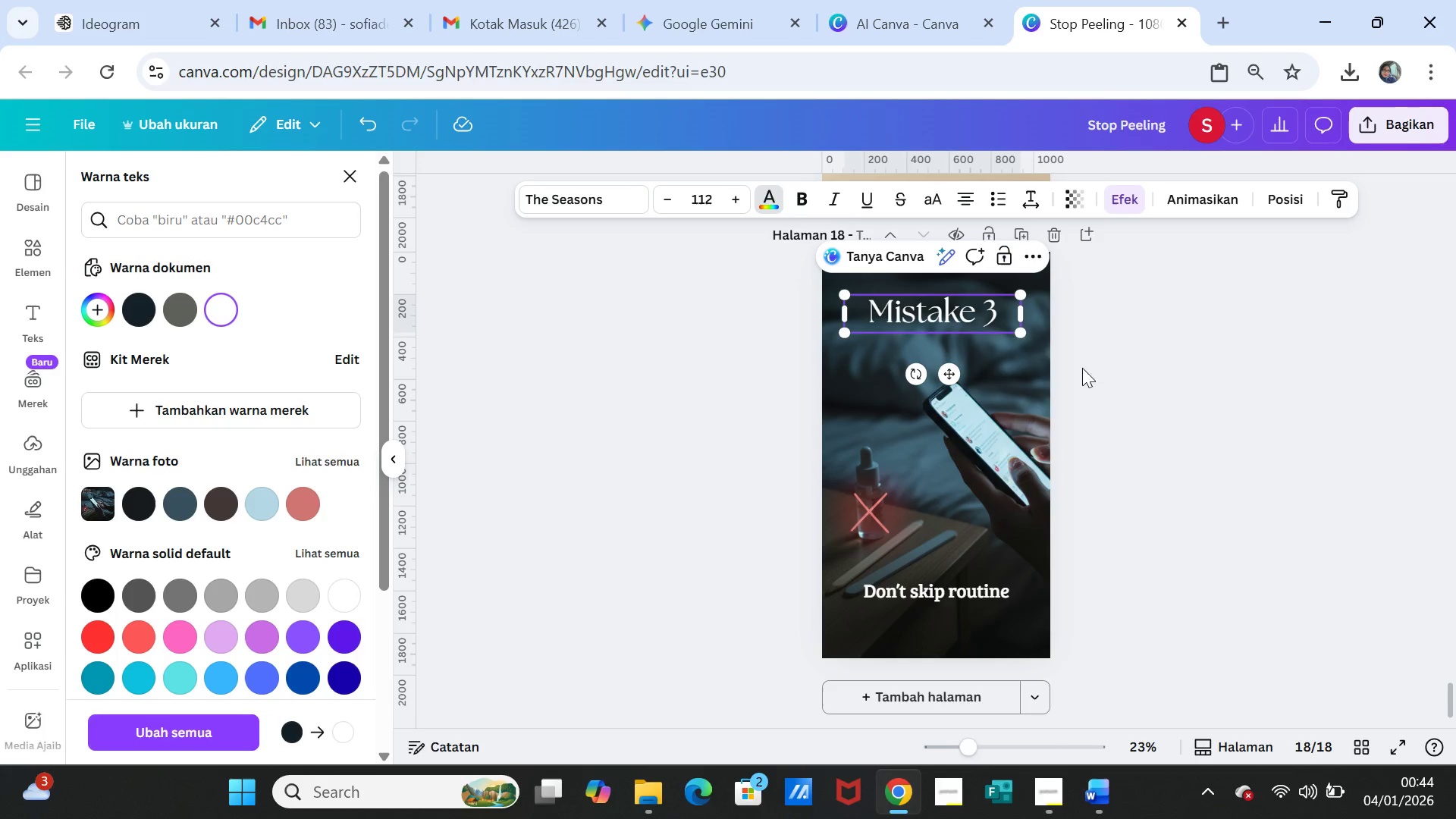 
left_click([1115, 384])
 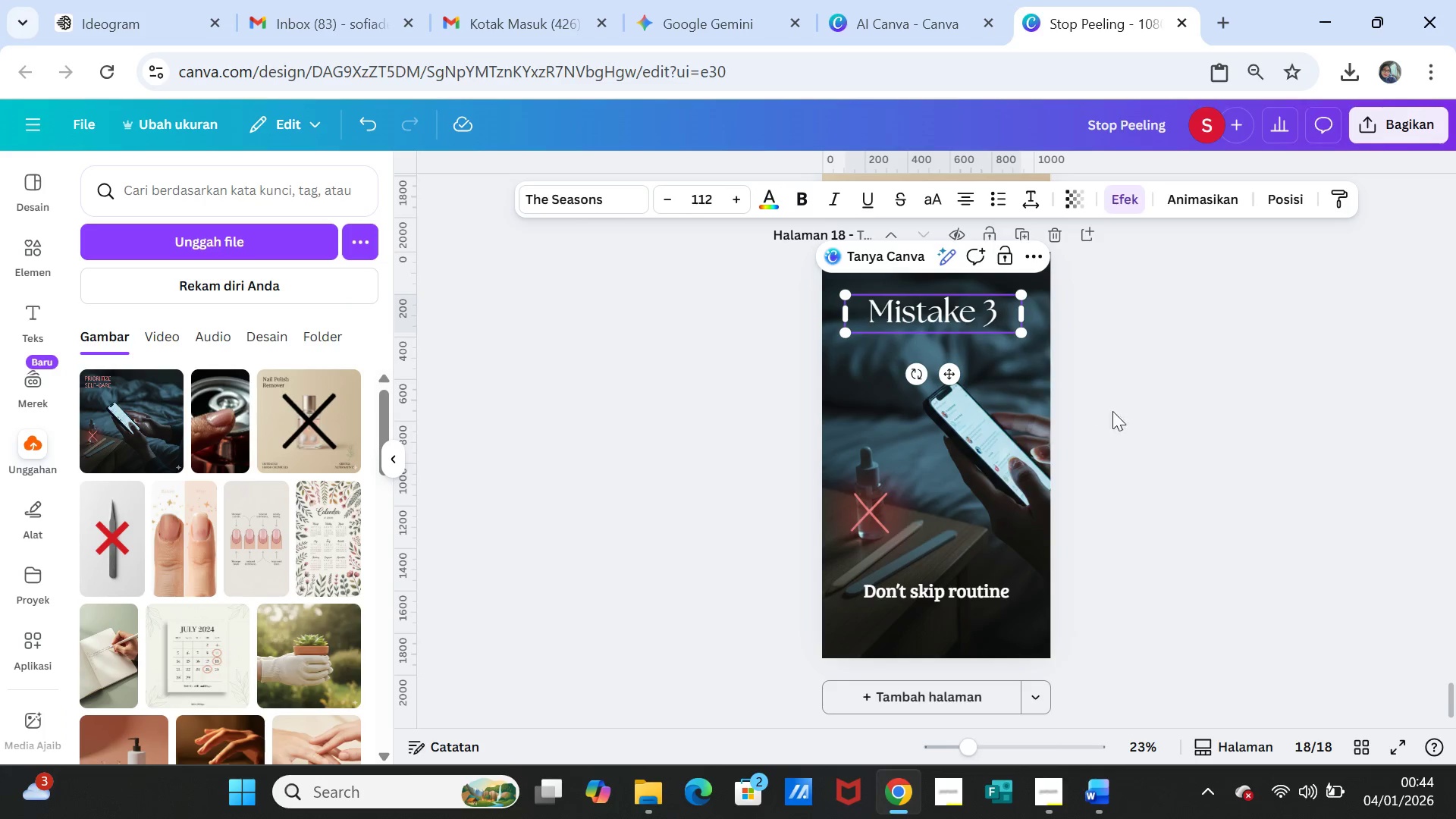 
left_click([1122, 418])
 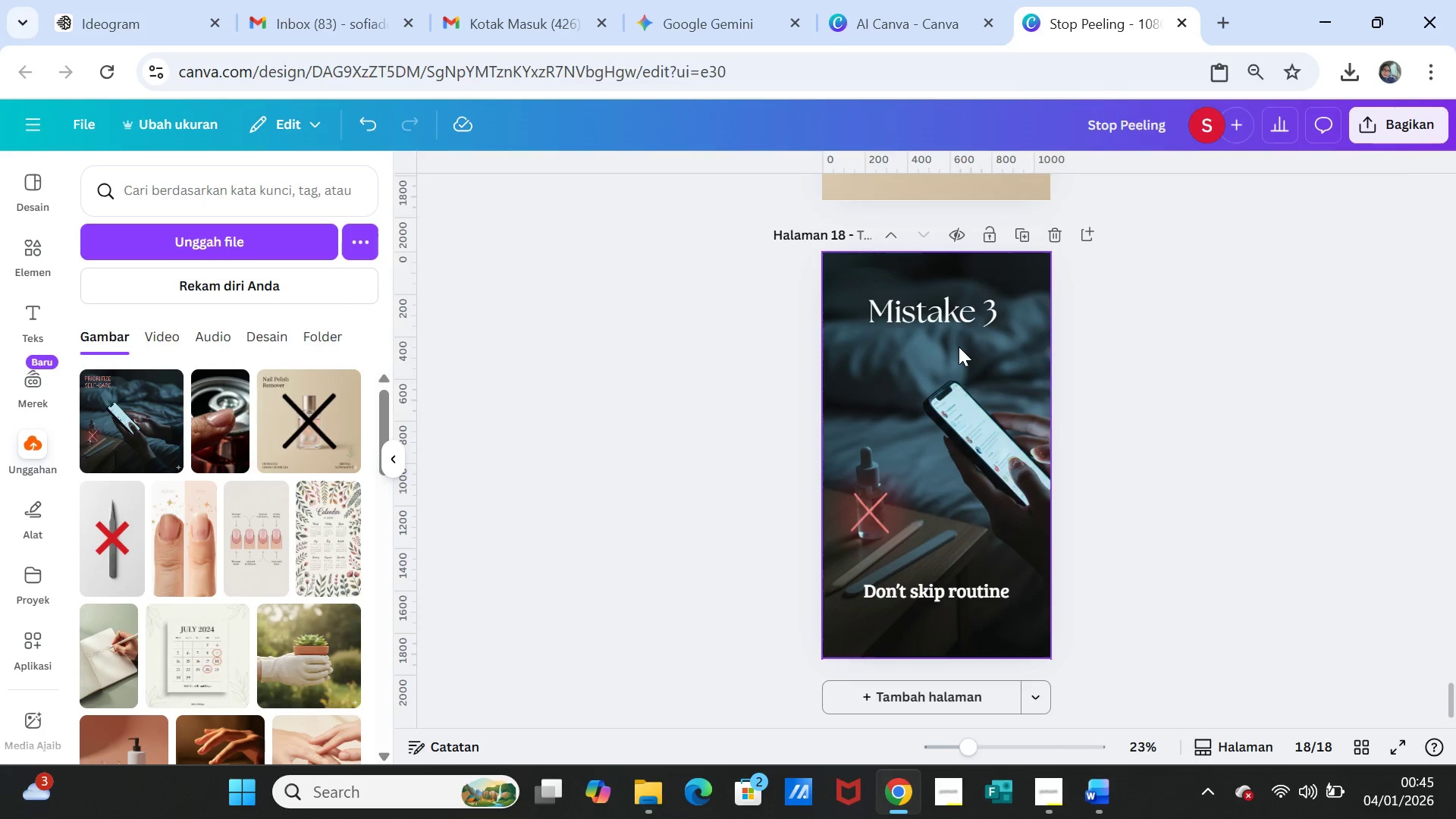 
left_click_drag(start_coordinate=[969, 314], to_coordinate=[977, 342])
 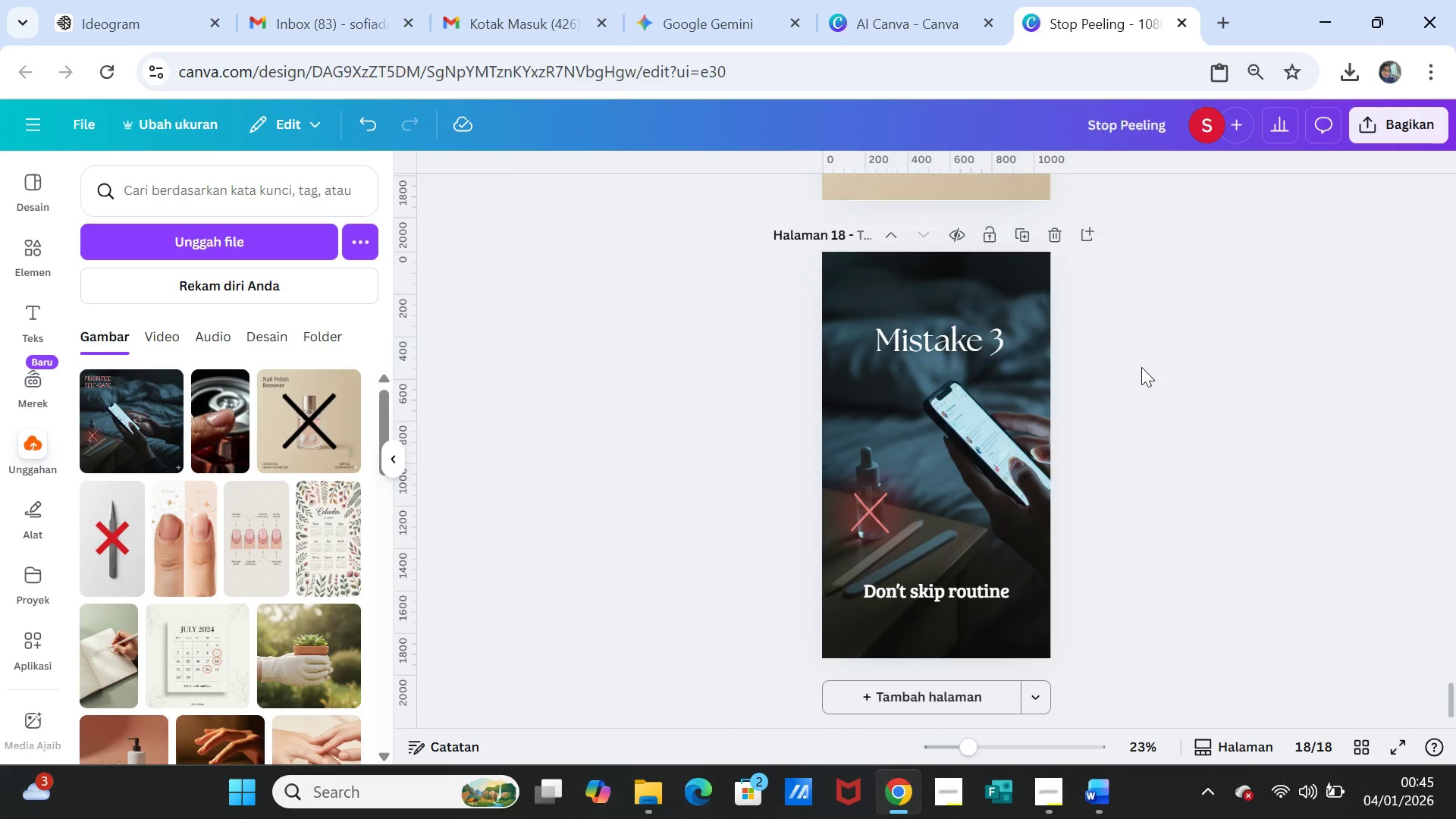 
left_click([1141, 367])
 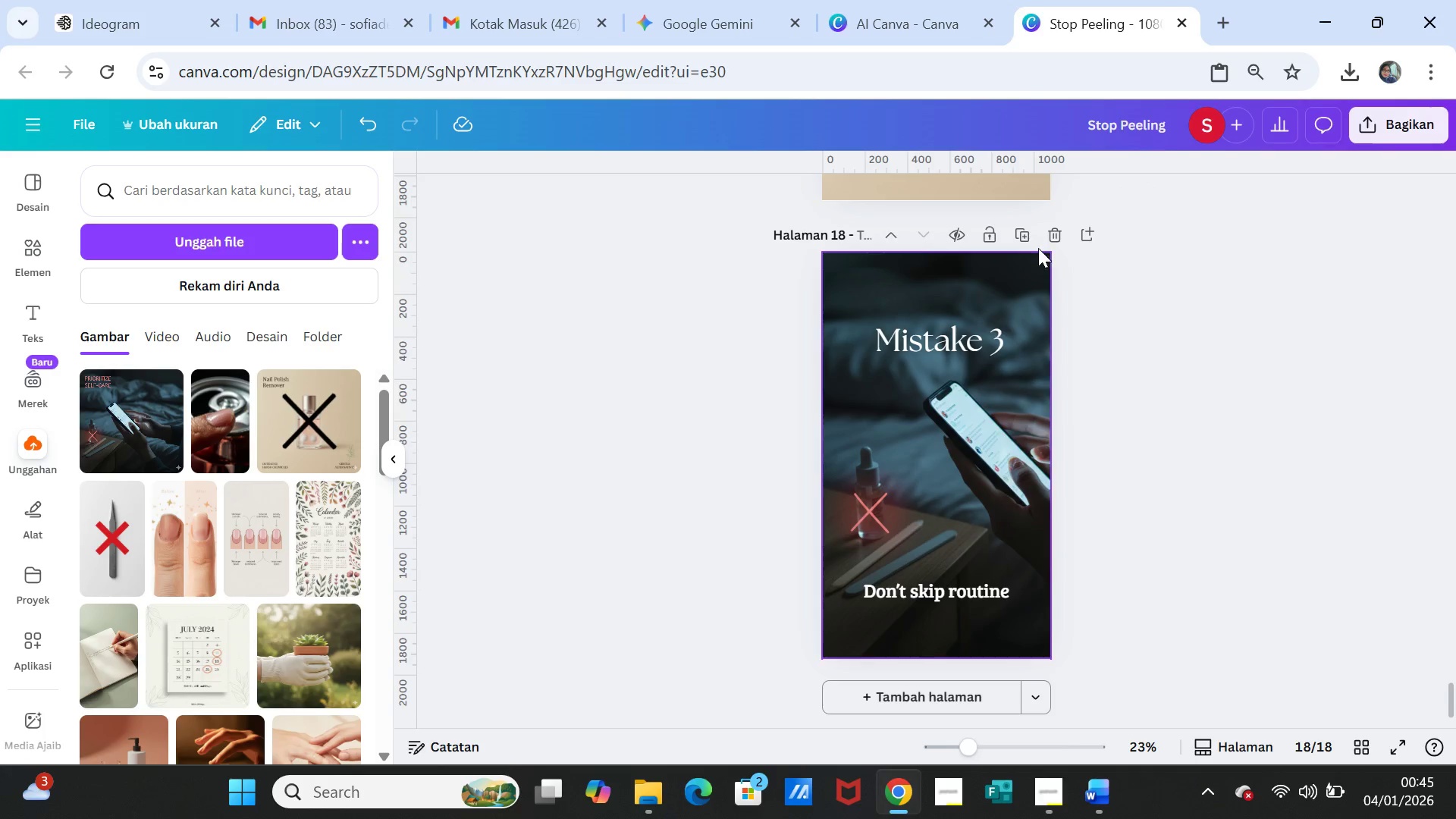 
left_click([1028, 232])
 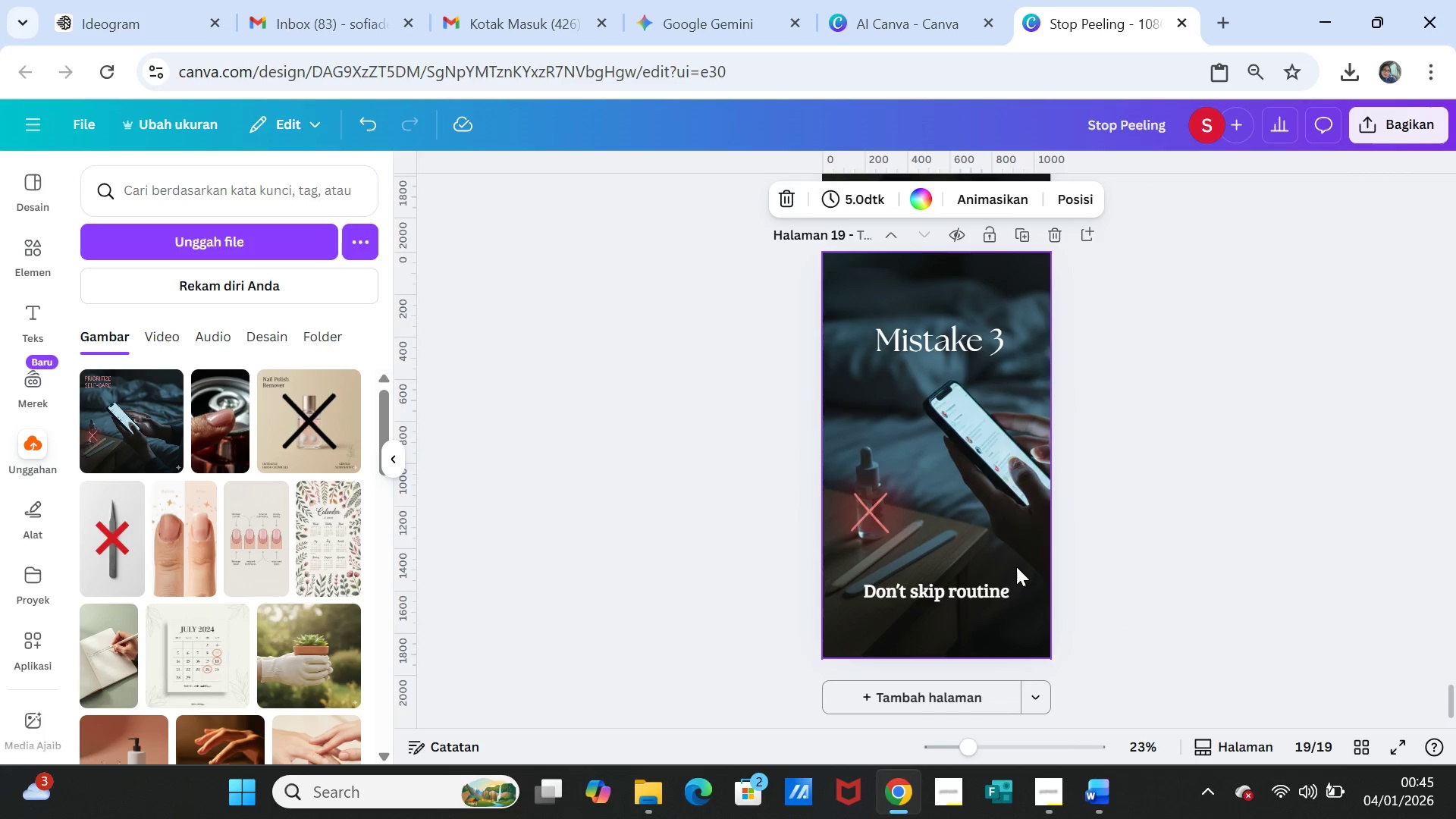 
left_click_drag(start_coordinate=[1015, 558], to_coordinate=[1088, 806])
 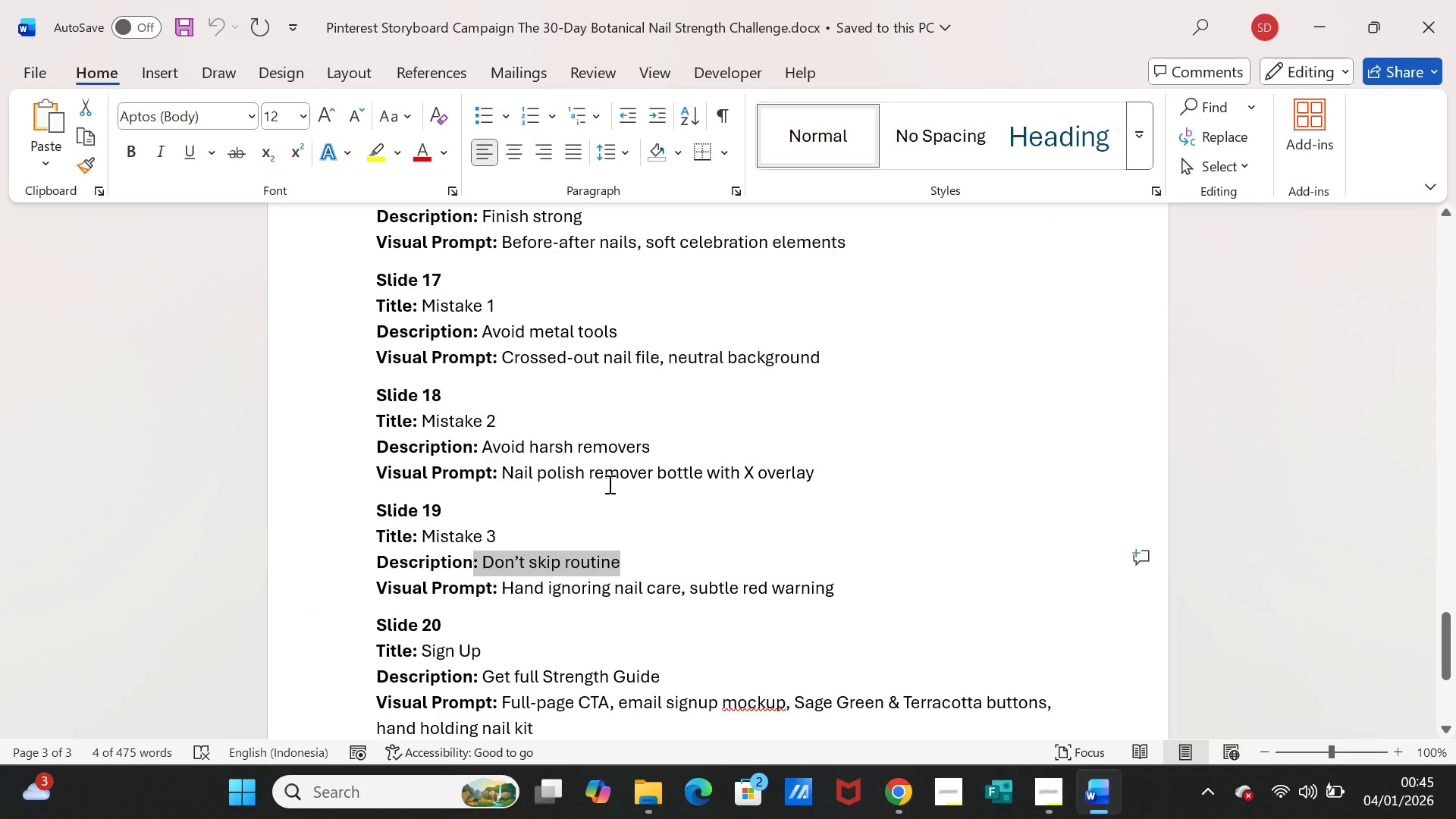 
key(Delete)
 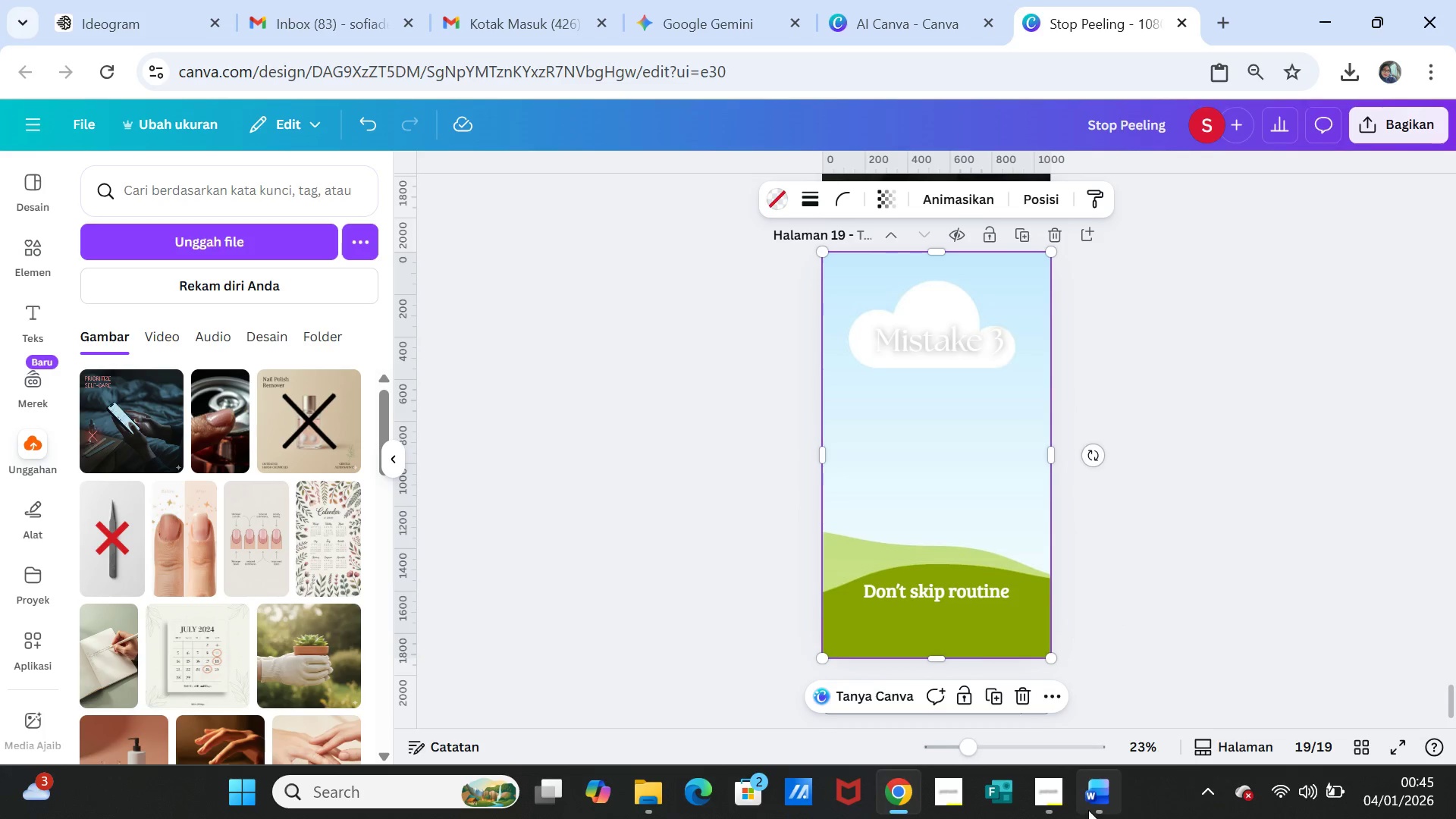 
left_click([1088, 806])
 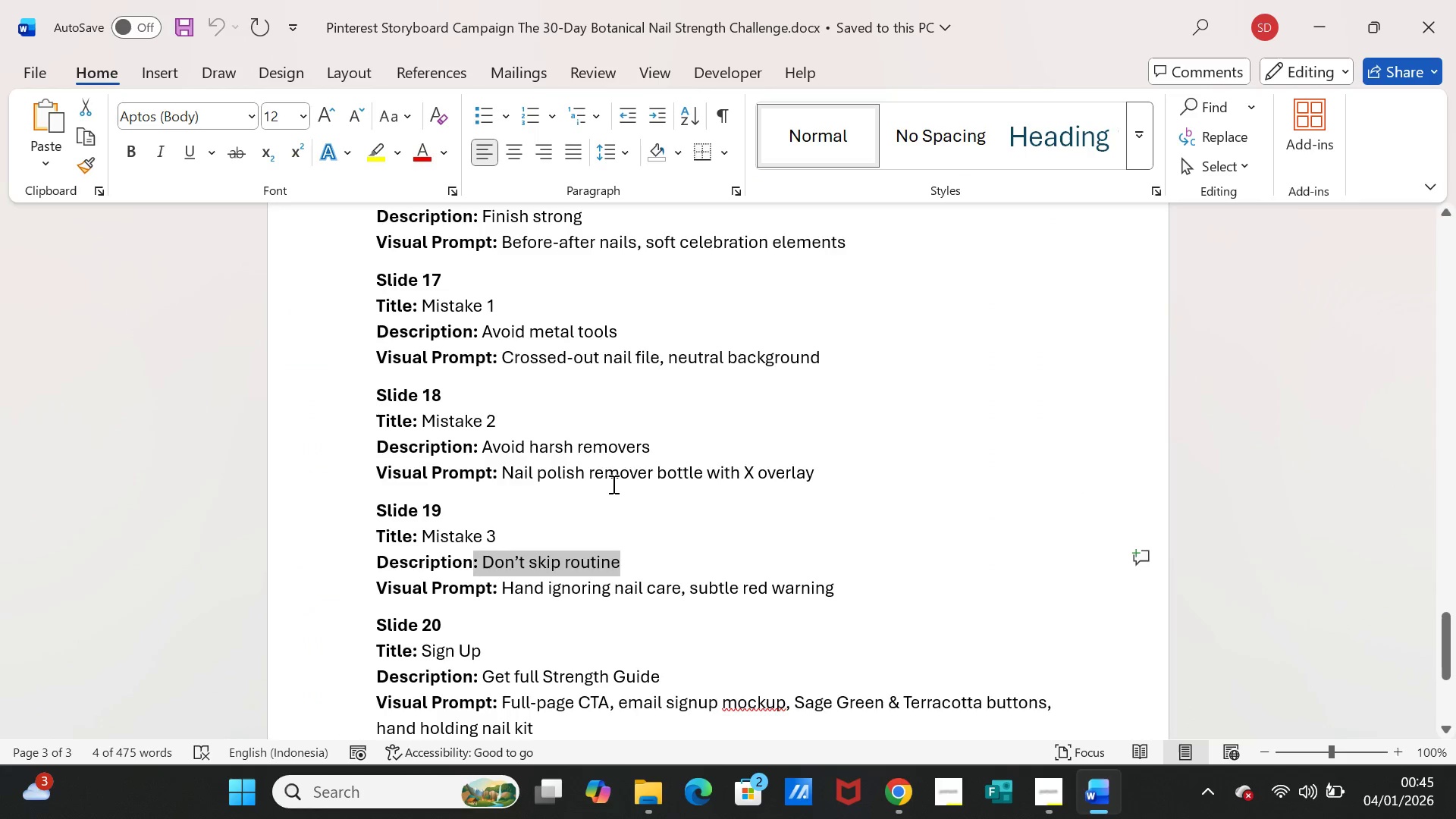 
scroll: coordinate [599, 510], scroll_direction: down, amount: 2.0
 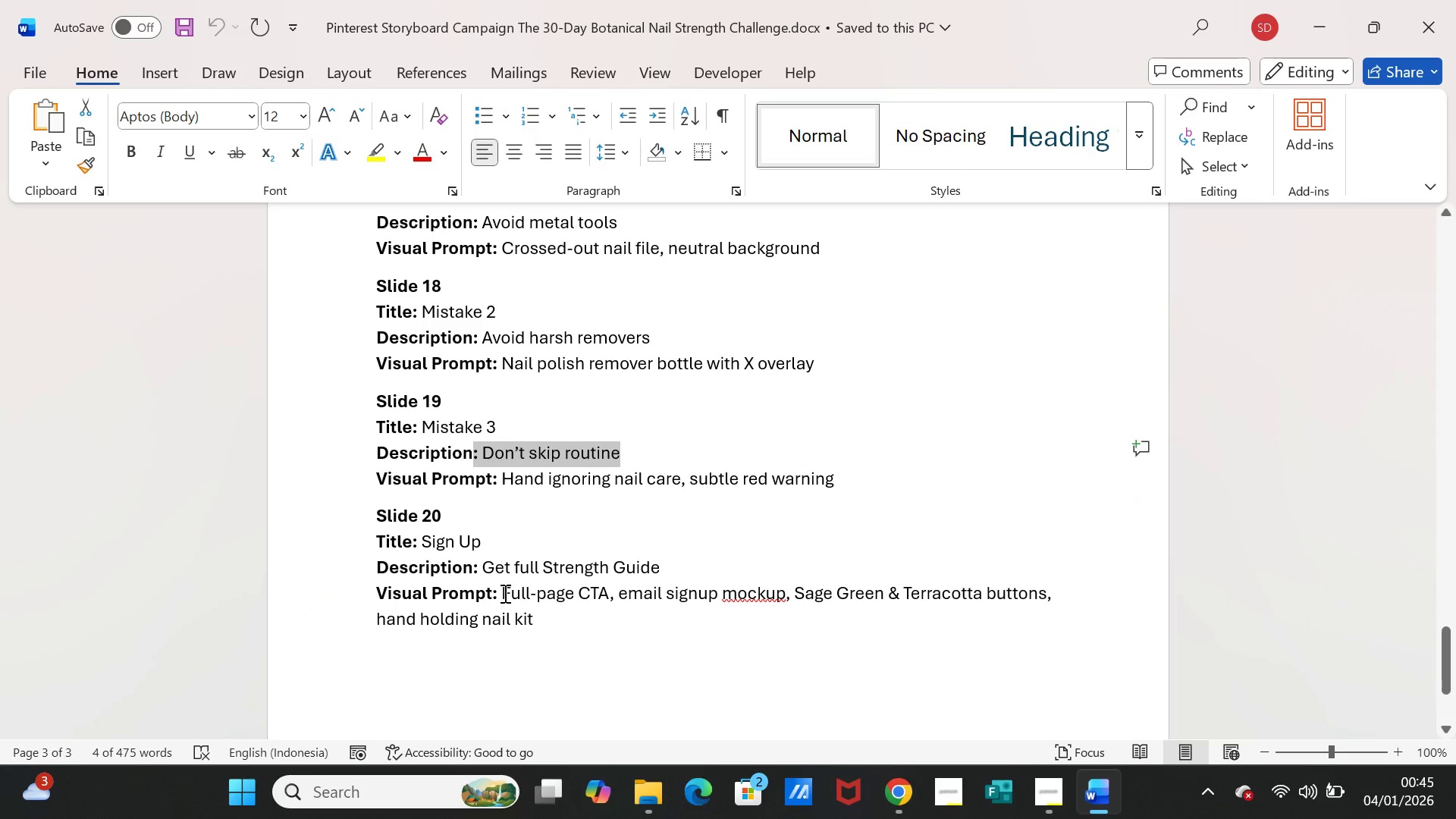 
left_click_drag(start_coordinate=[500, 593], to_coordinate=[534, 615])
 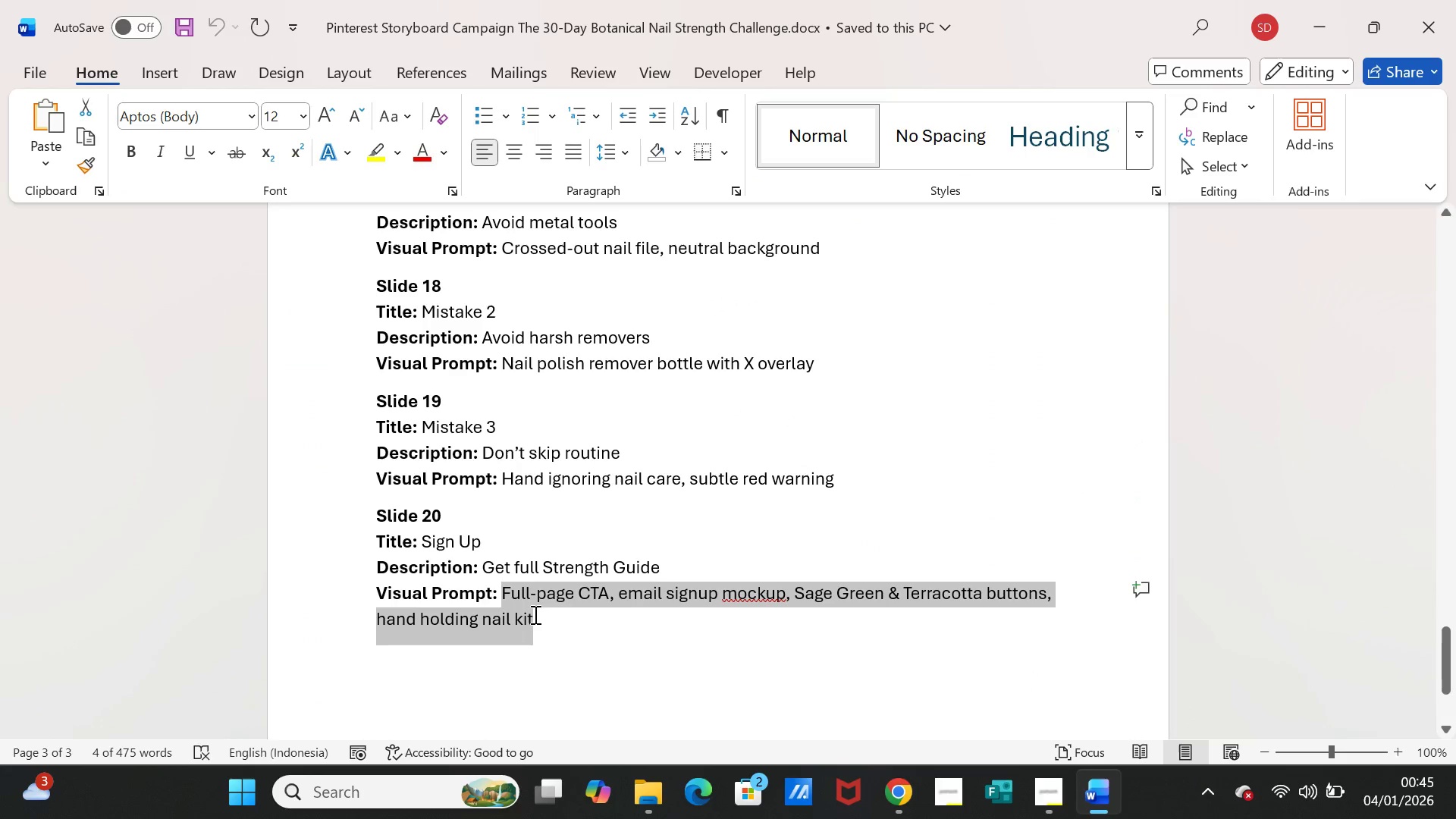 
key(Control+C)
 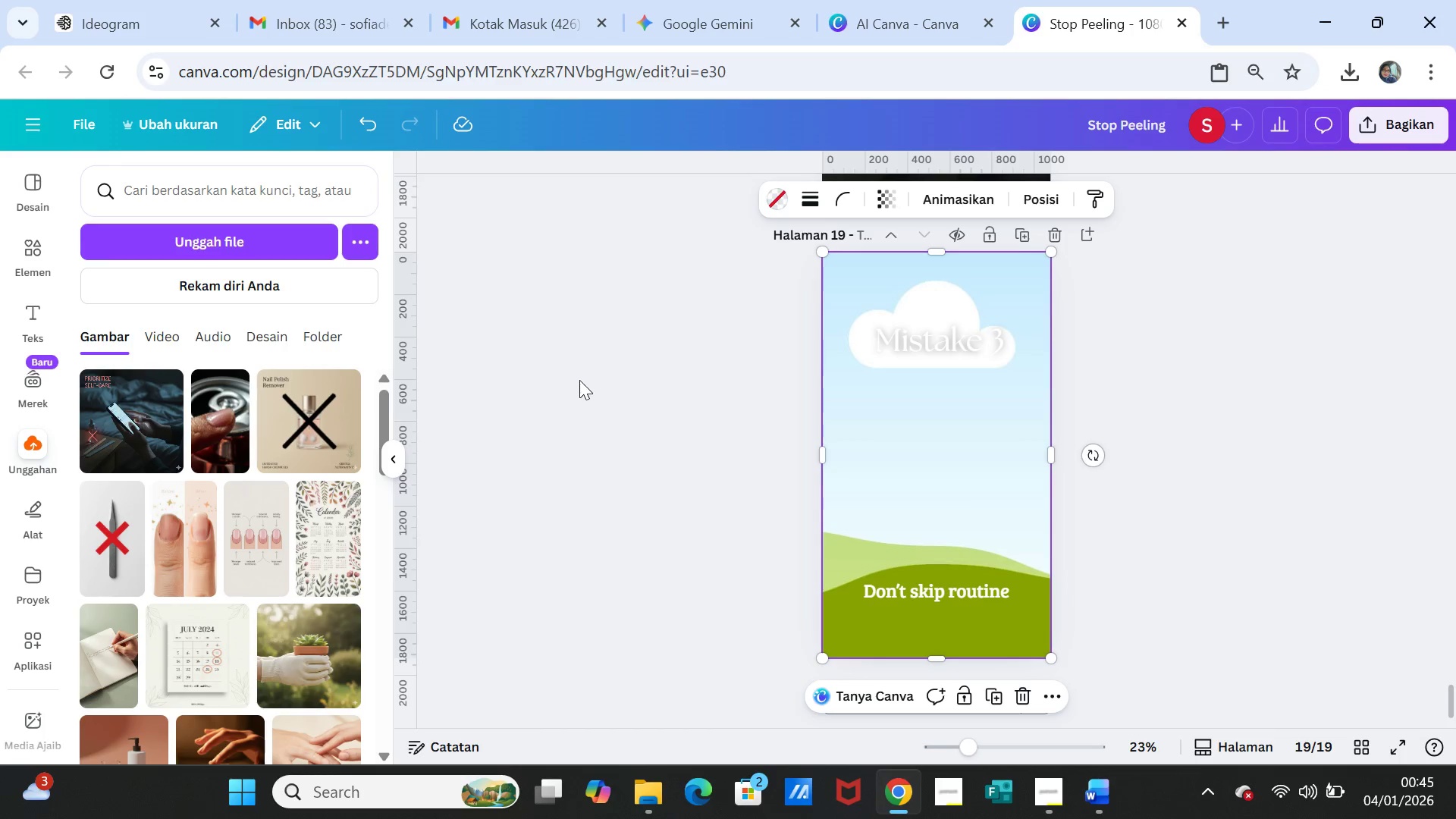 
left_click([712, 17])
 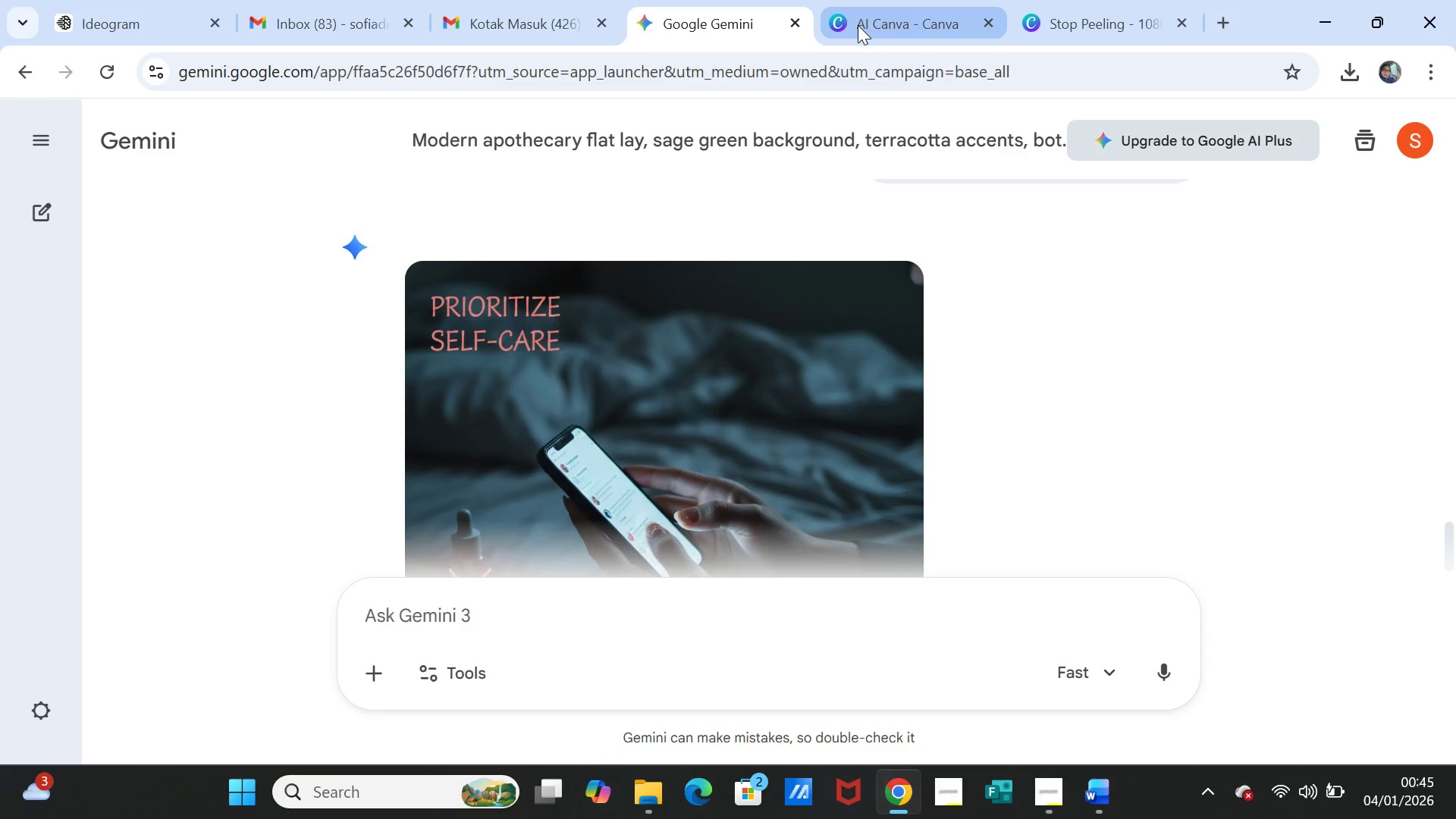 
left_click([858, 25])
 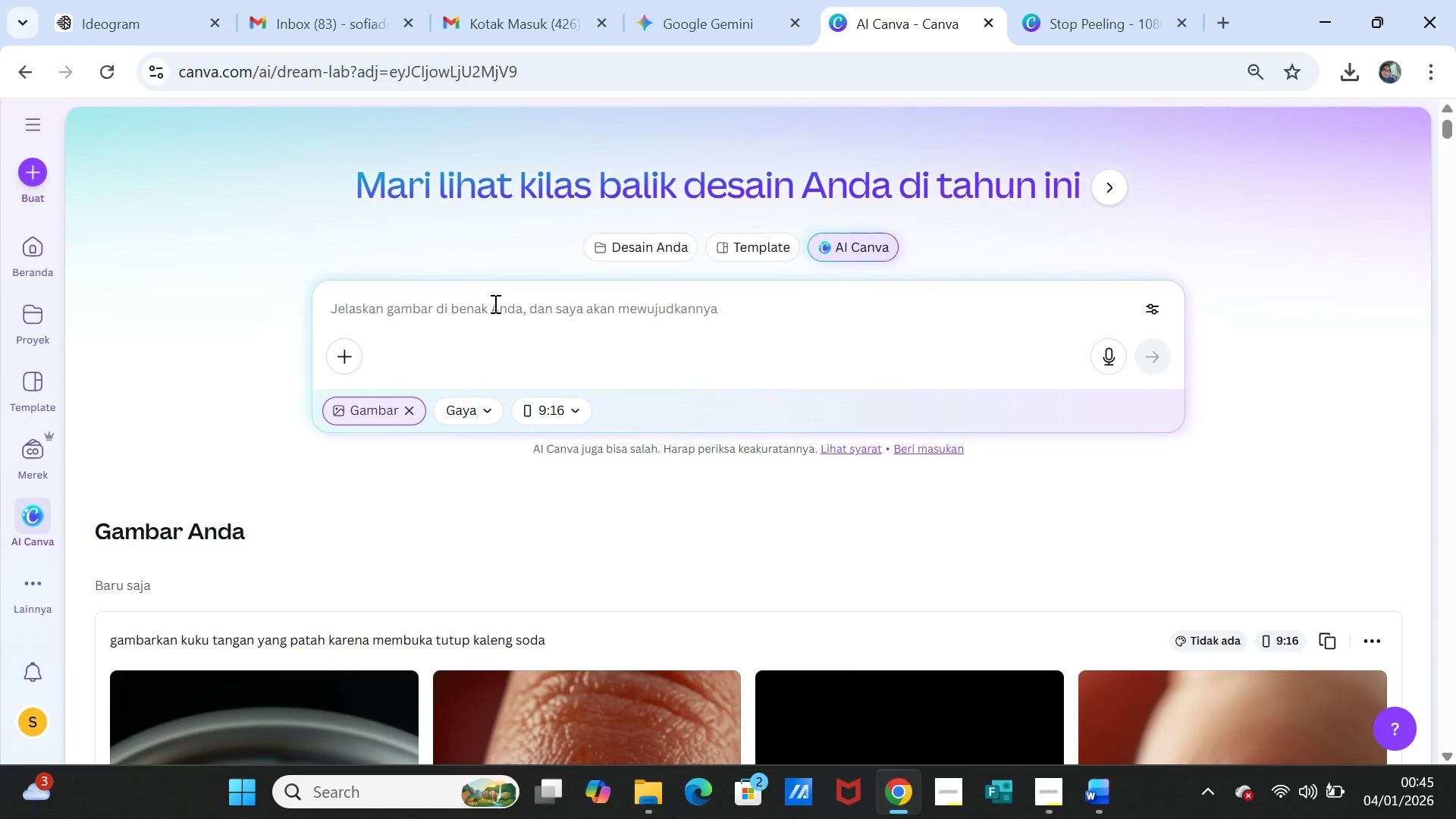 
left_click([494, 306])
 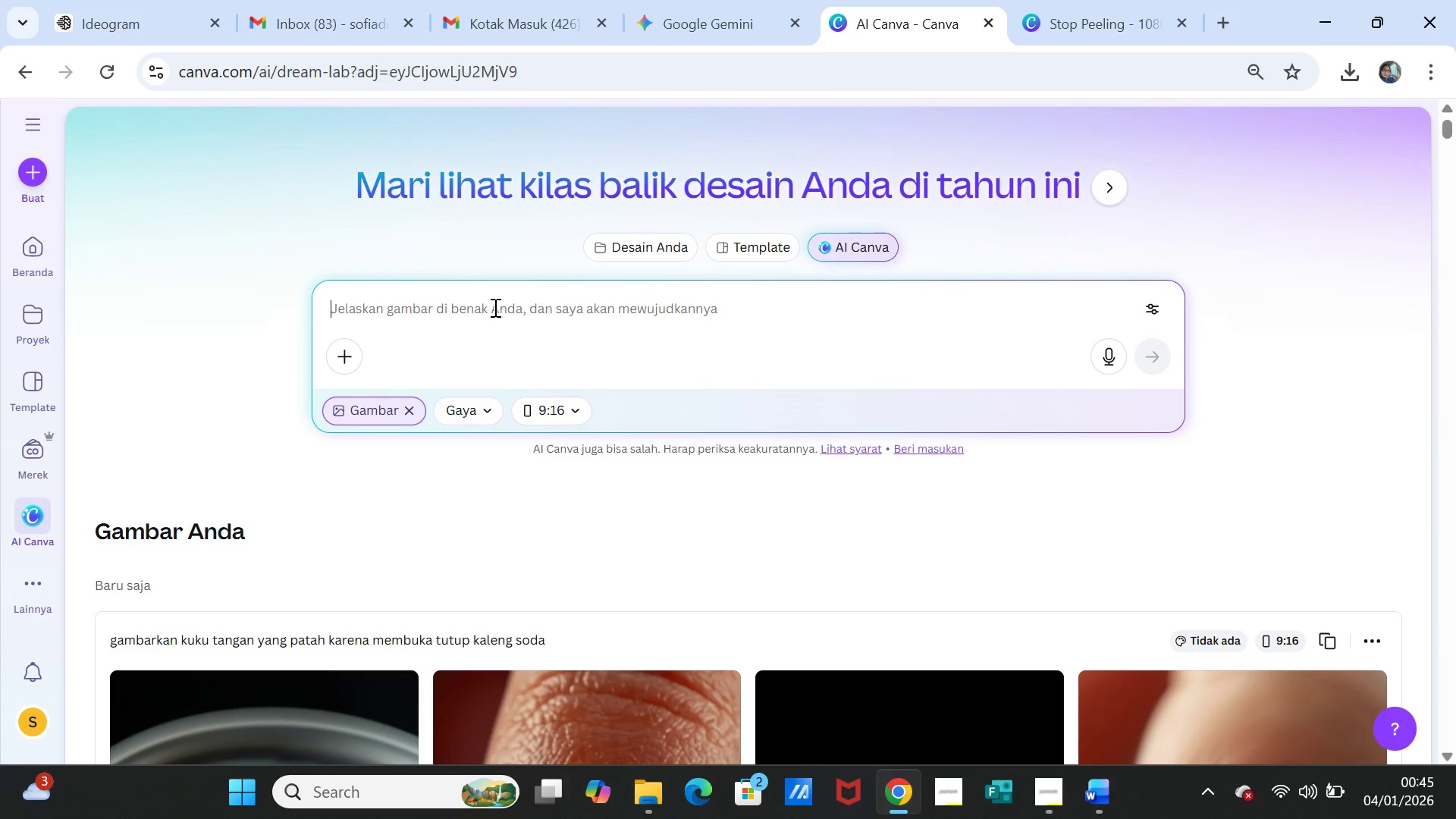 
key(Control+V)
 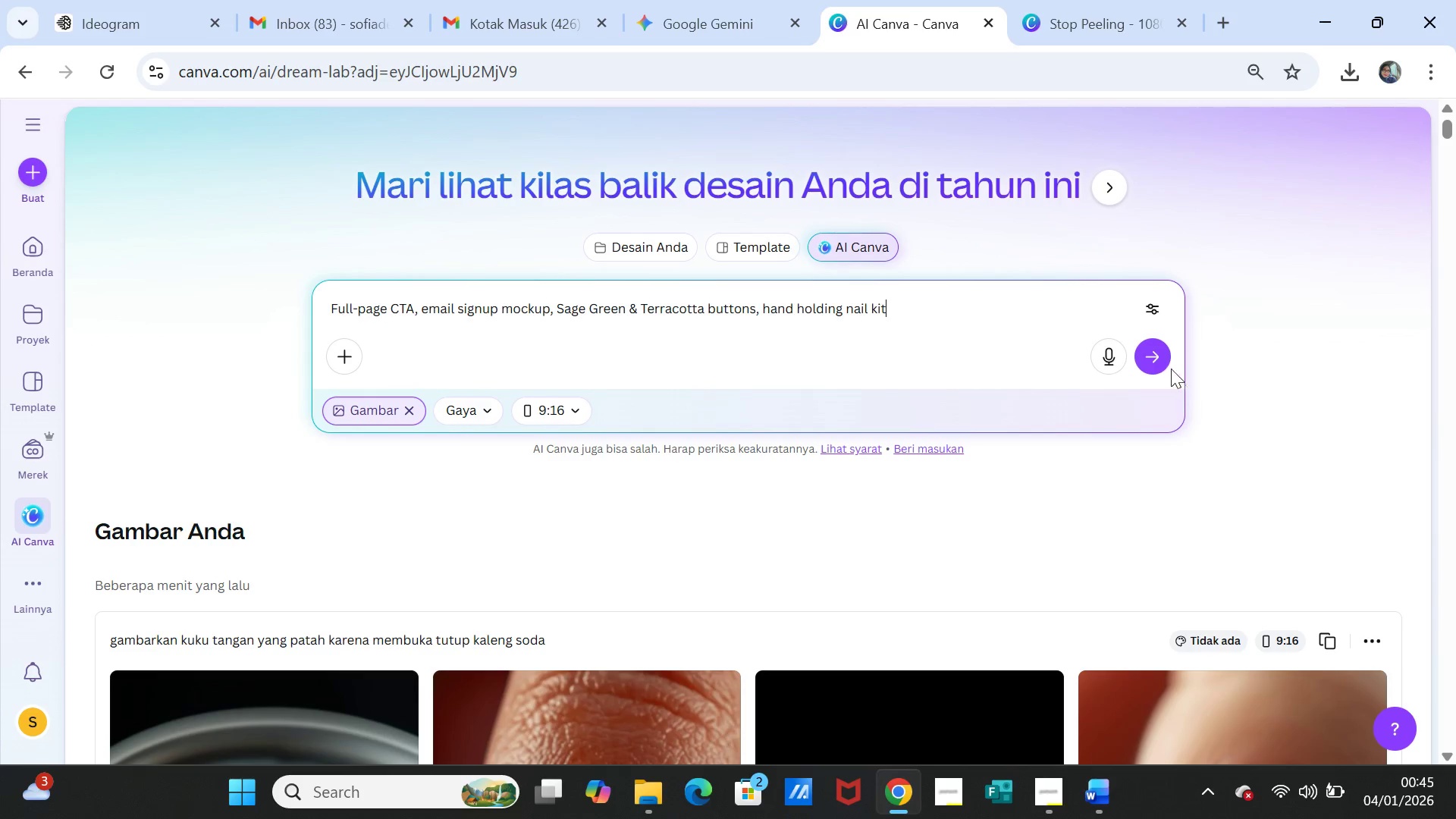 
left_click([1163, 358])
 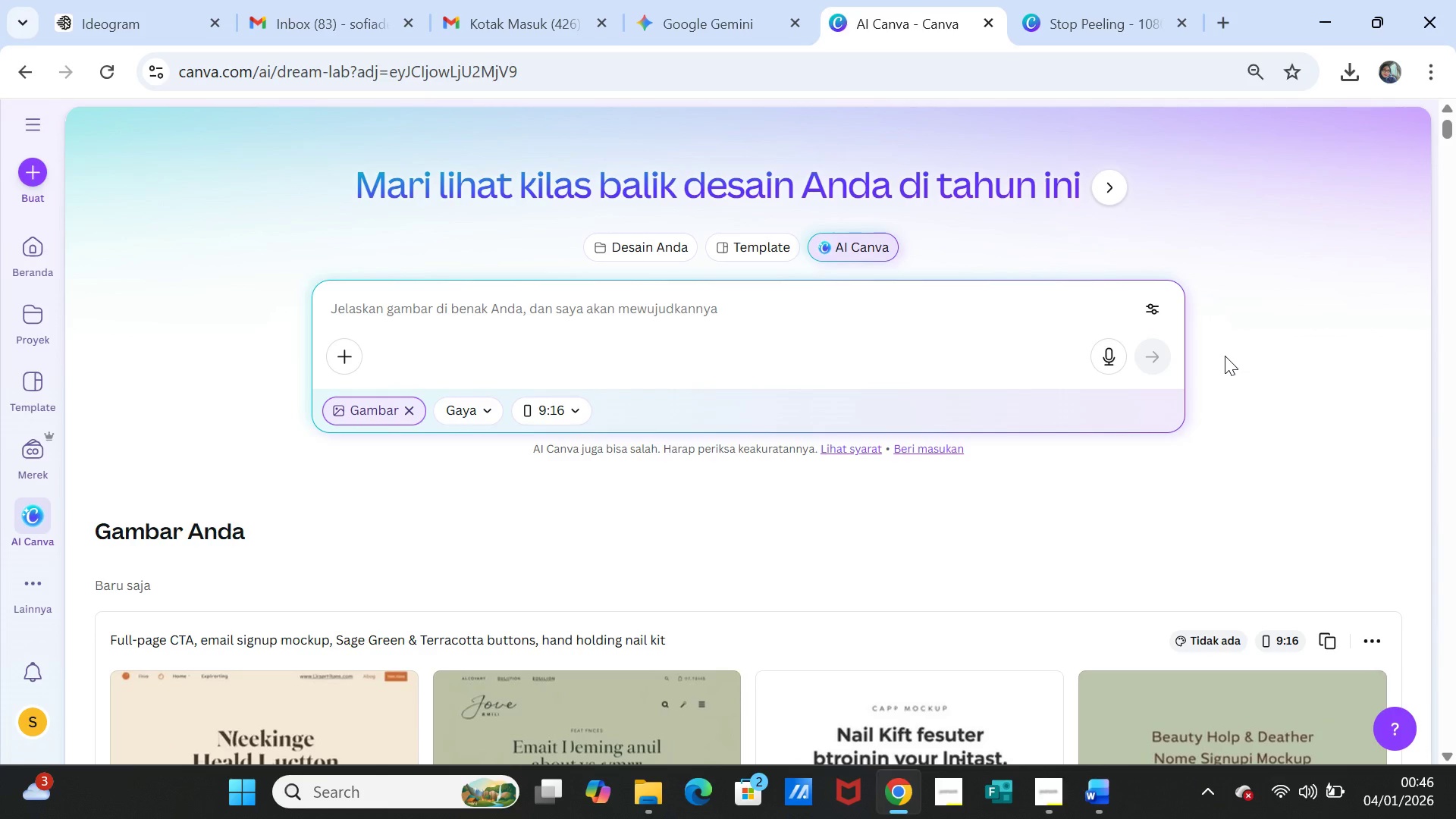 
wait(58.83)
 